 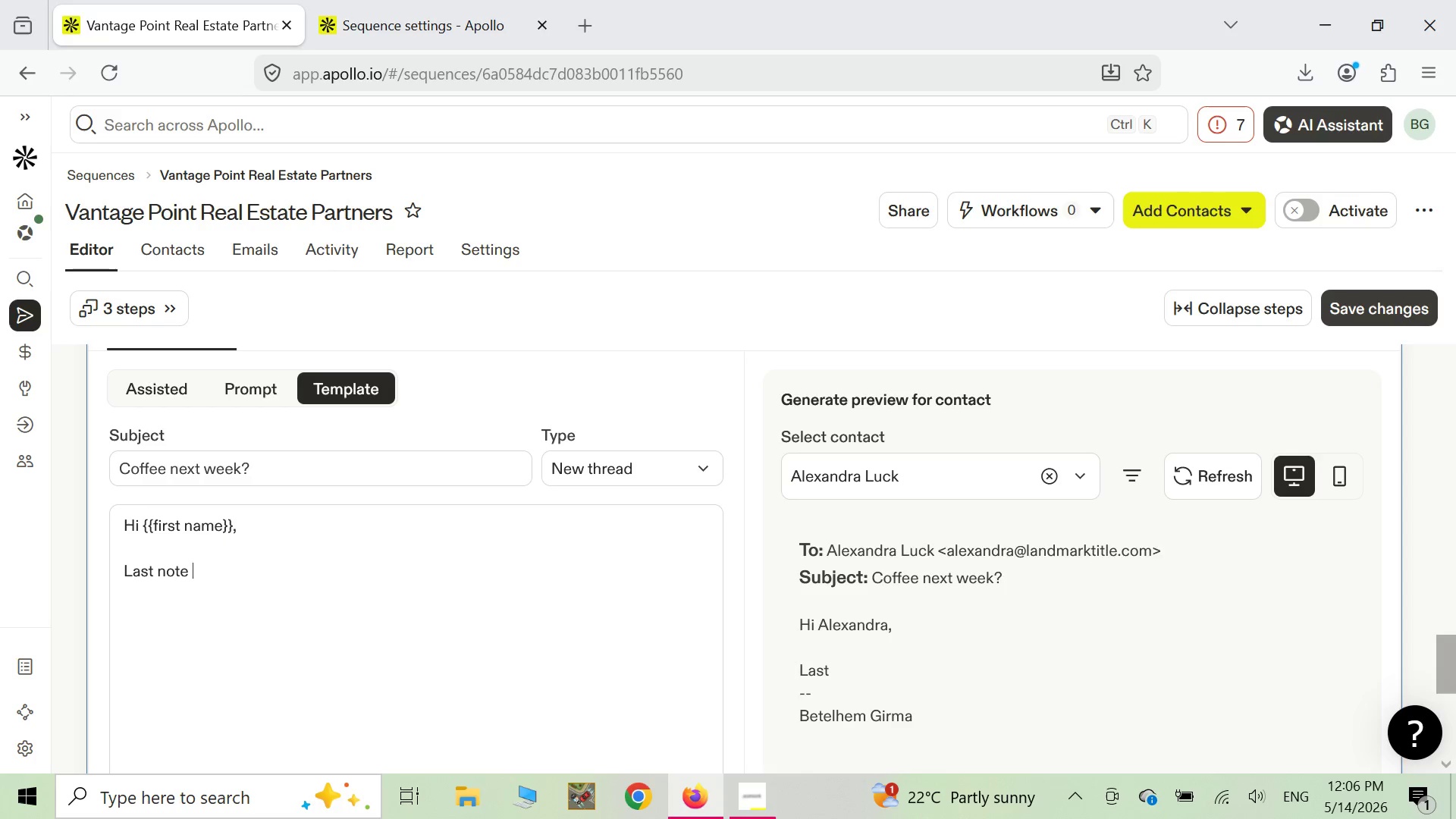 
key(CapsLock)
 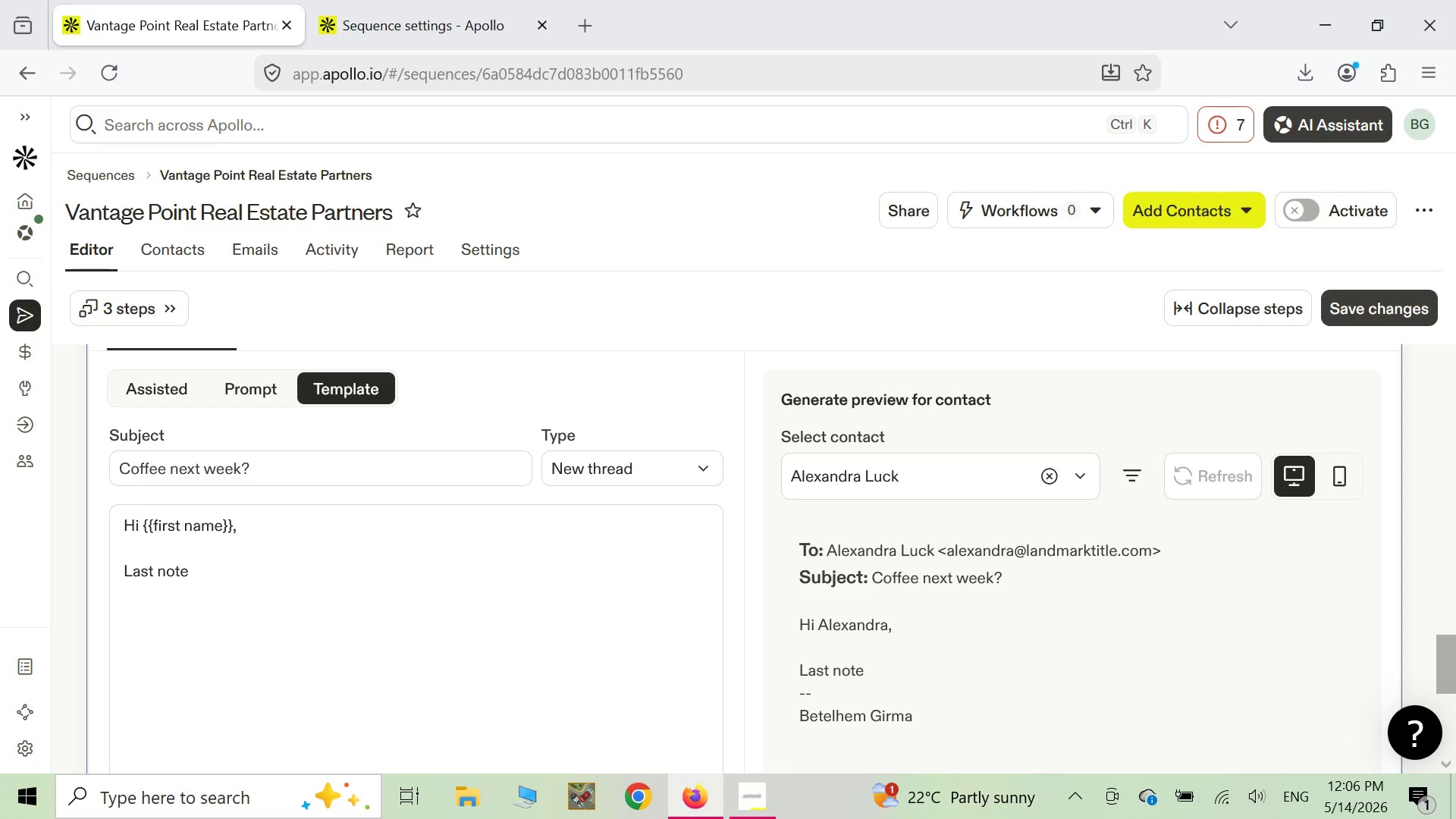 
key(I)
 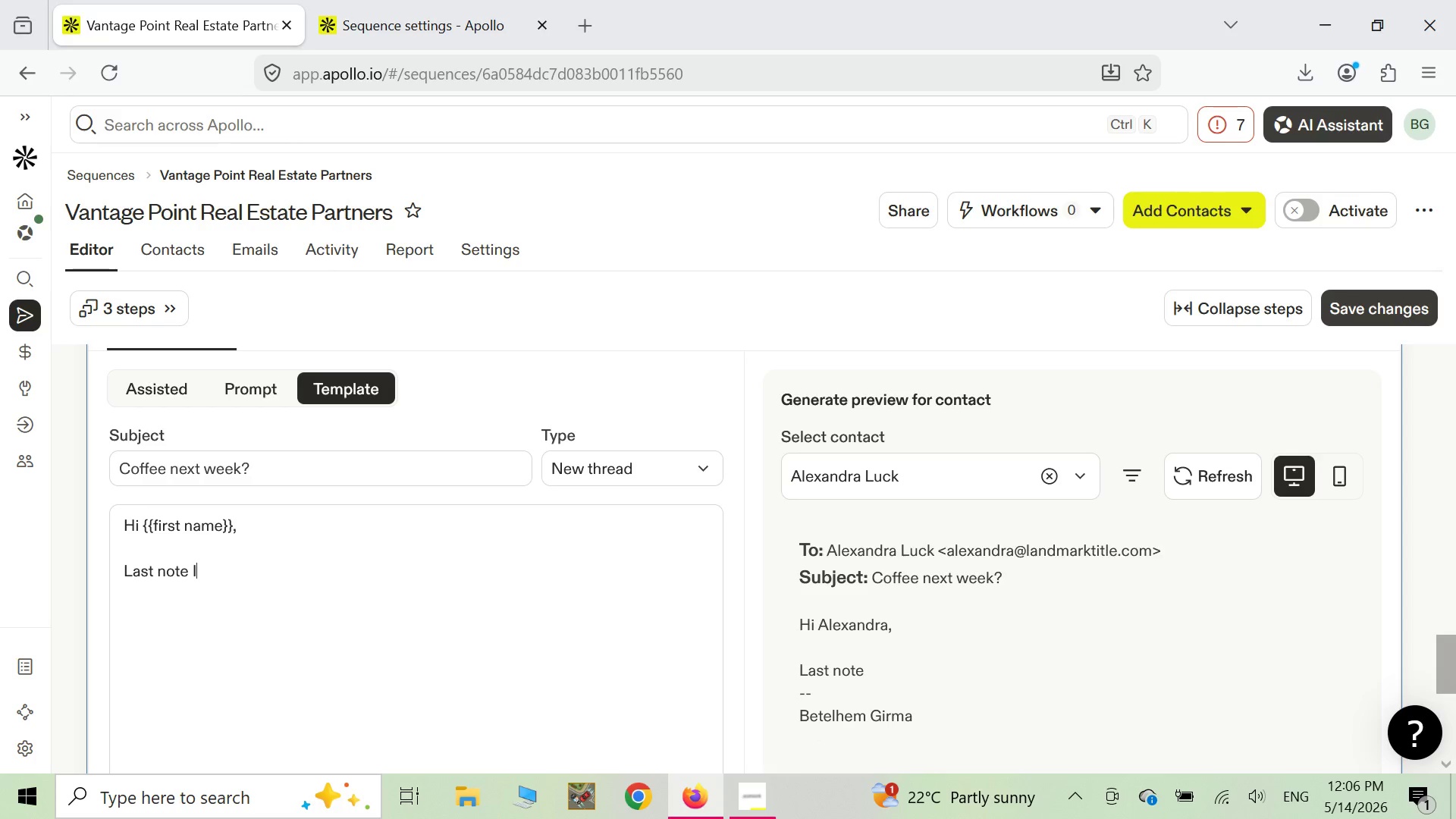 
key(Space)
 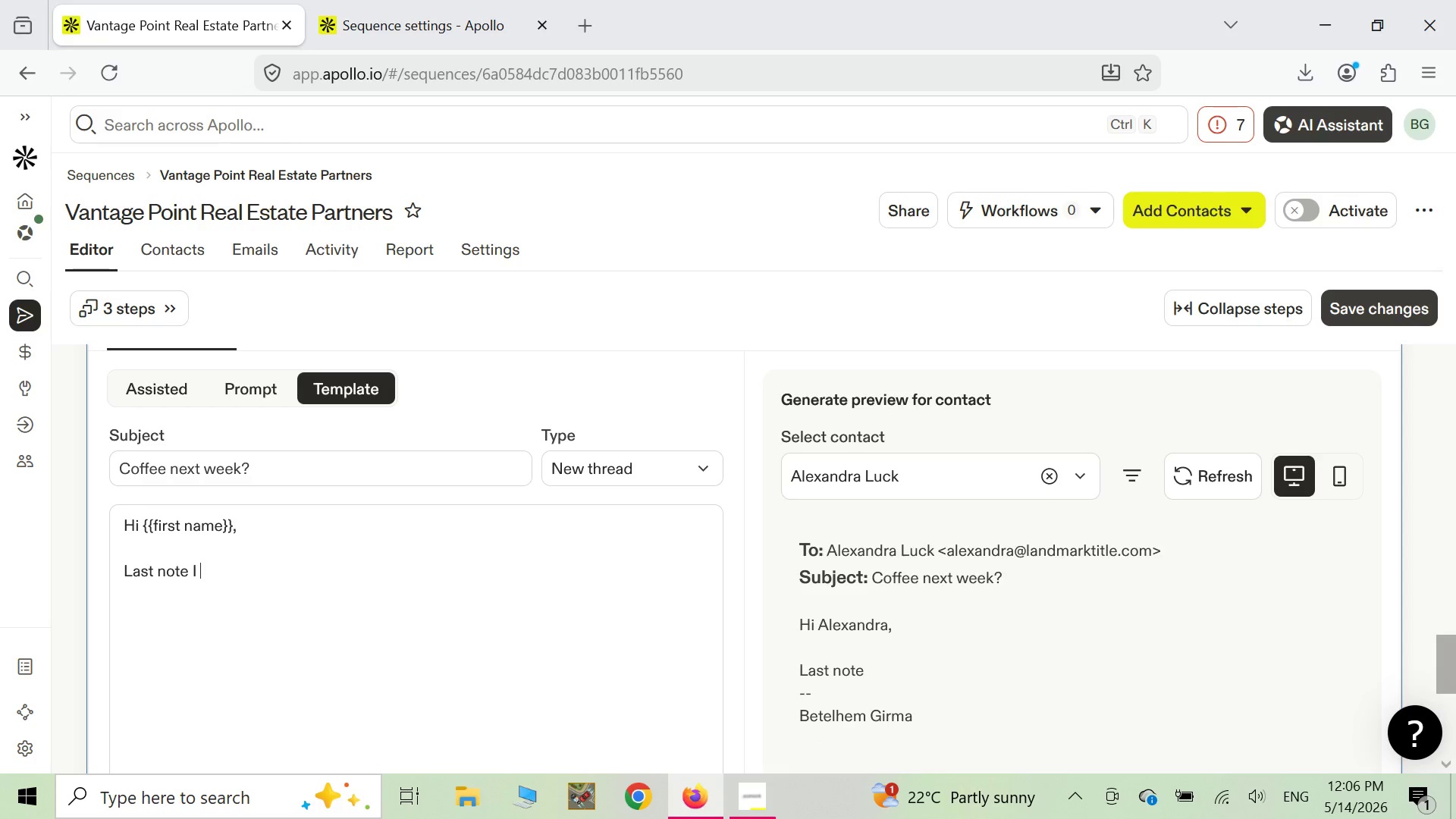 
key(CapsLock)
 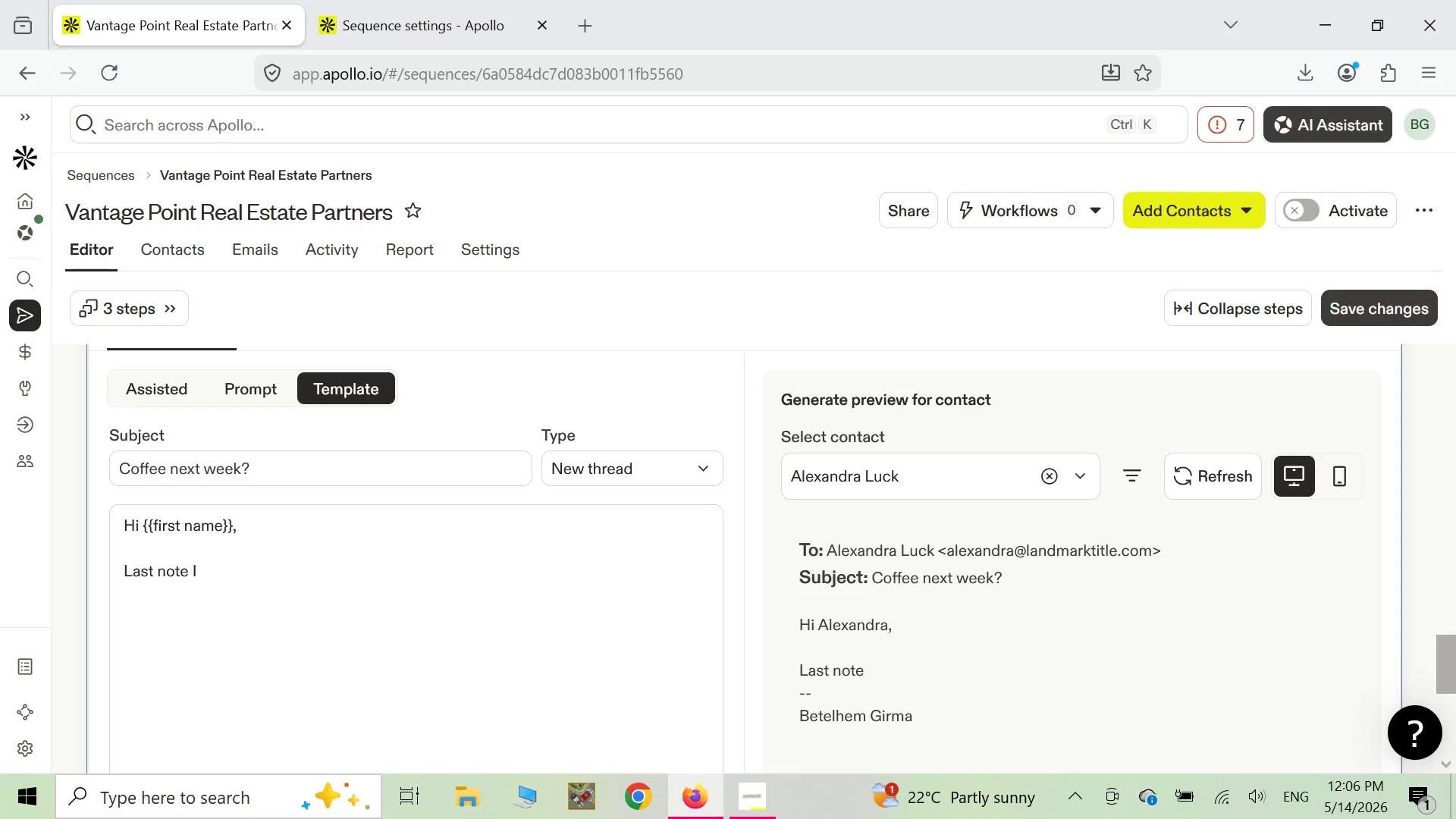 
key(Space)
 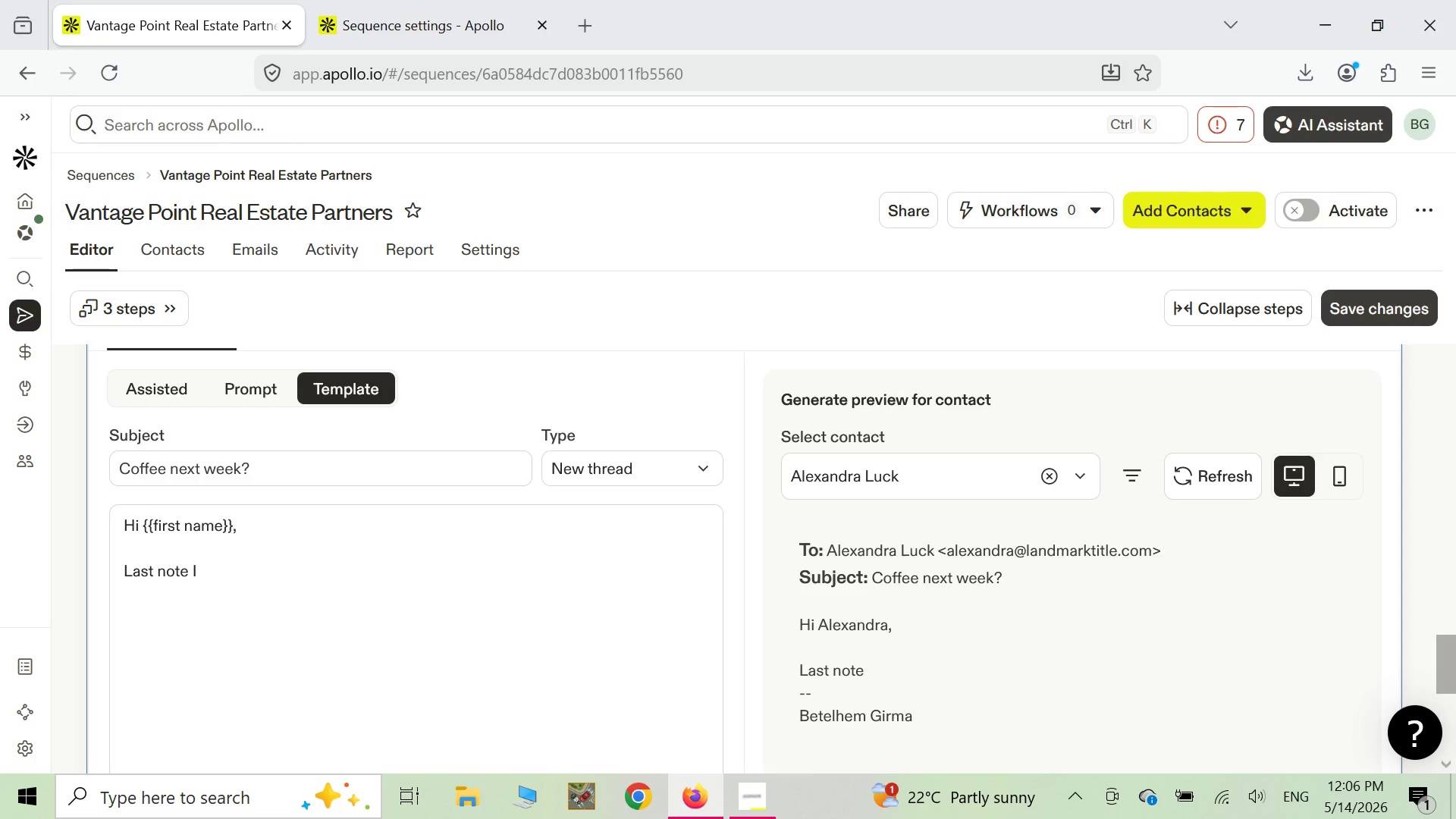 
key(Backspace)
 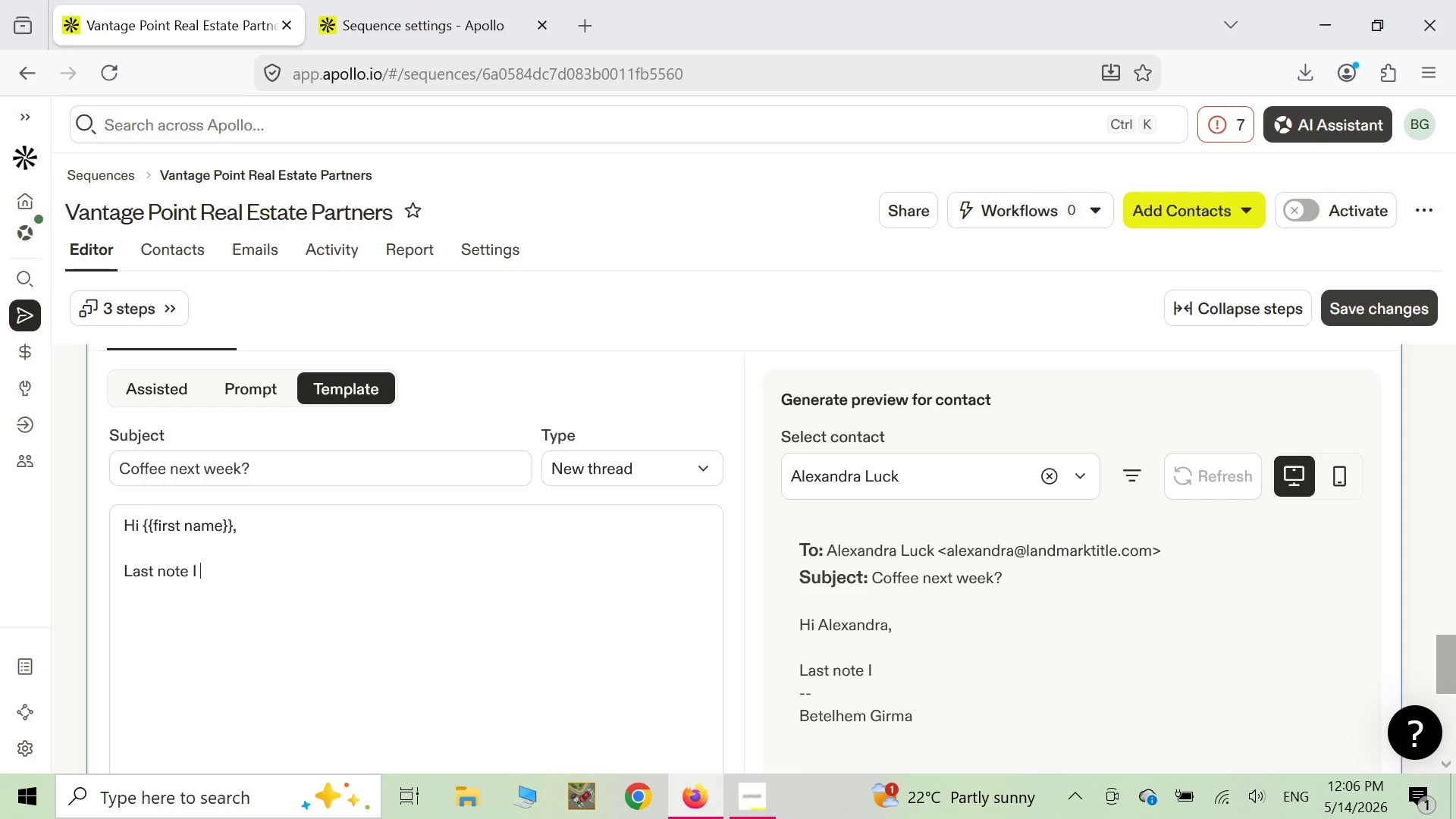 
wait(23.89)
 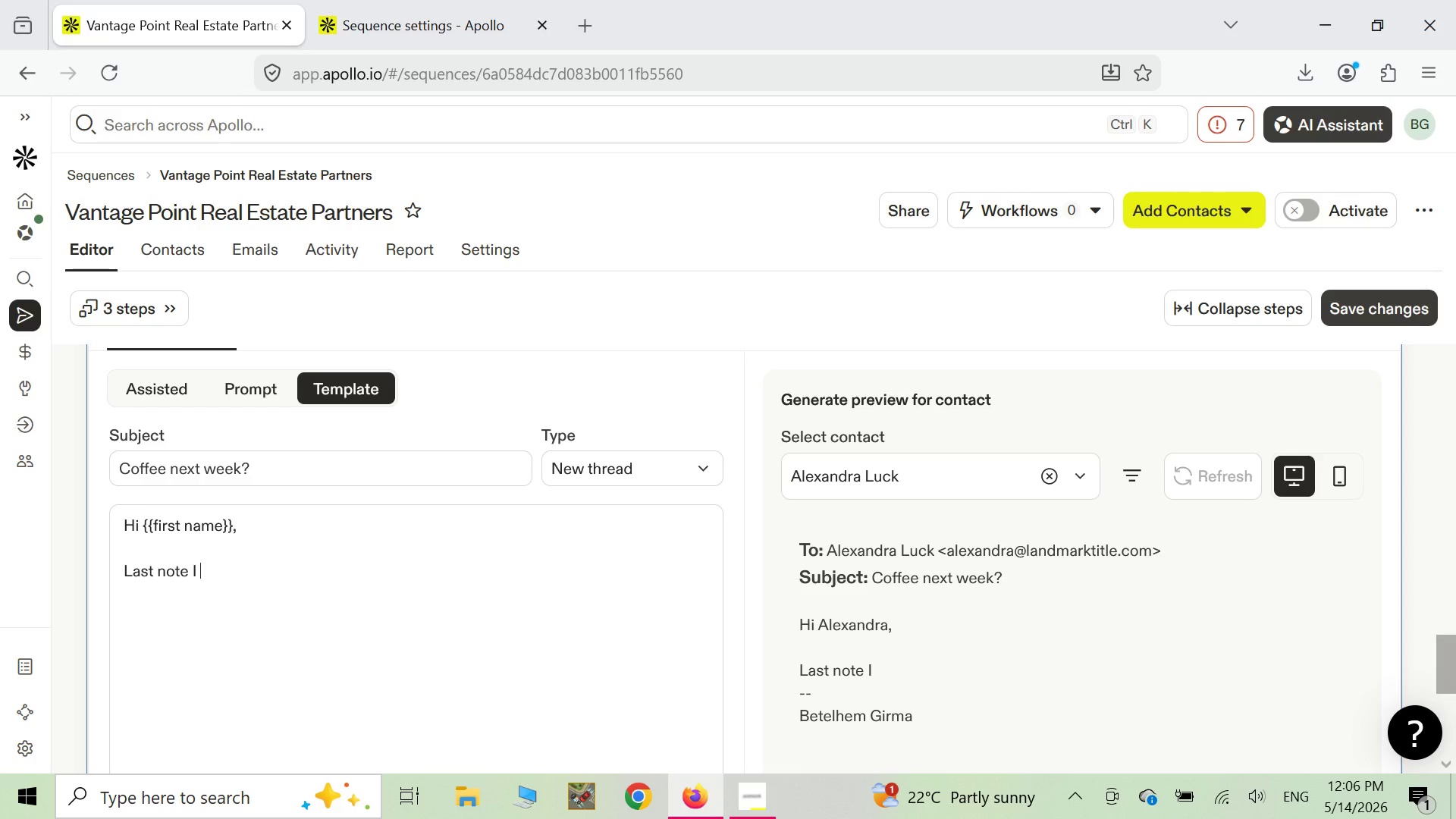 
type(know you're busy with )
 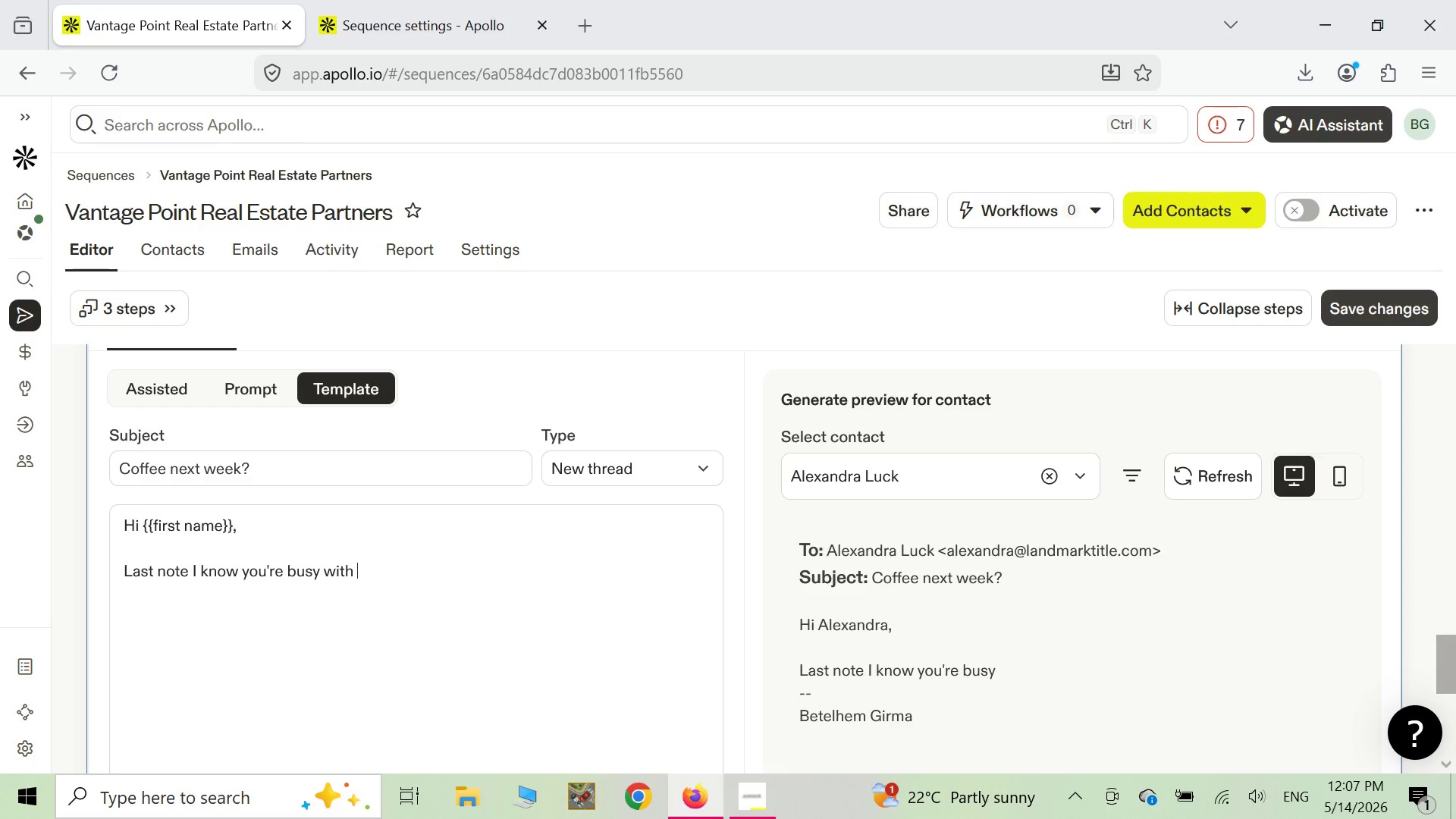 
key(Shift+ShiftLeft)
 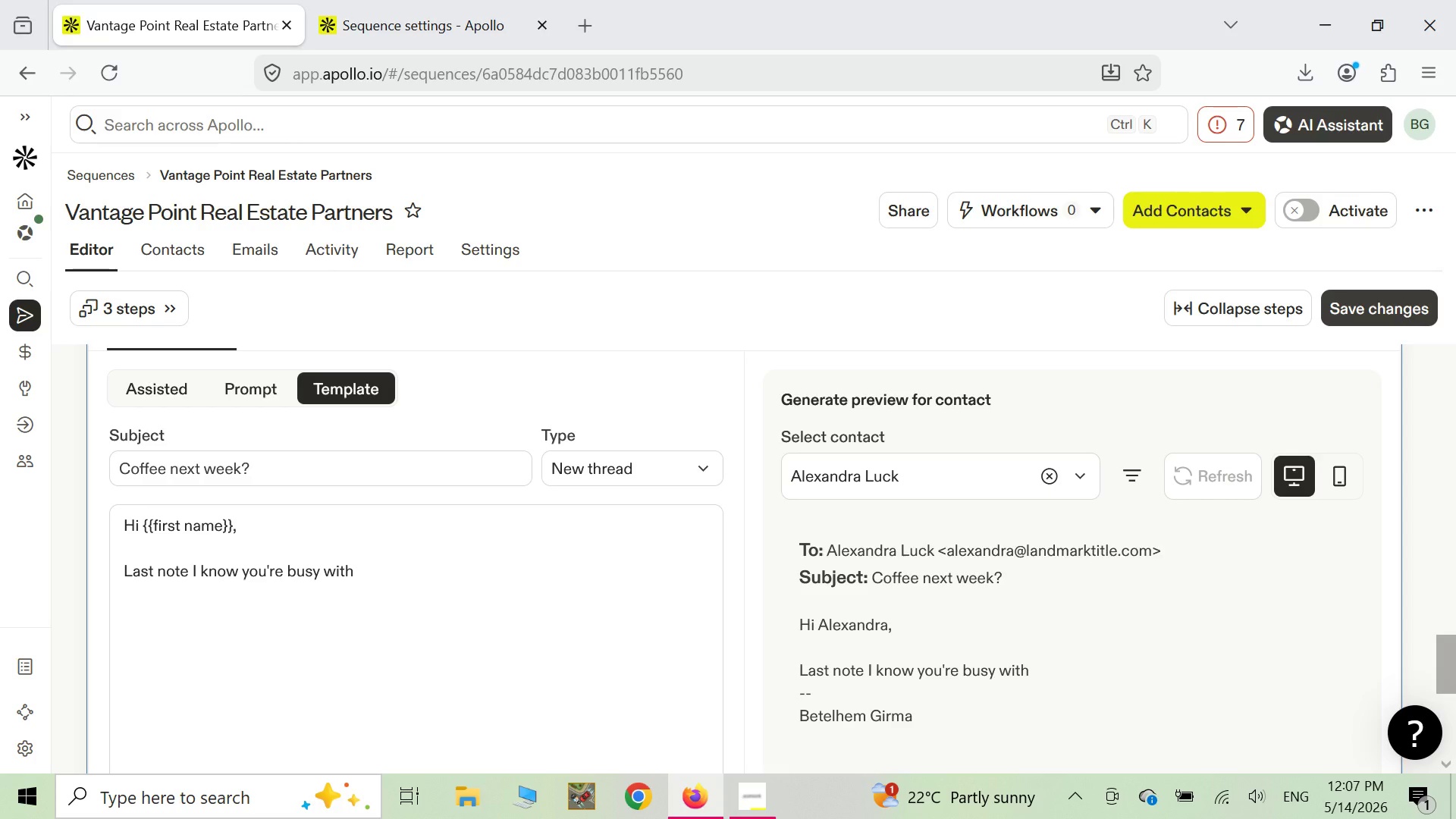 
key(Shift+BracketLeft)
 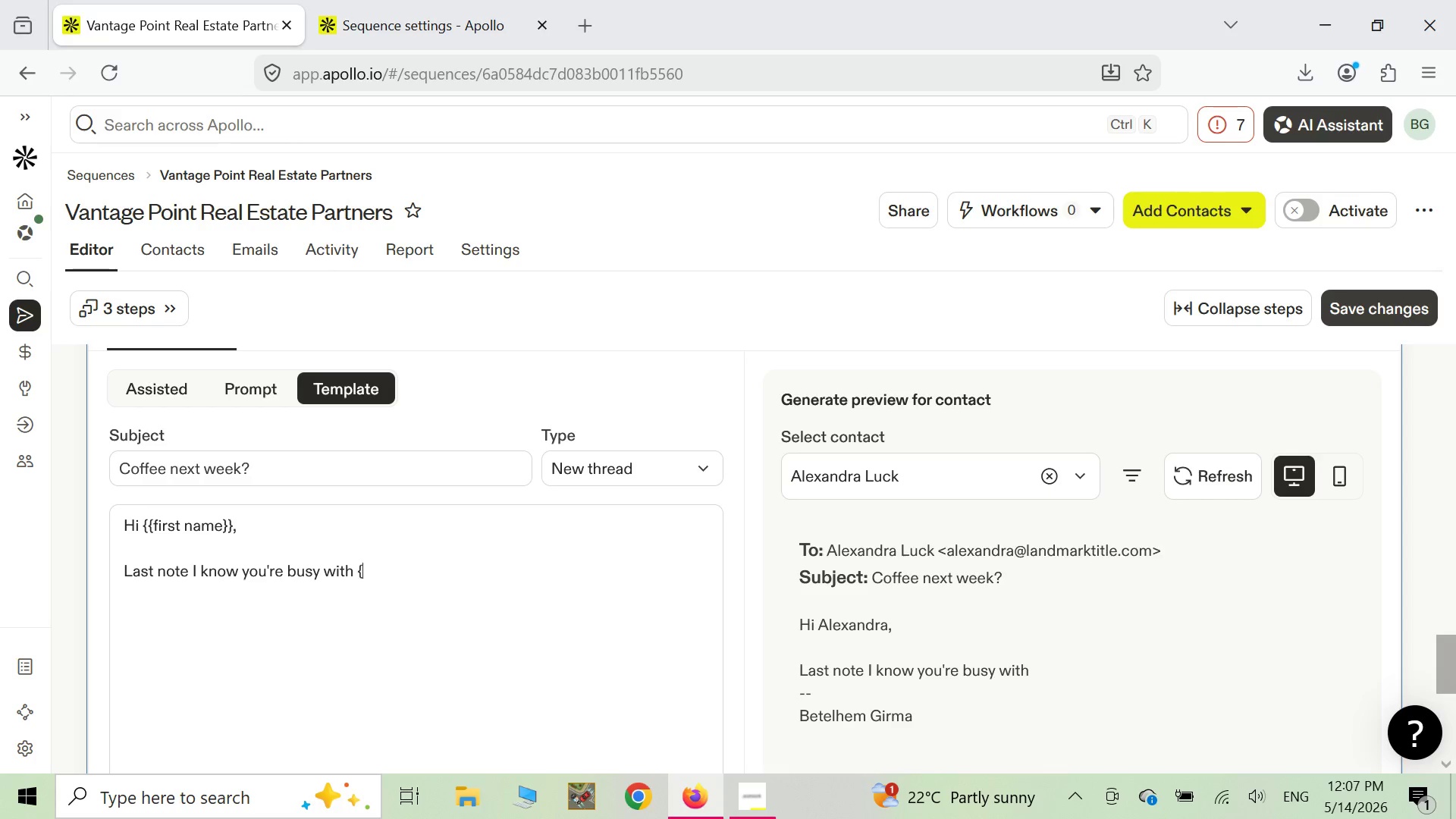 
key(Shift+ShiftLeft)
 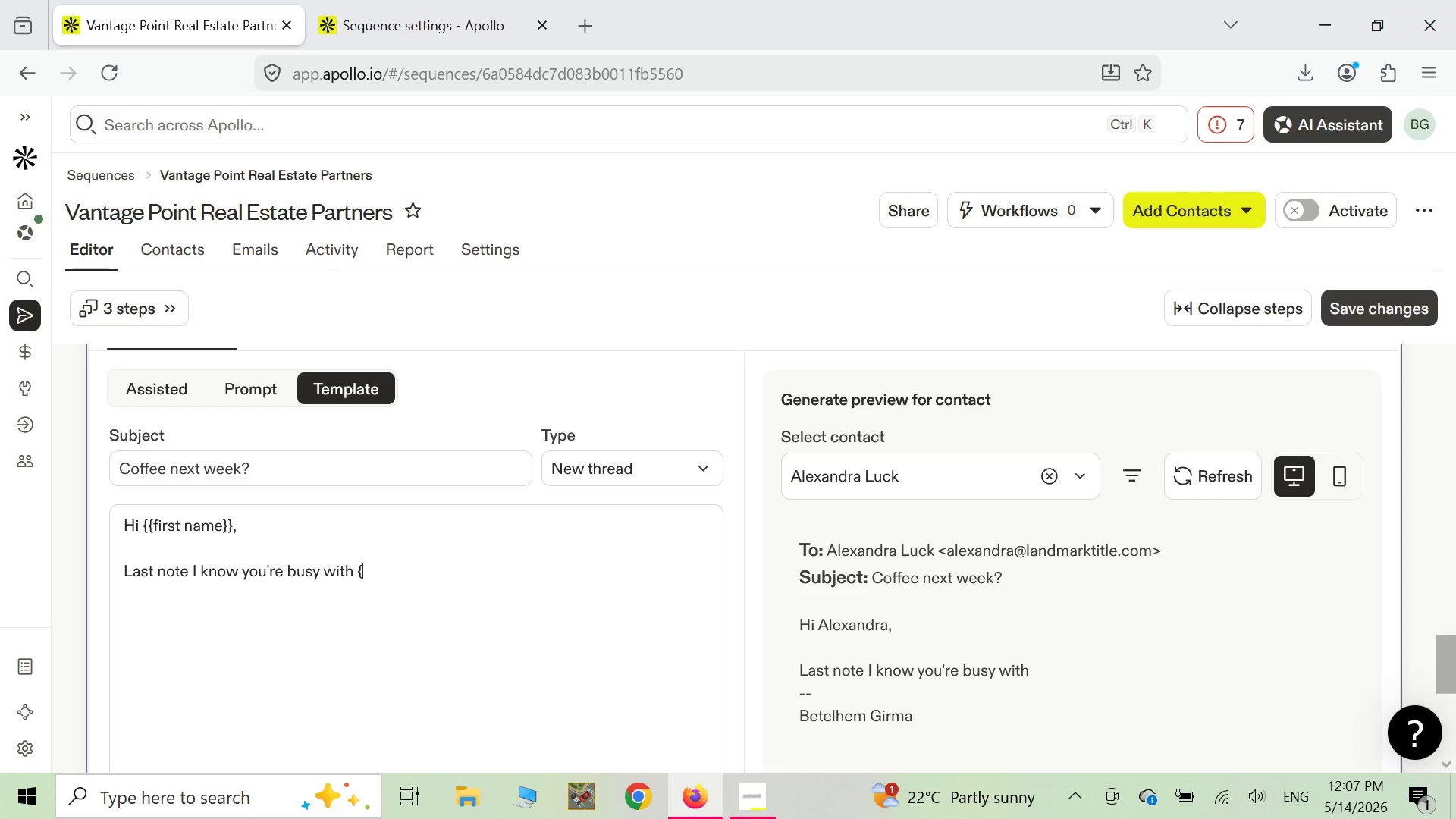 
key(Shift+BracketLeft)
 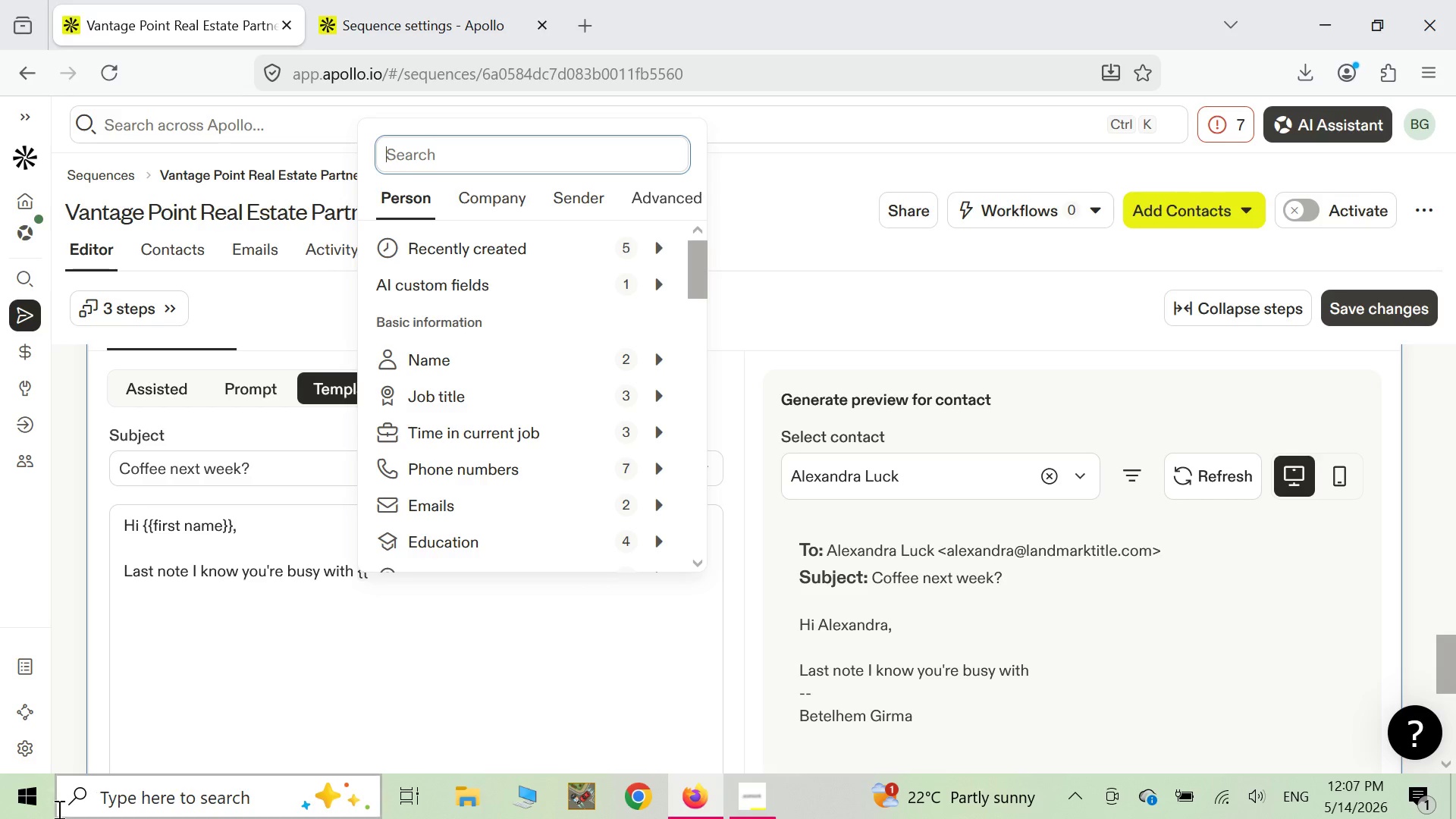 
left_click([285, 712])
 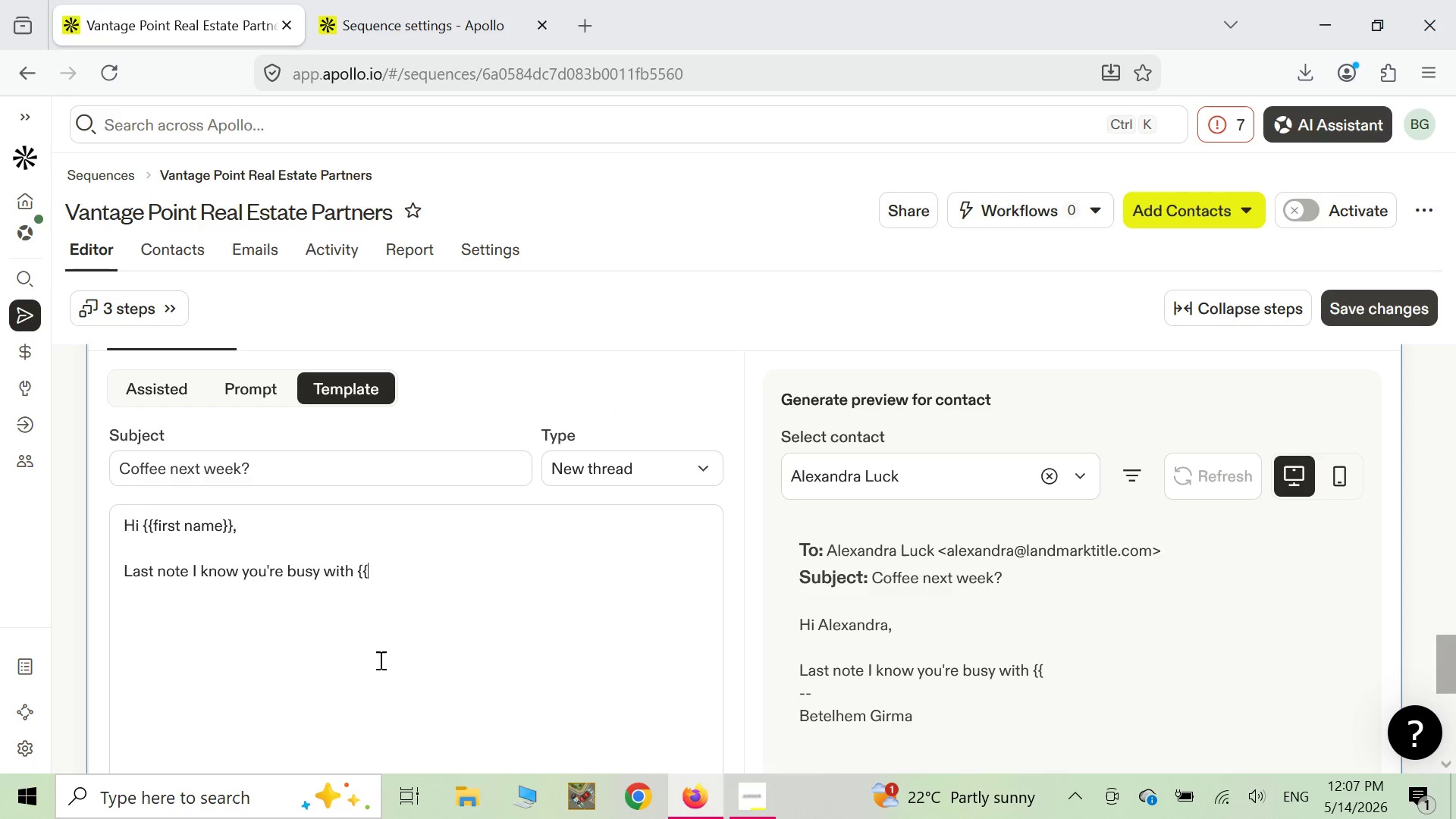 
wait(5.52)
 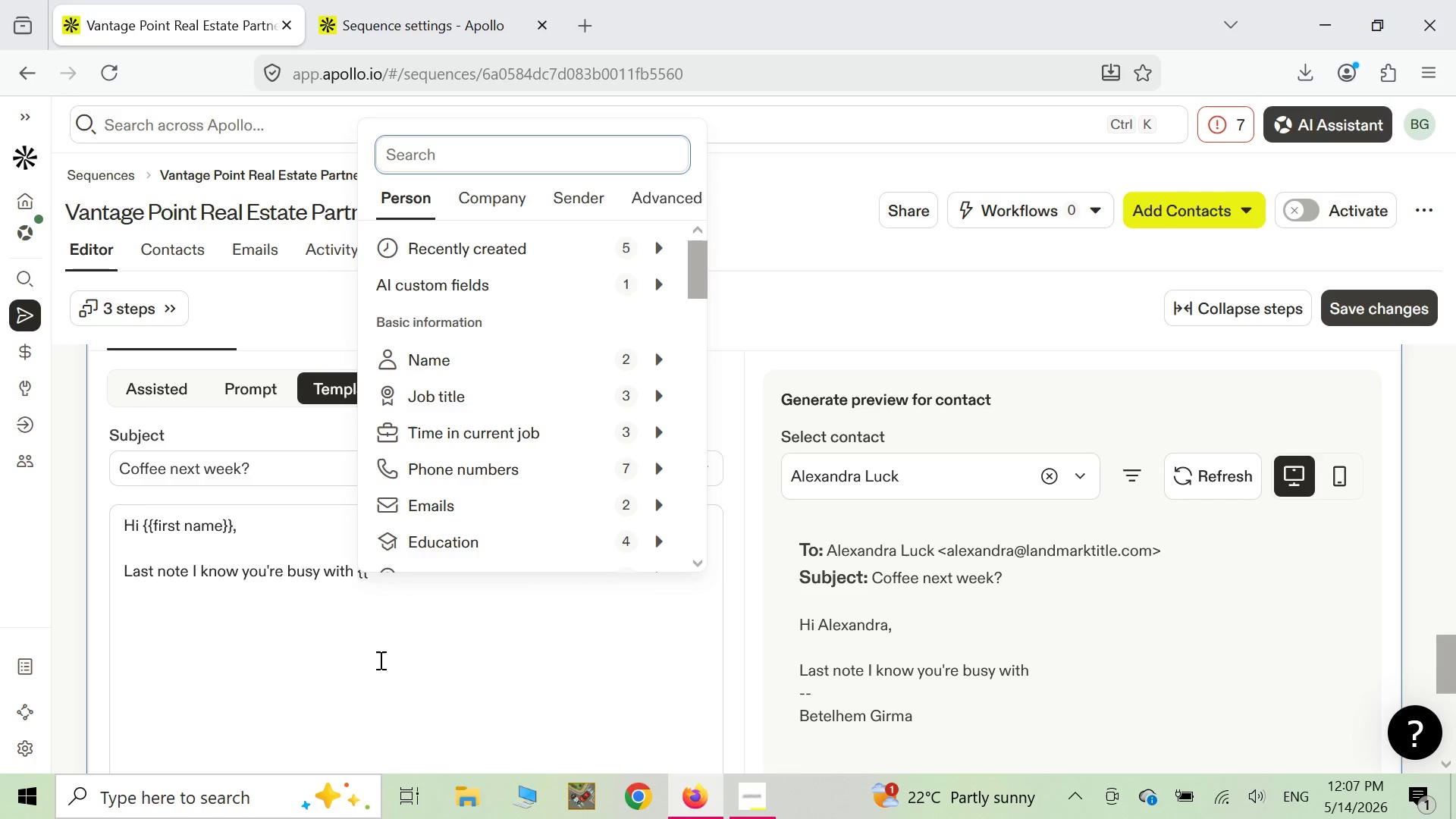 
type(company name)
 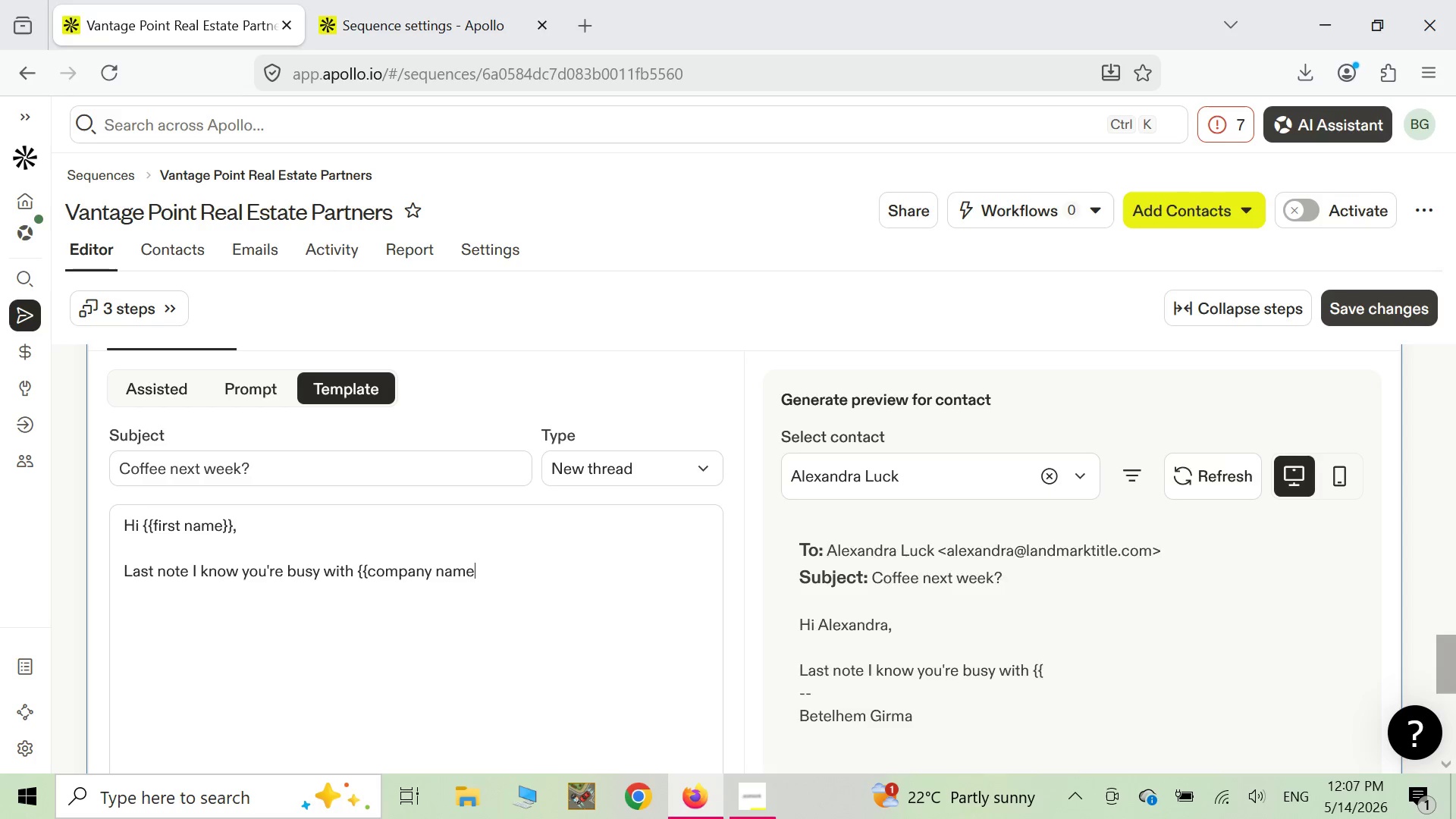 
key(Shift+ShiftLeft)
 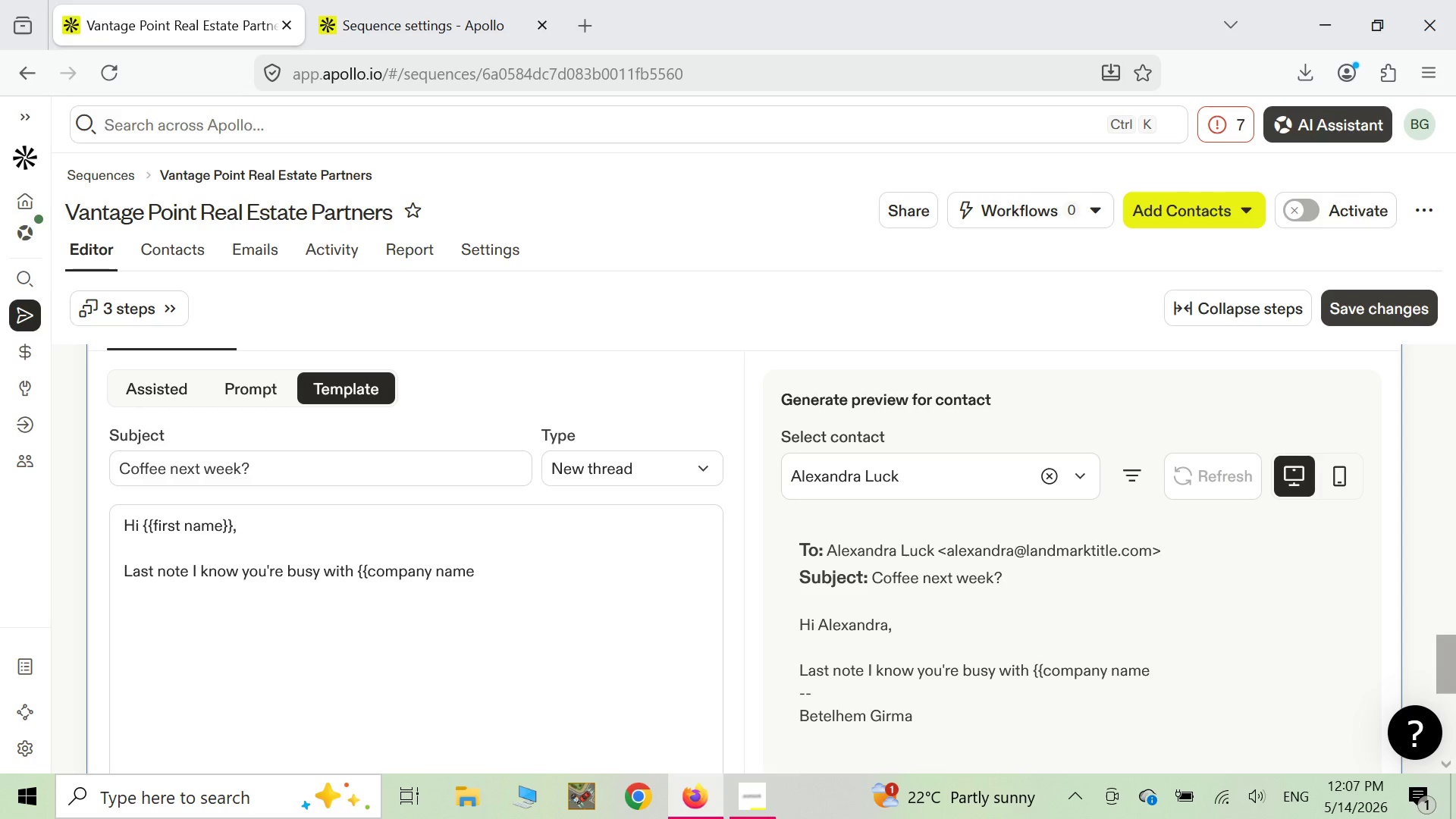 
key(Shift+BracketRight)
 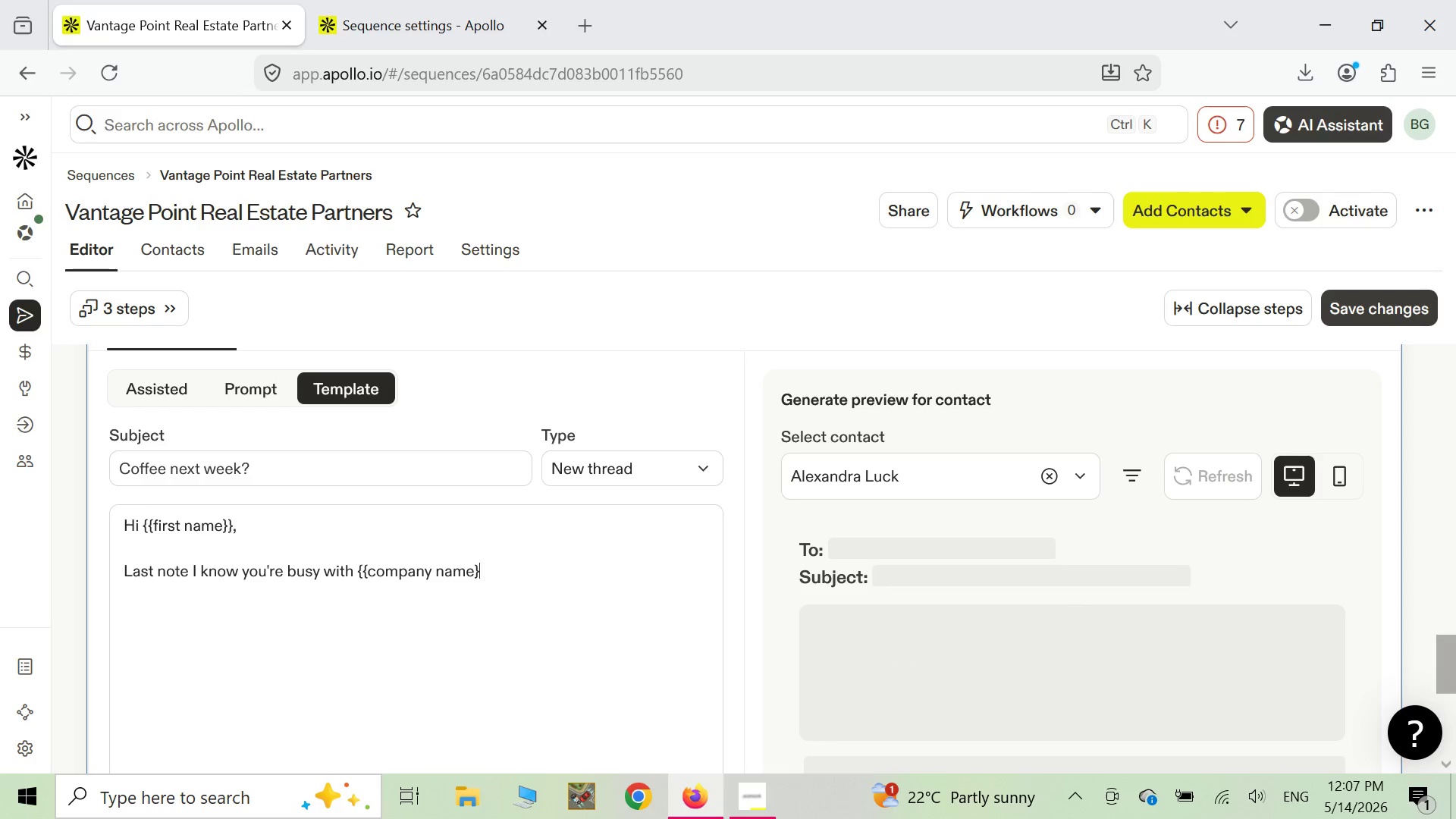 
key(Shift+ShiftLeft)
 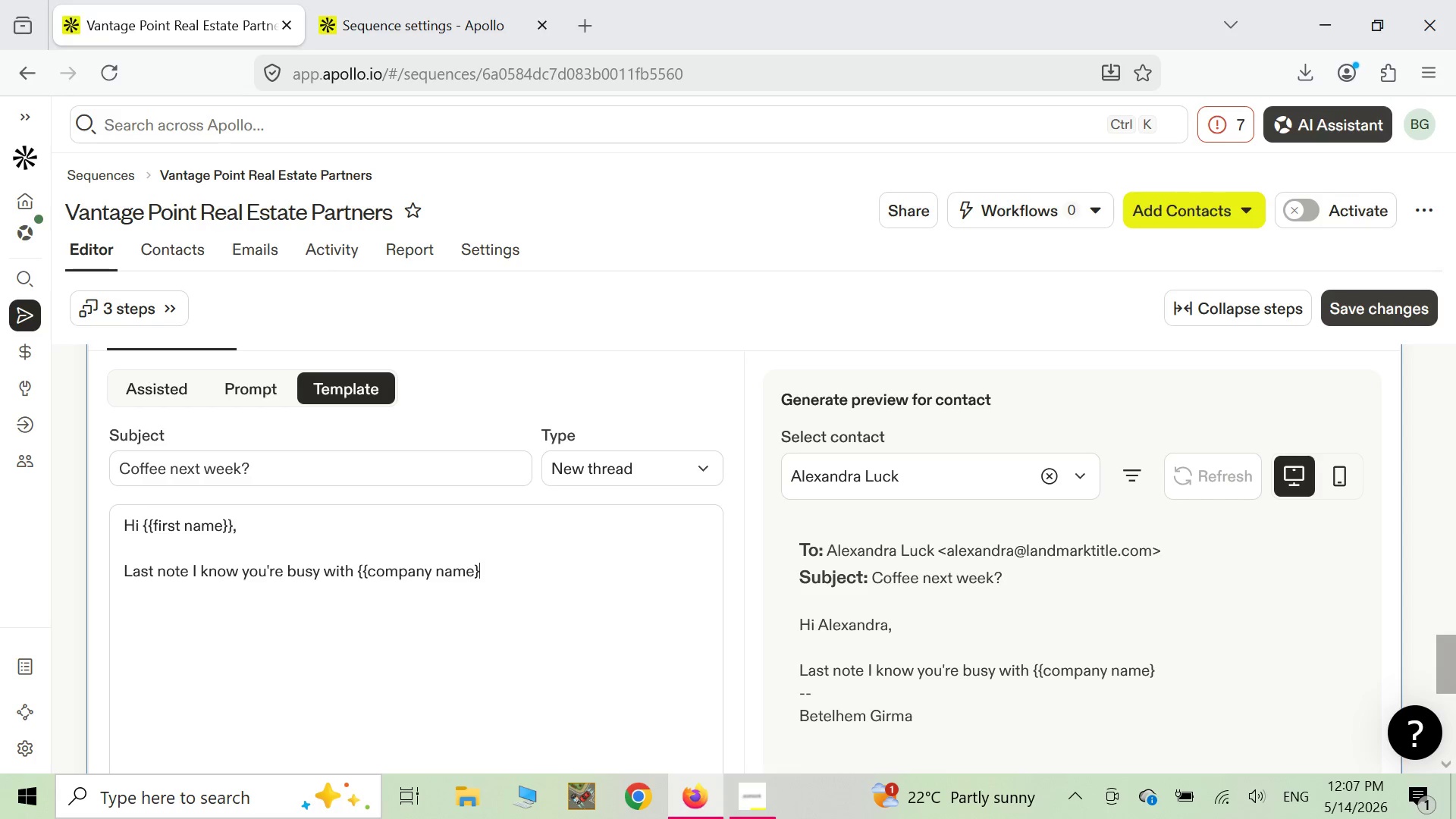 
key(Shift+BracketRight)
 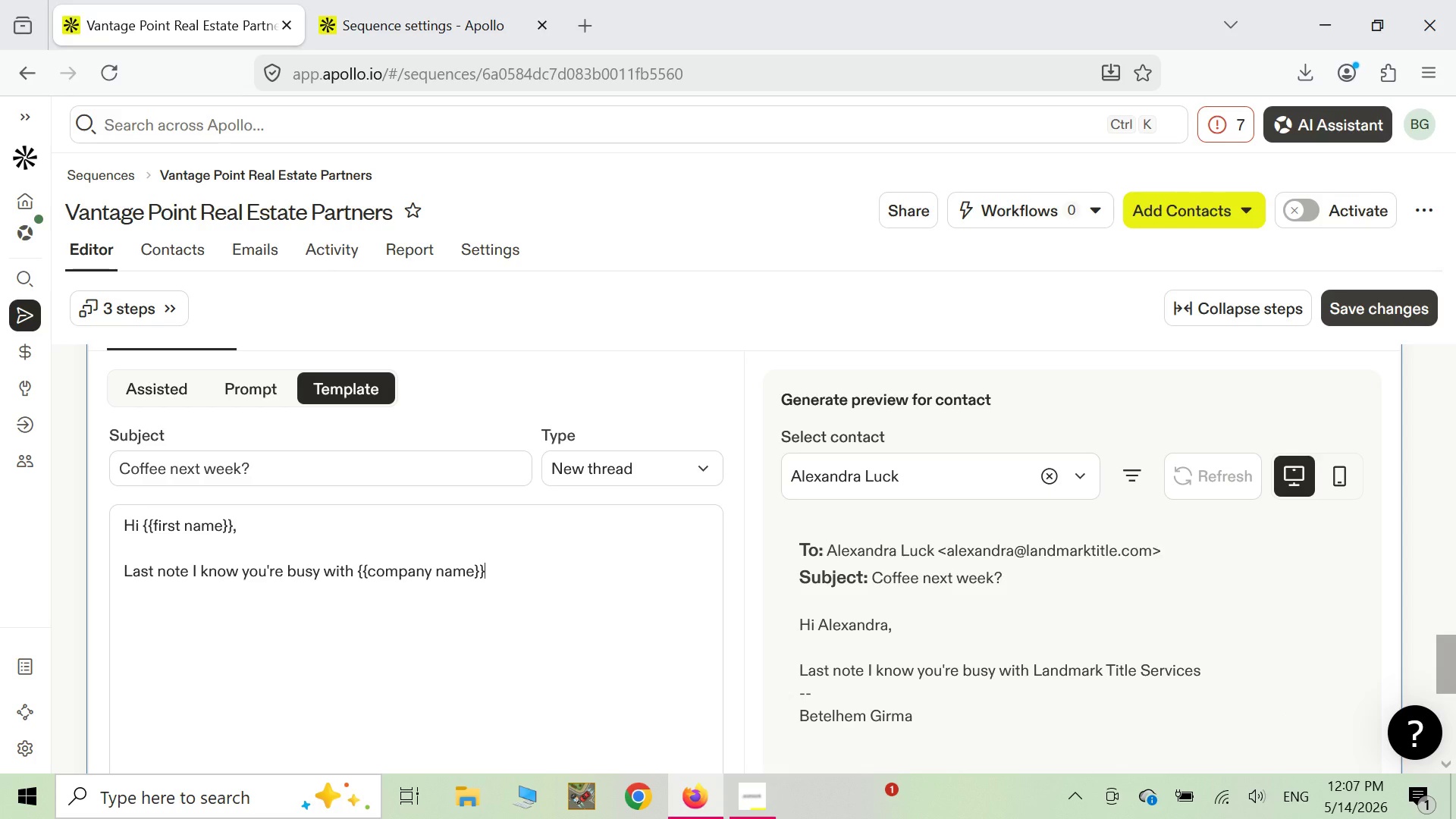 
wait(15.38)
 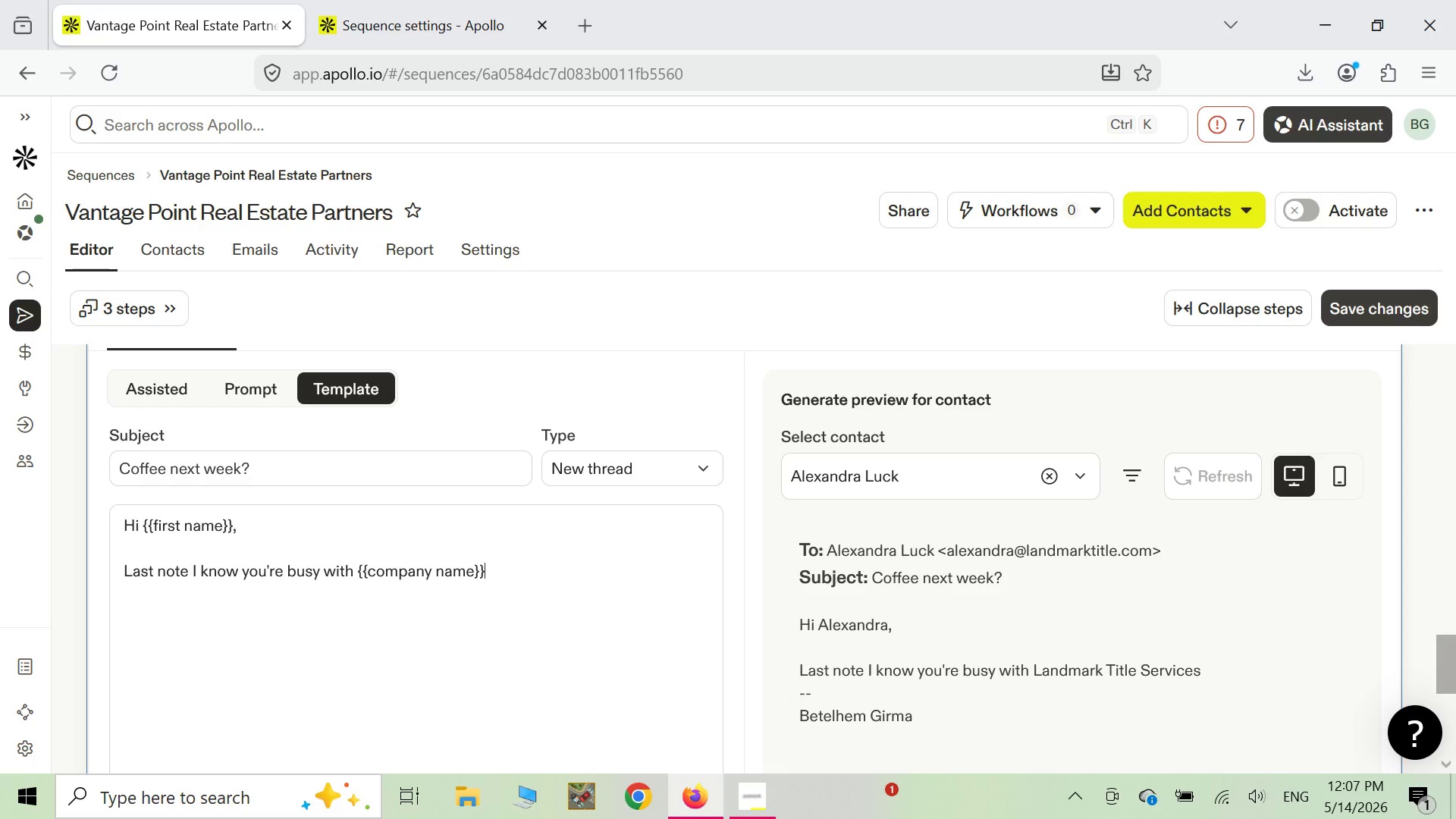 
type( clients )
 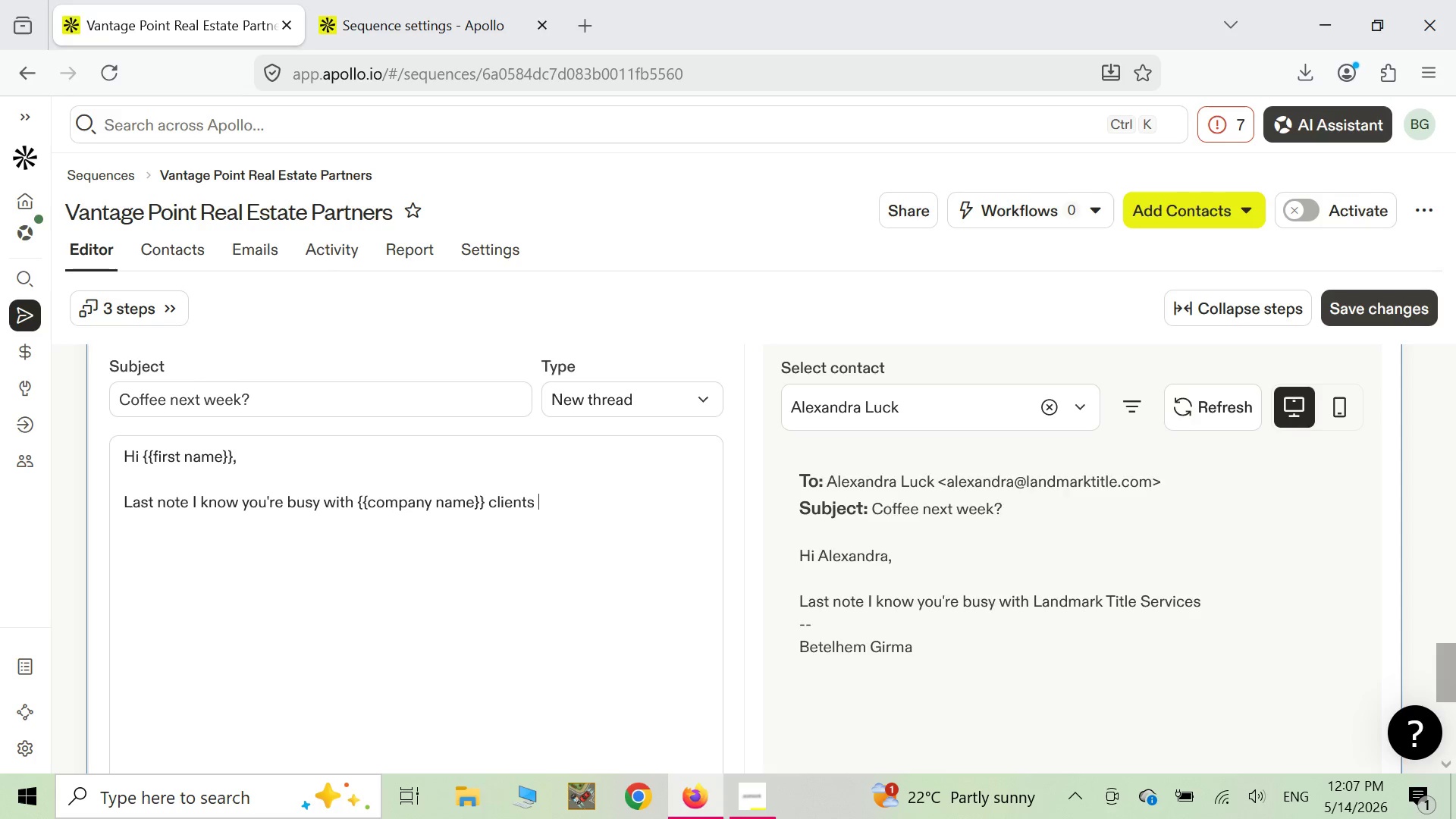 
key(Backspace)
 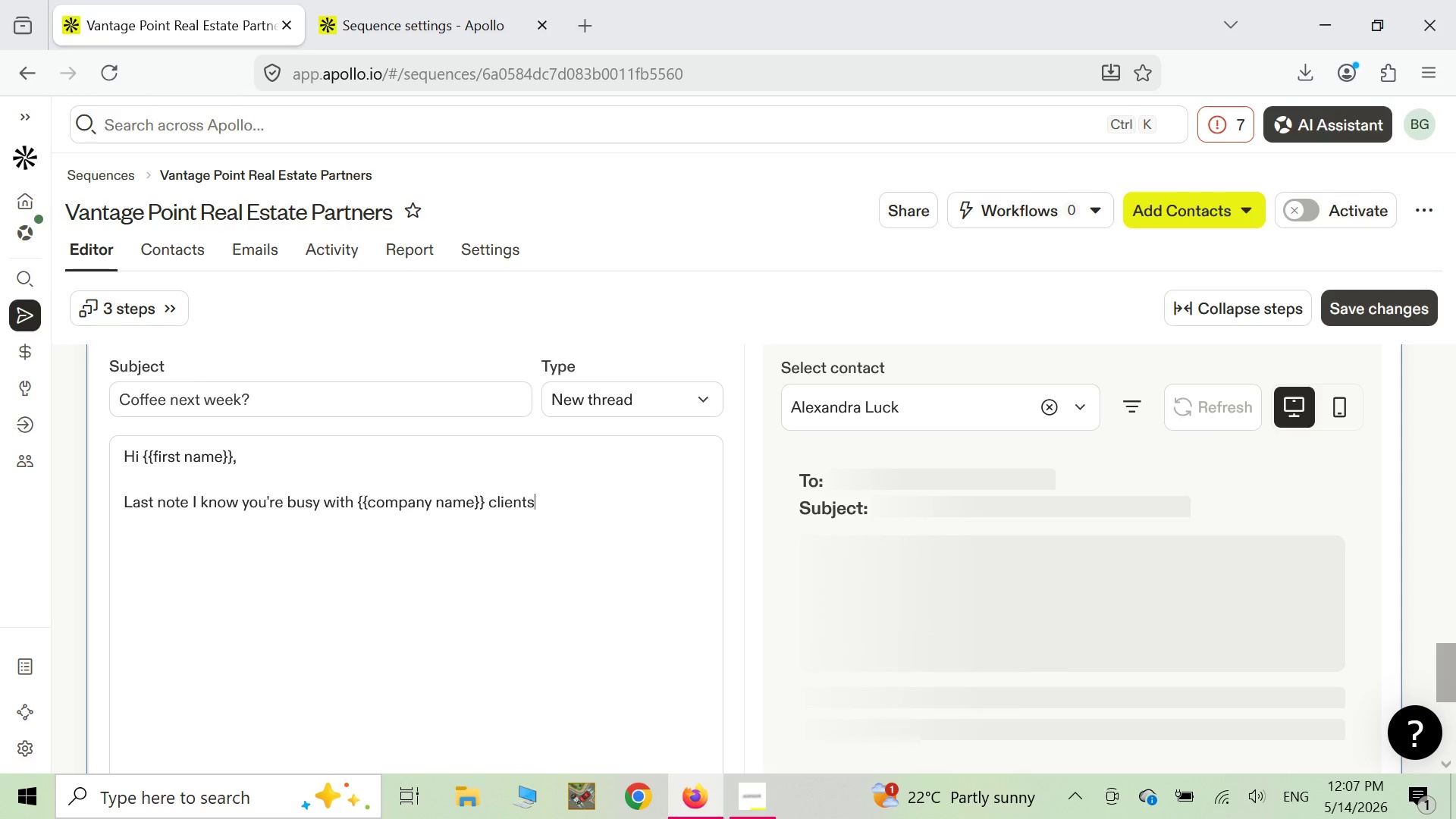 
key(Period)
 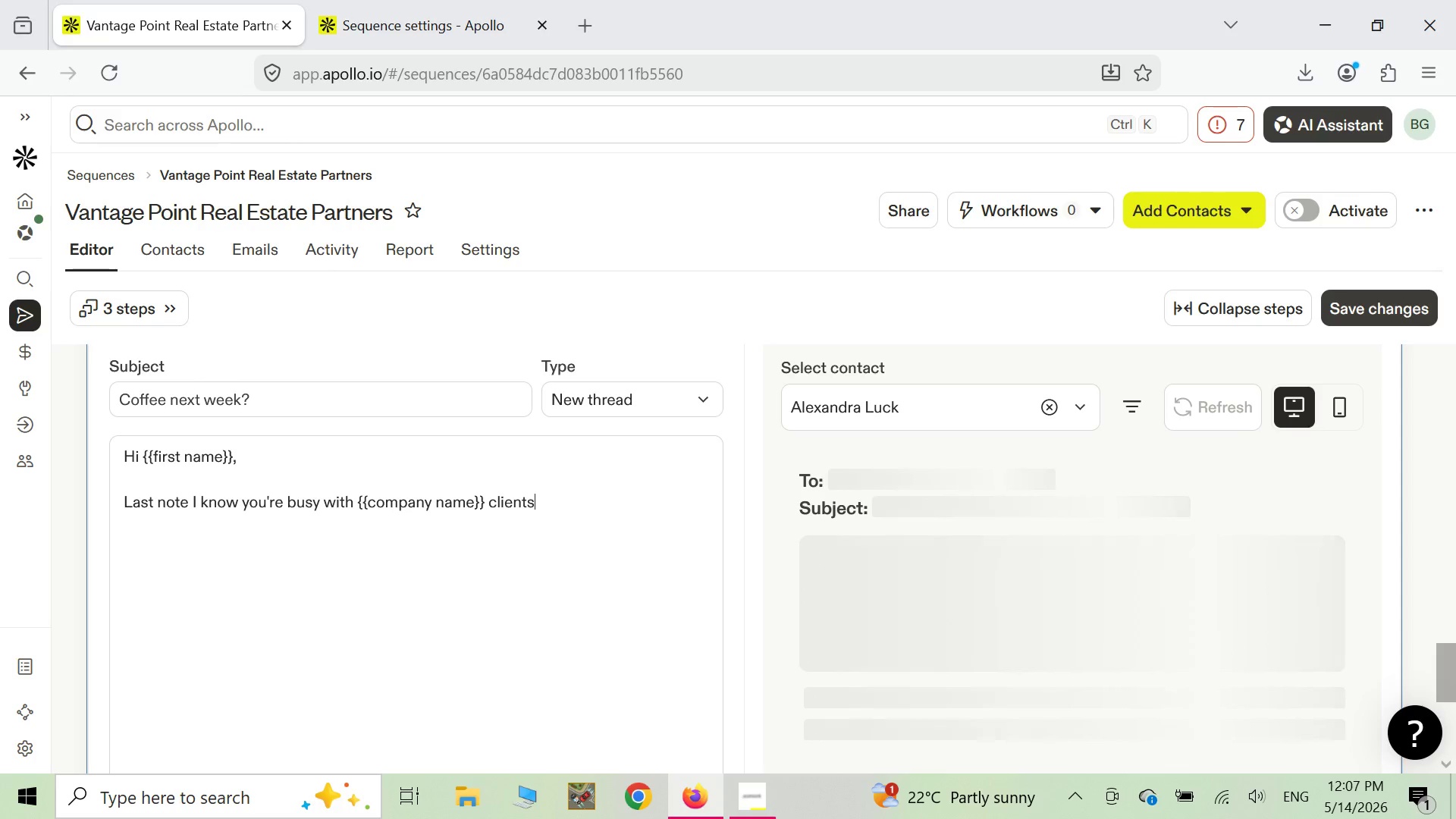 
key(Enter)
 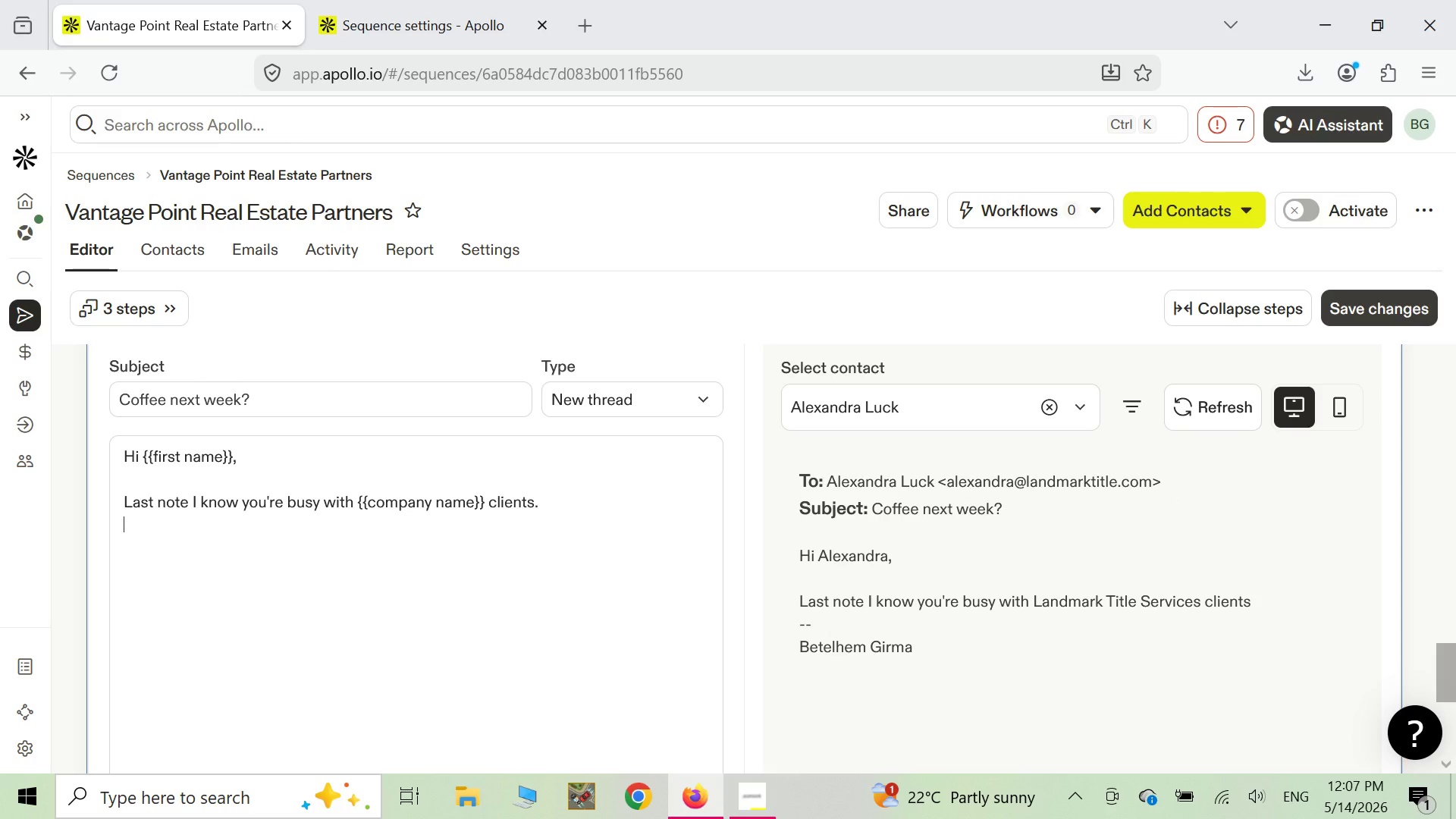 
key(Enter)
 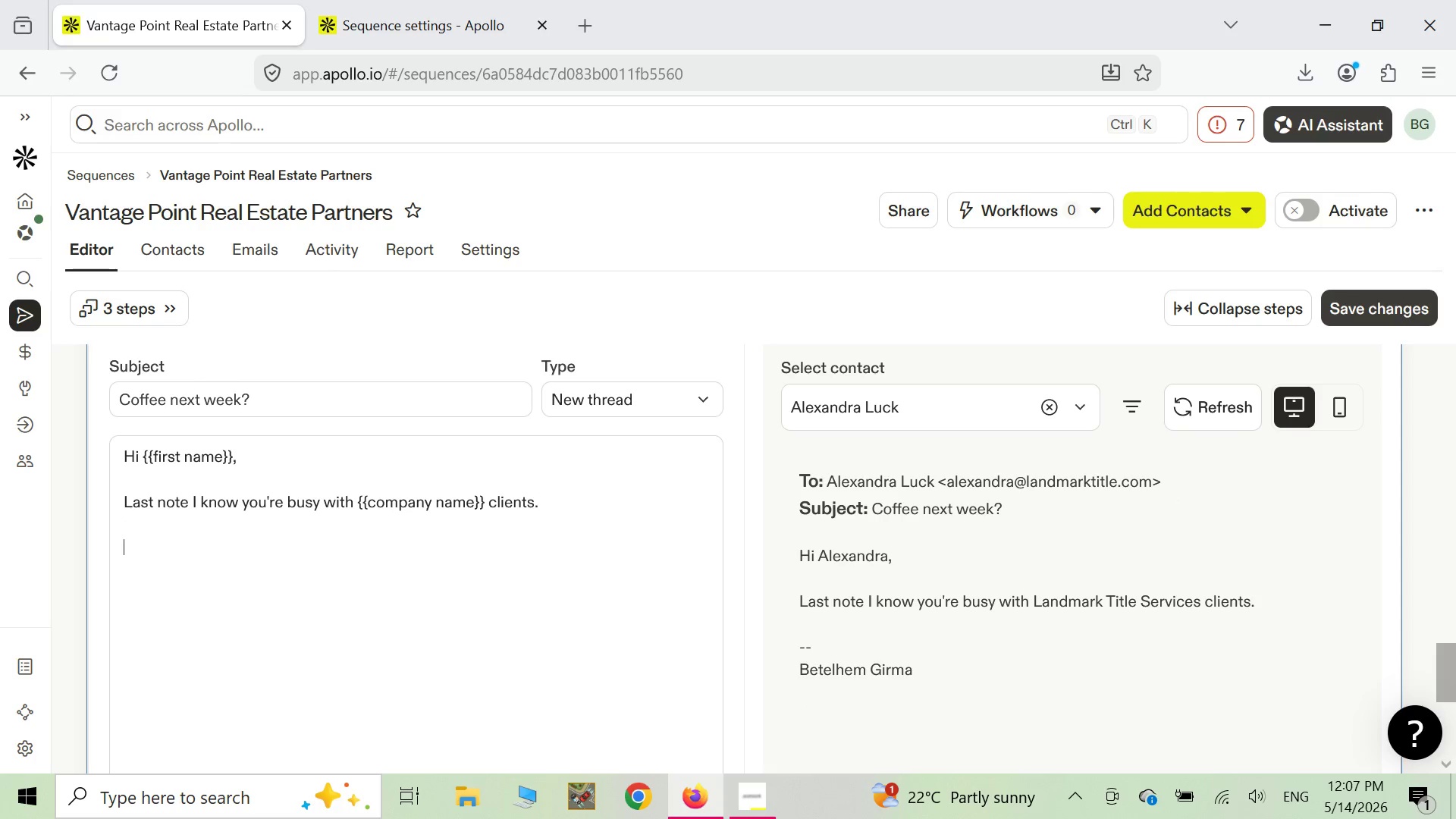 
type(If you ever have a seller who wants their )
 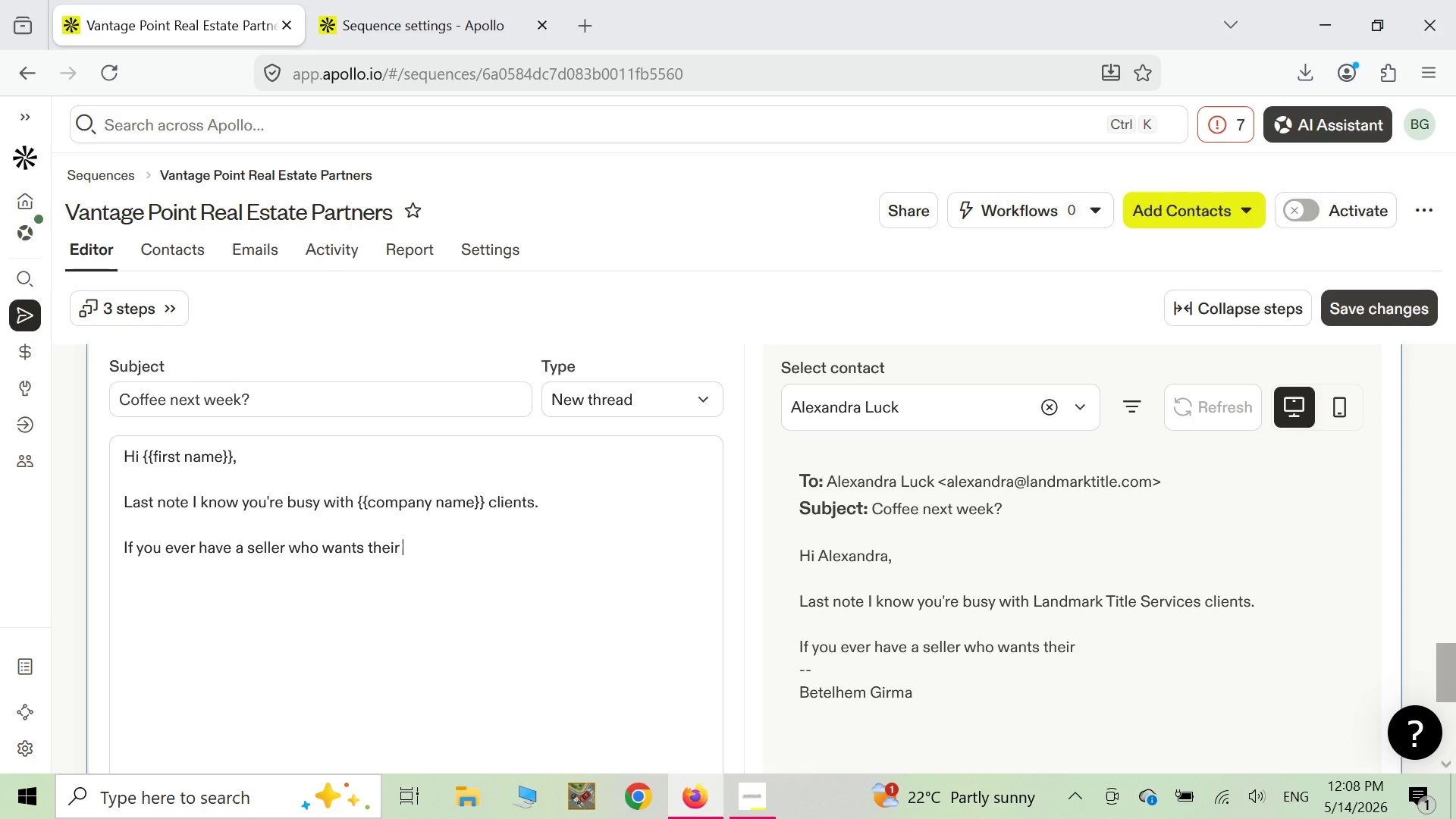 
type(listing to stand )
 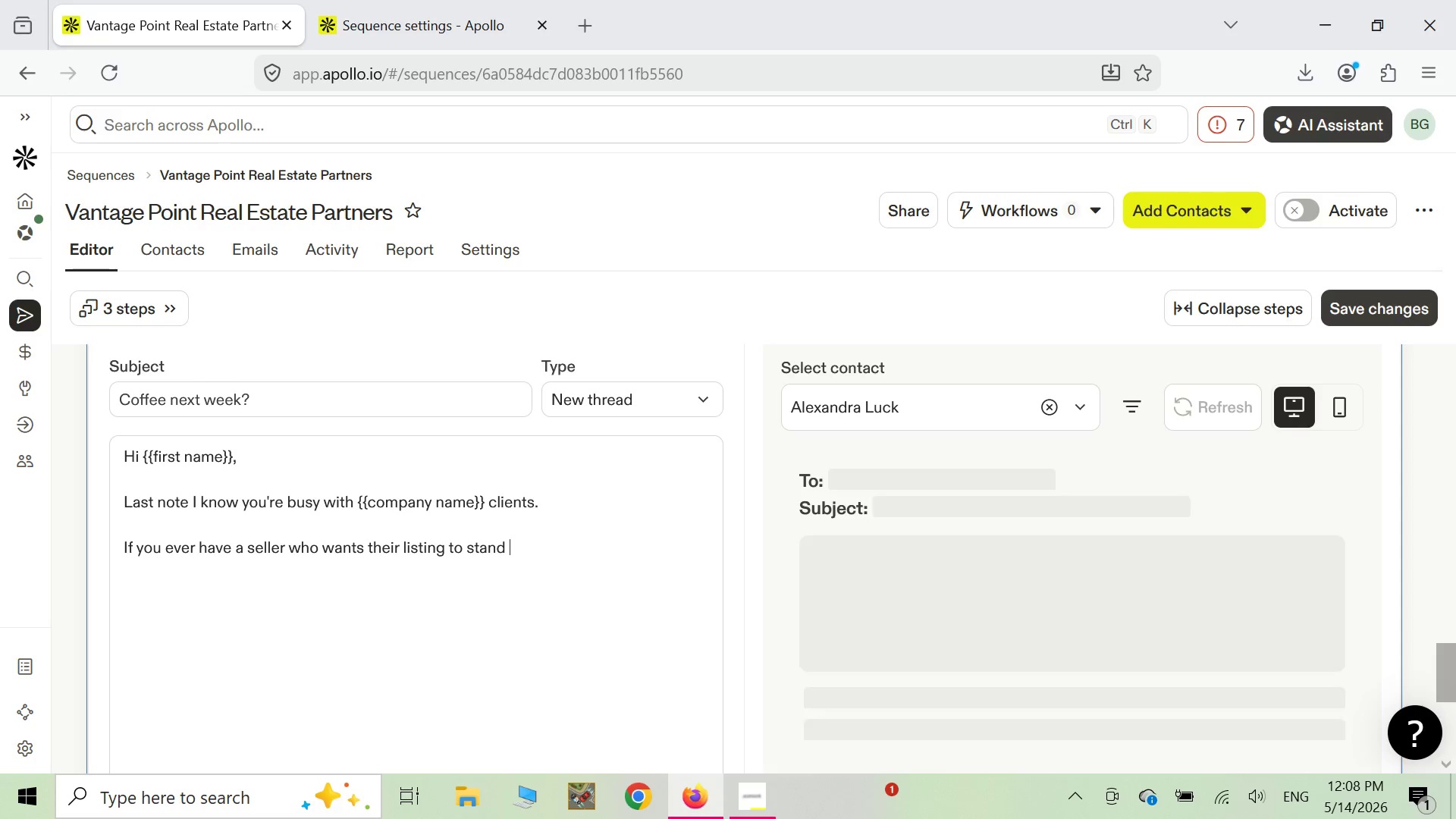 
type(out with 3D tours )
 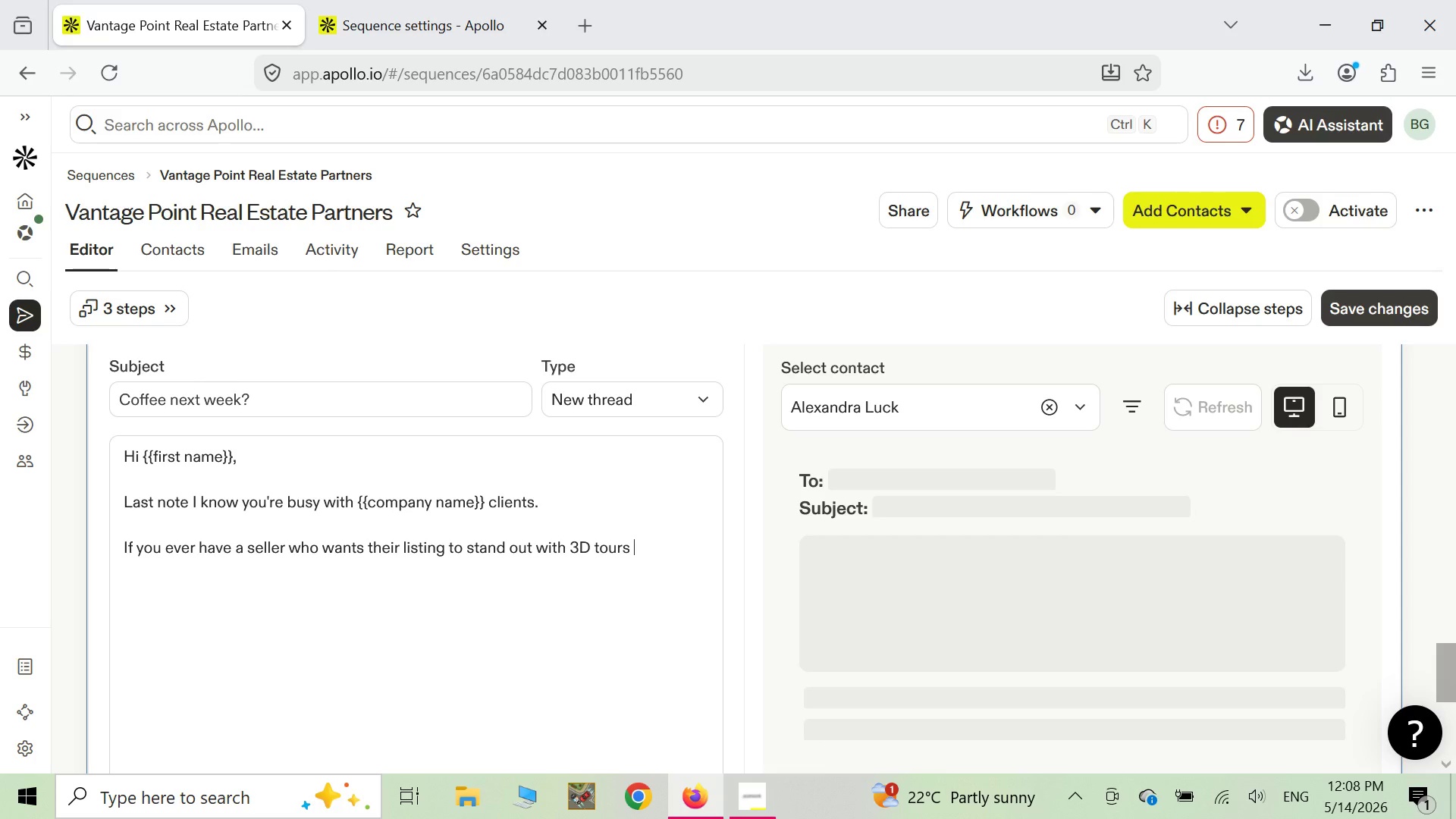 
type(or drone )
 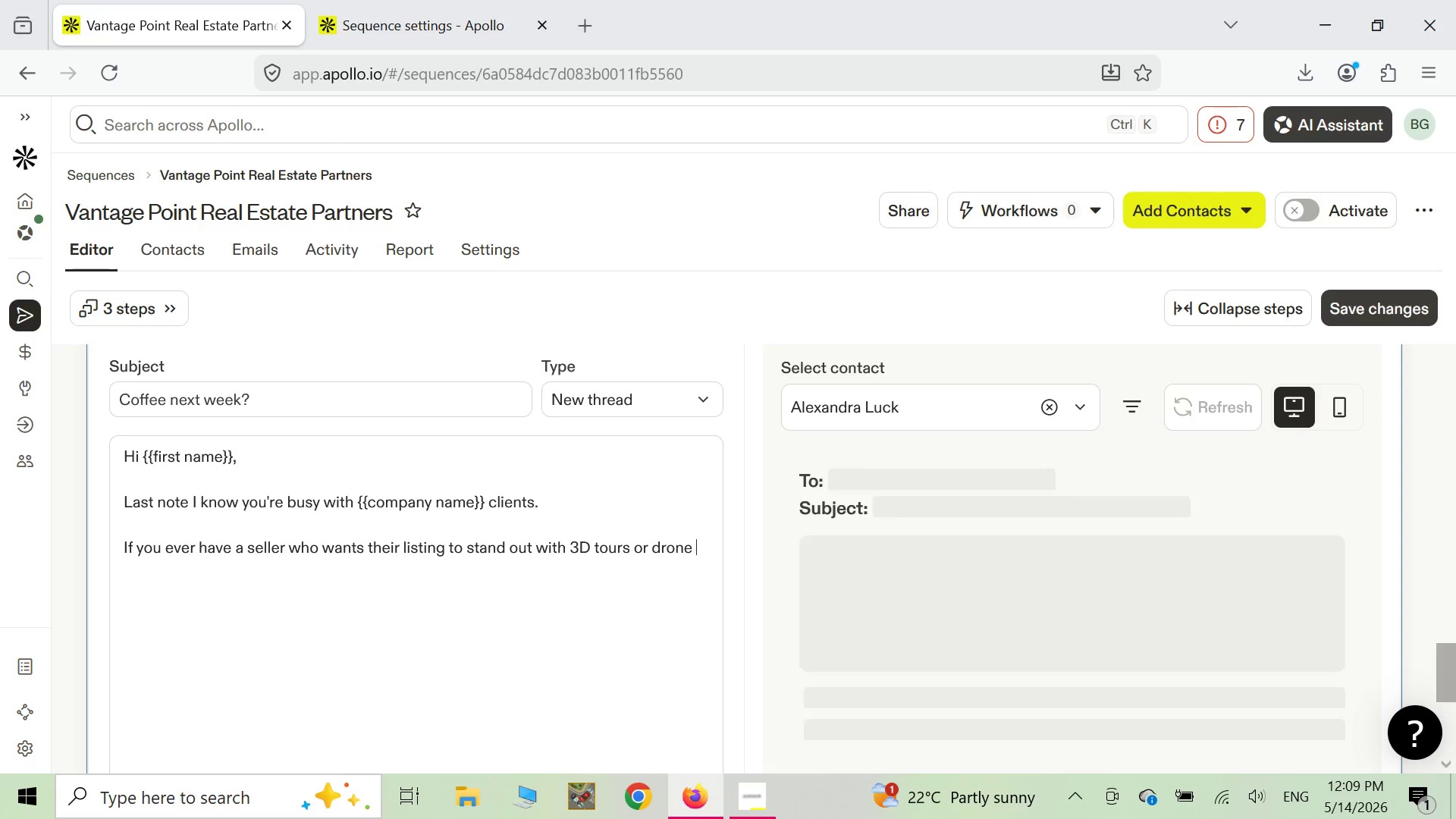 
type(video )
 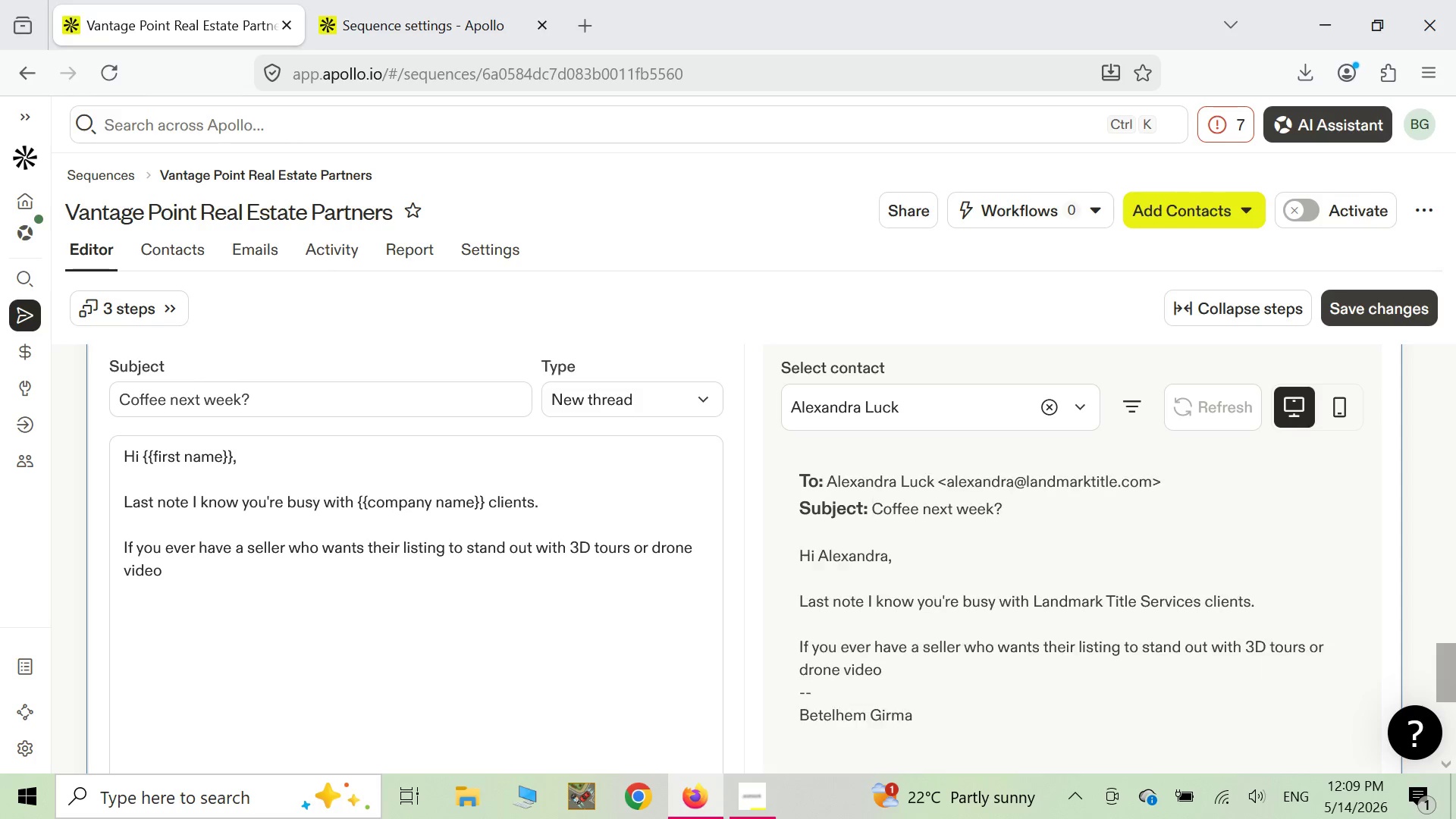 
key(Backspace)
type(, keep me )
 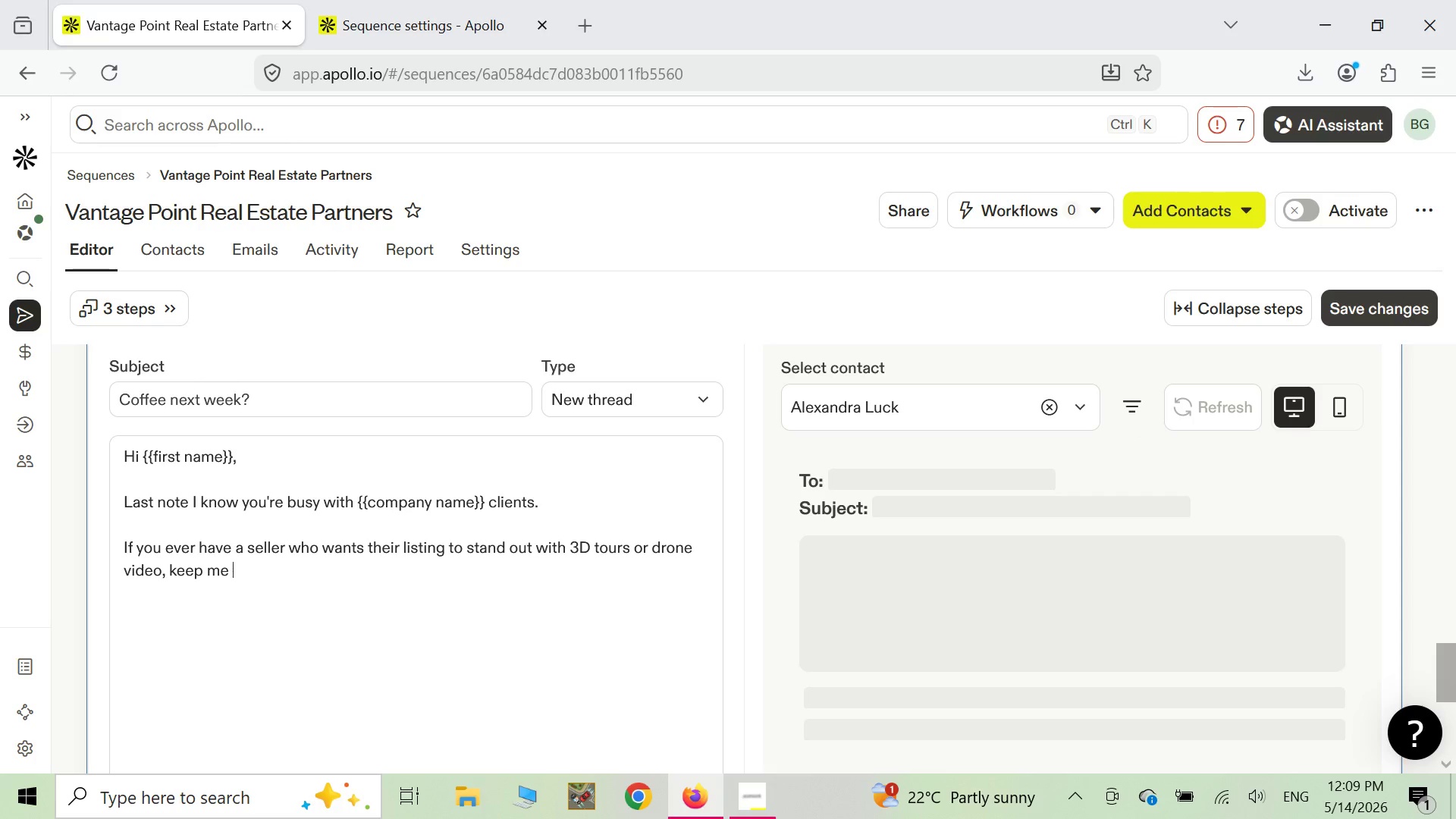 
type(in mind )
key(Backspace)
type(. Happy )
 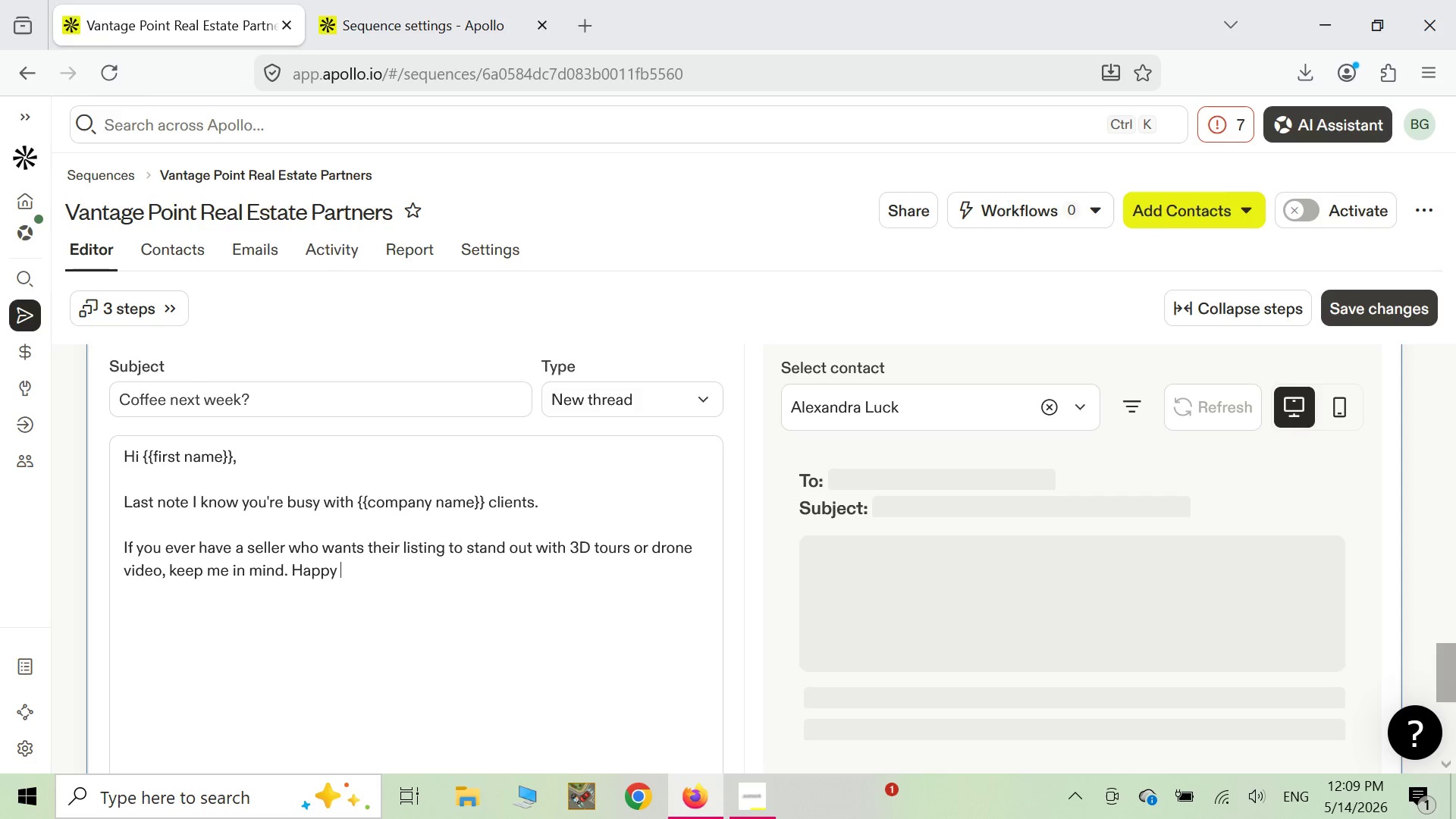 
type(to buy )
 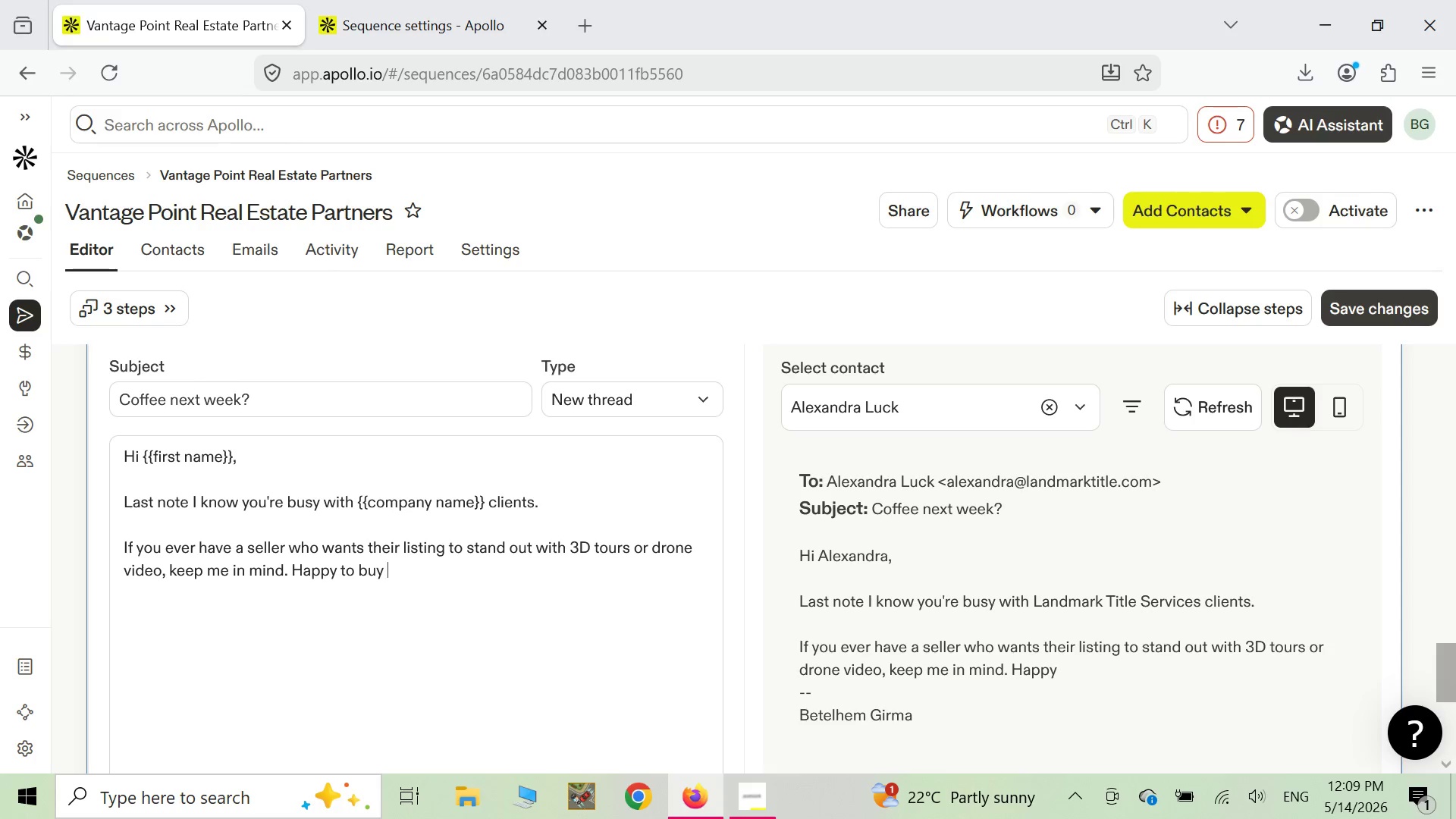 
type(you a )
 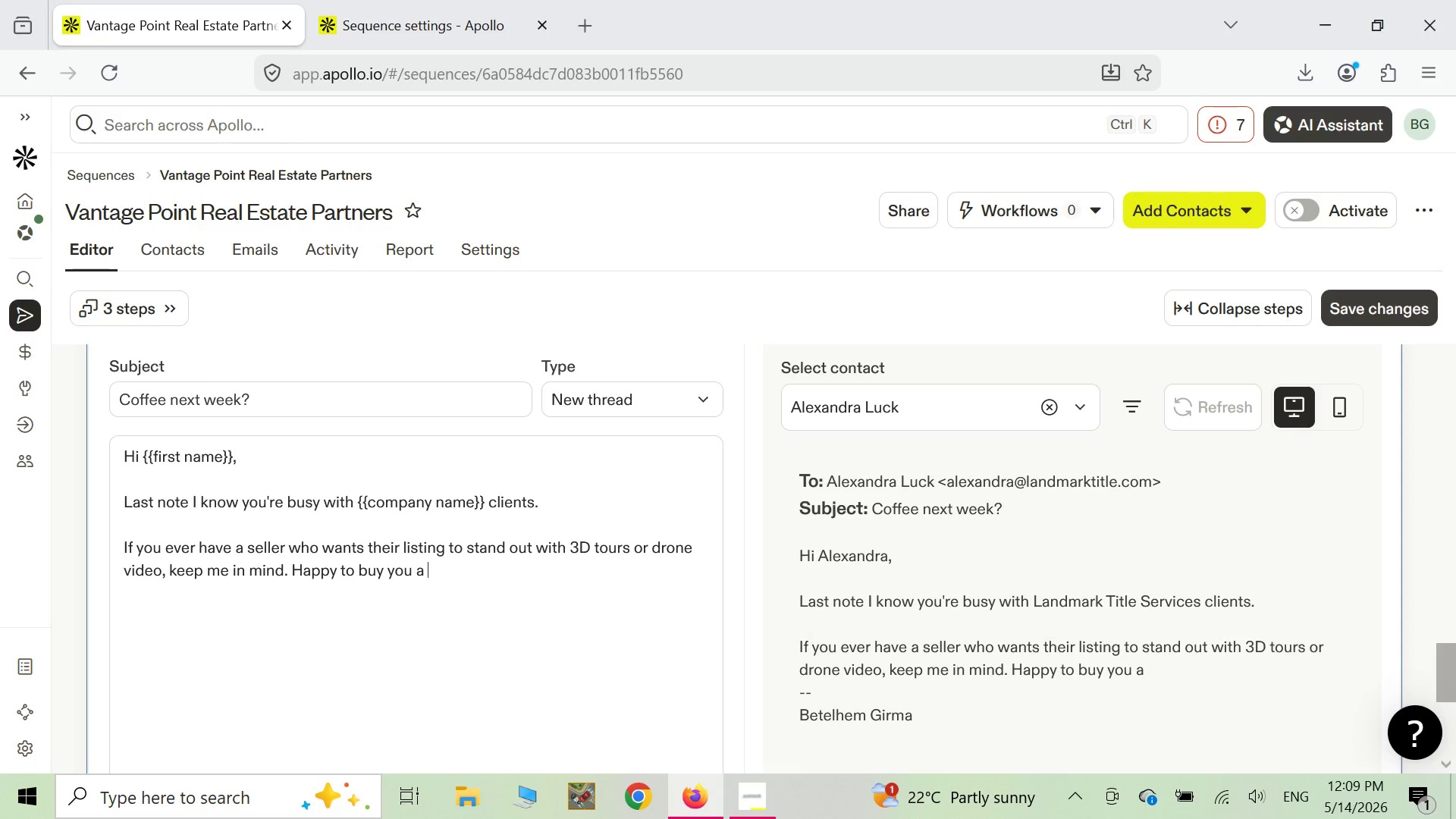 
wait(6.3)
 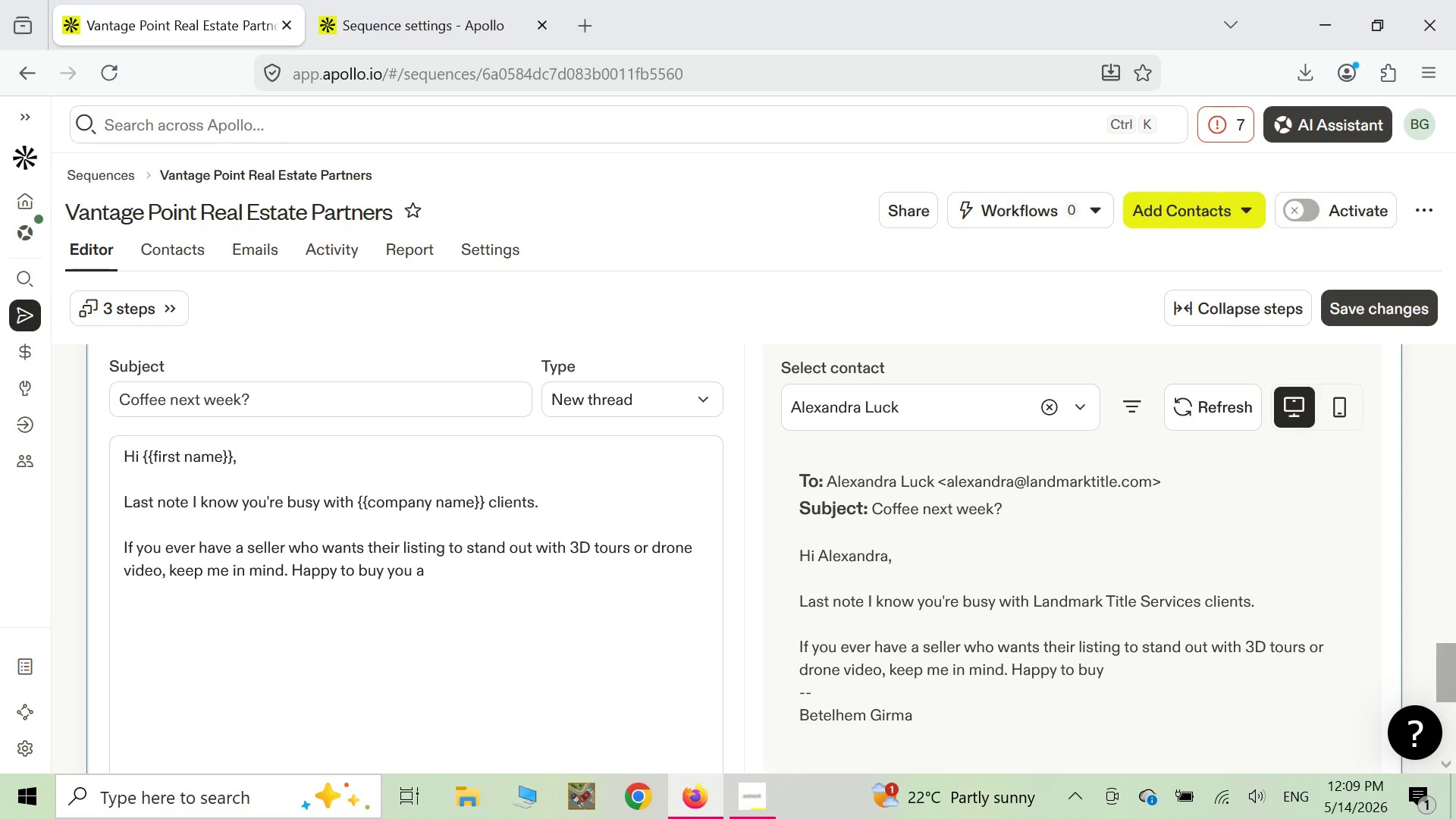 
key(Backspace)
key(Backspace)
type(coffee and walk through my portfolio.)
 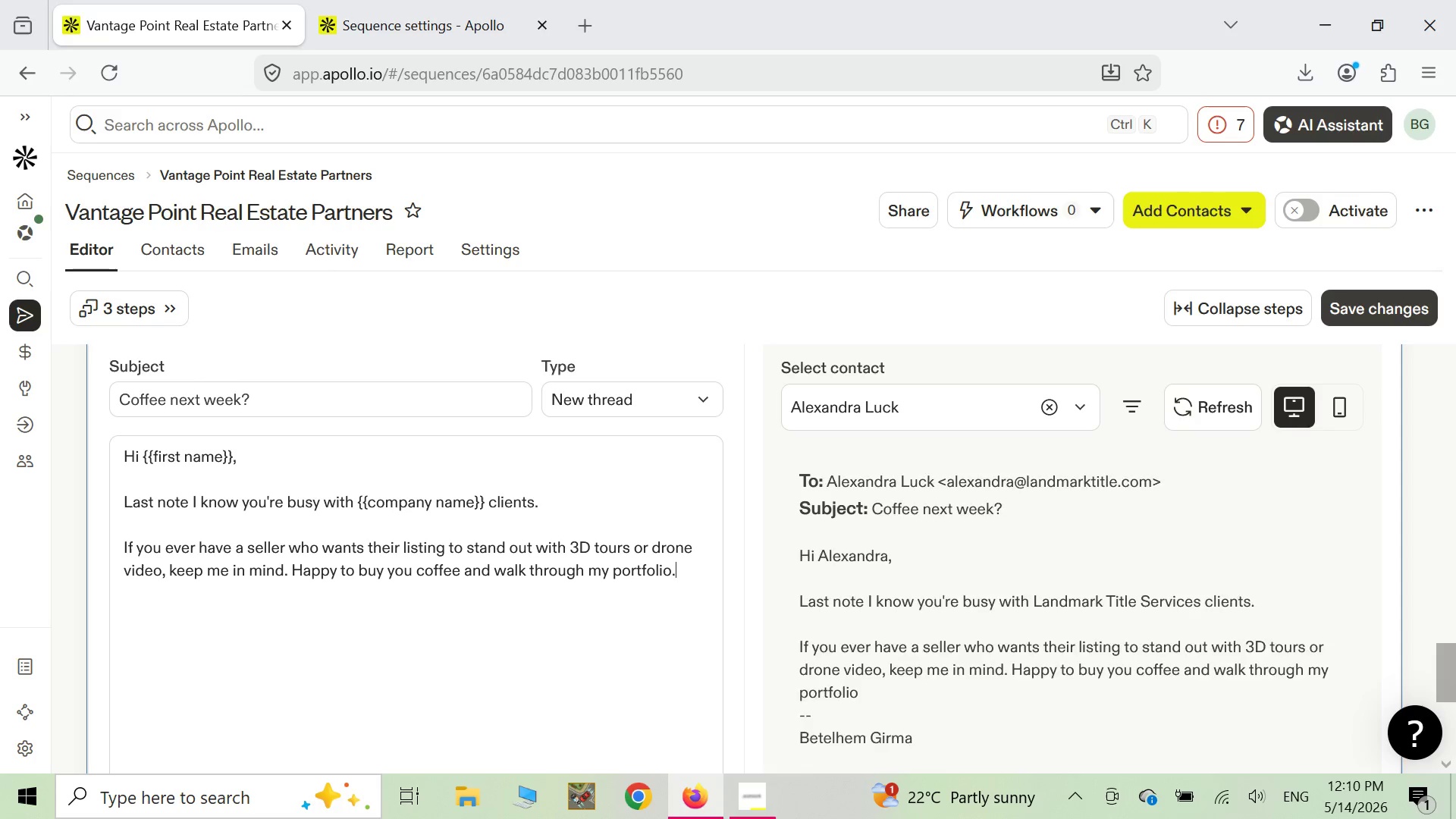 
key(Enter)
 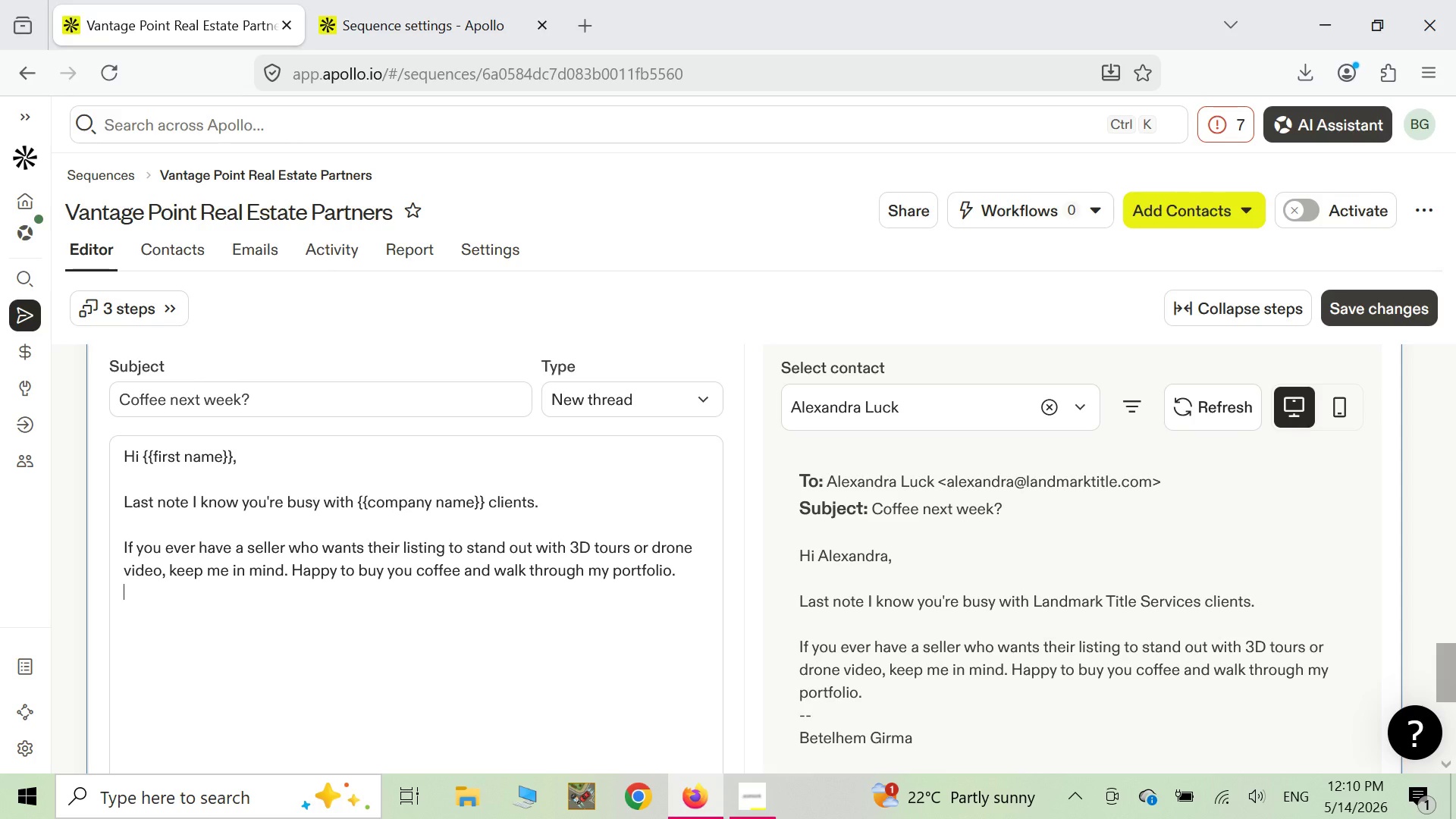 
key(Enter)
 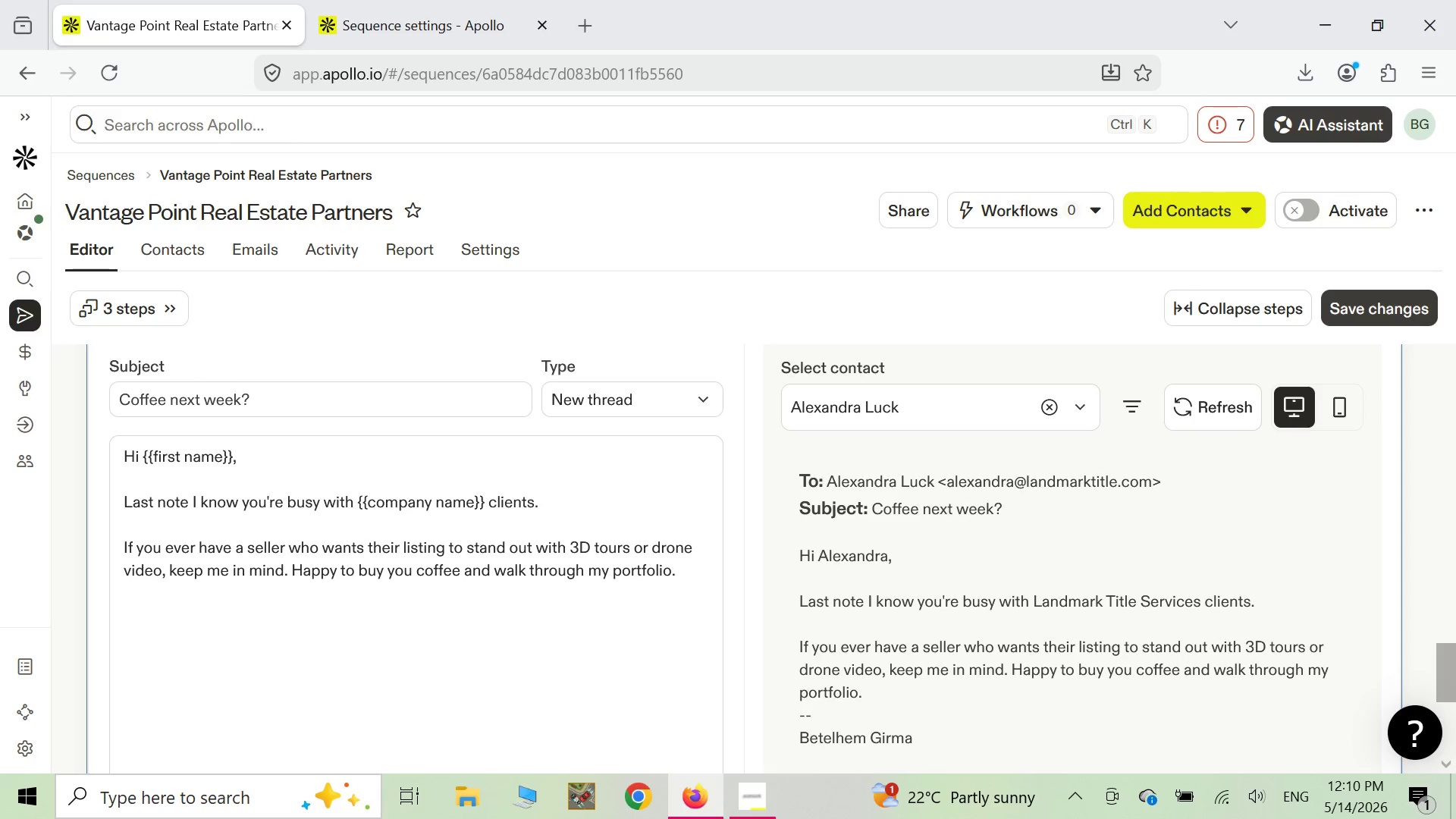 
type(Quick )
 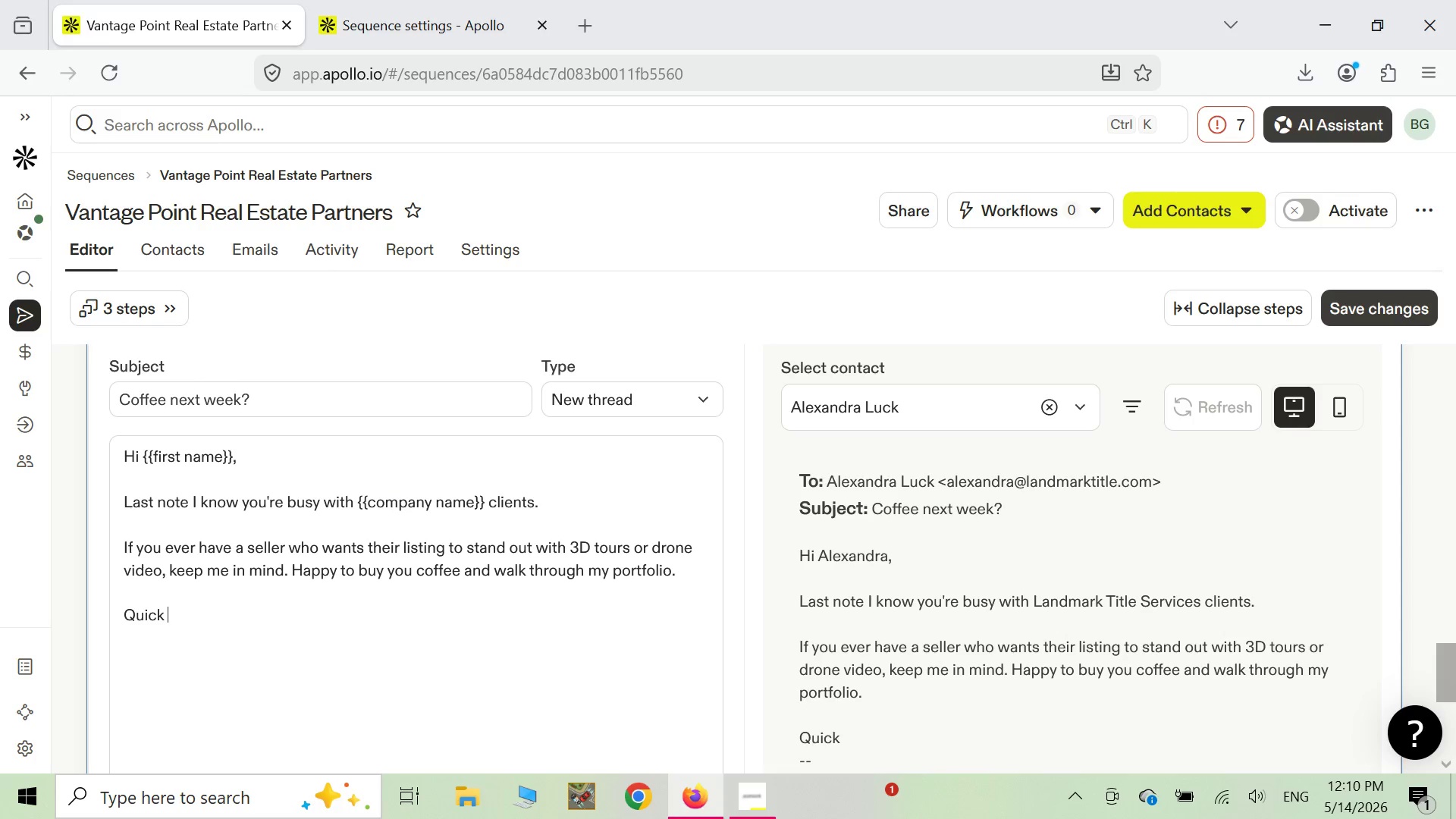 
wait(5.08)
 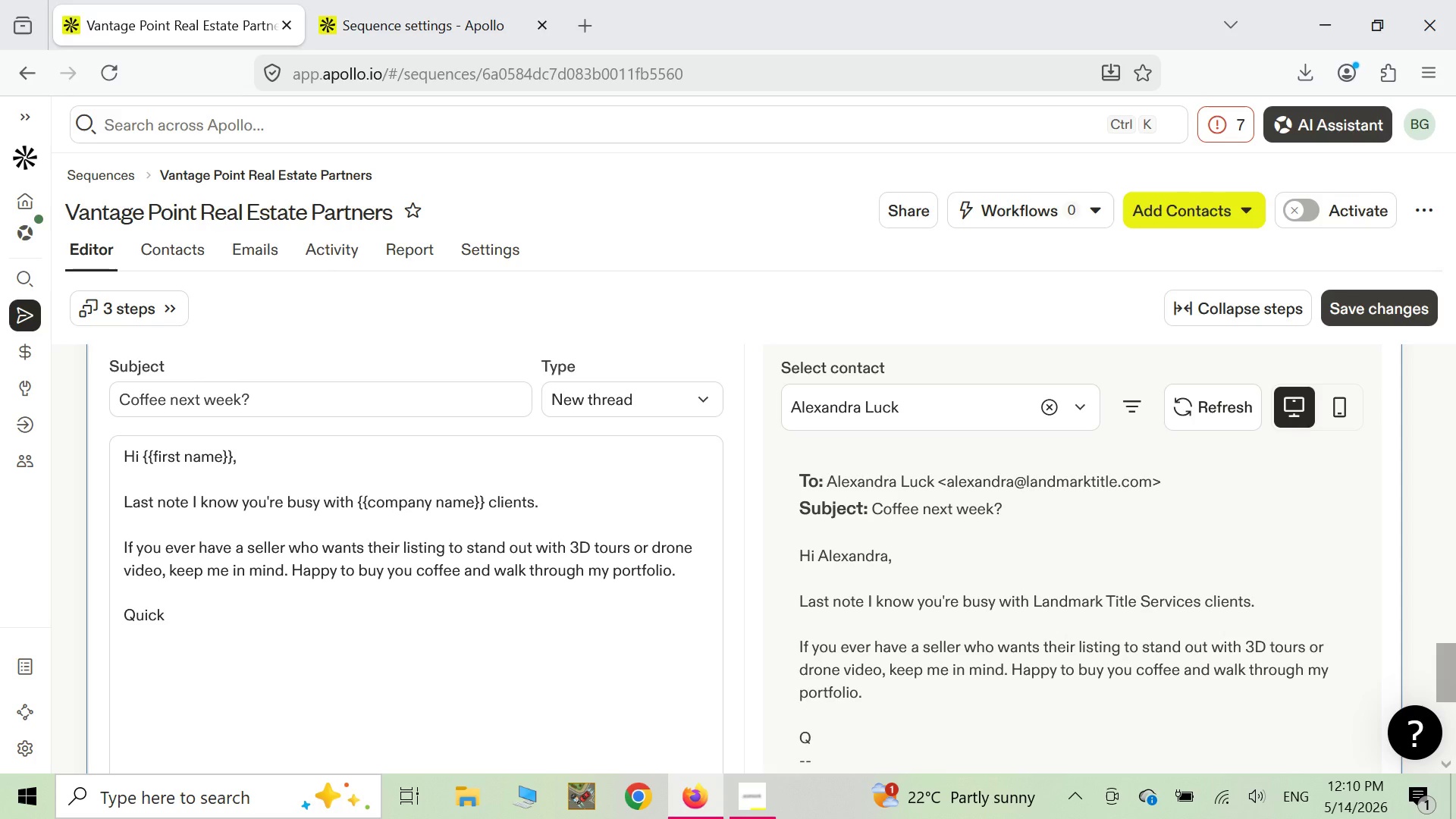 
type(reply )
 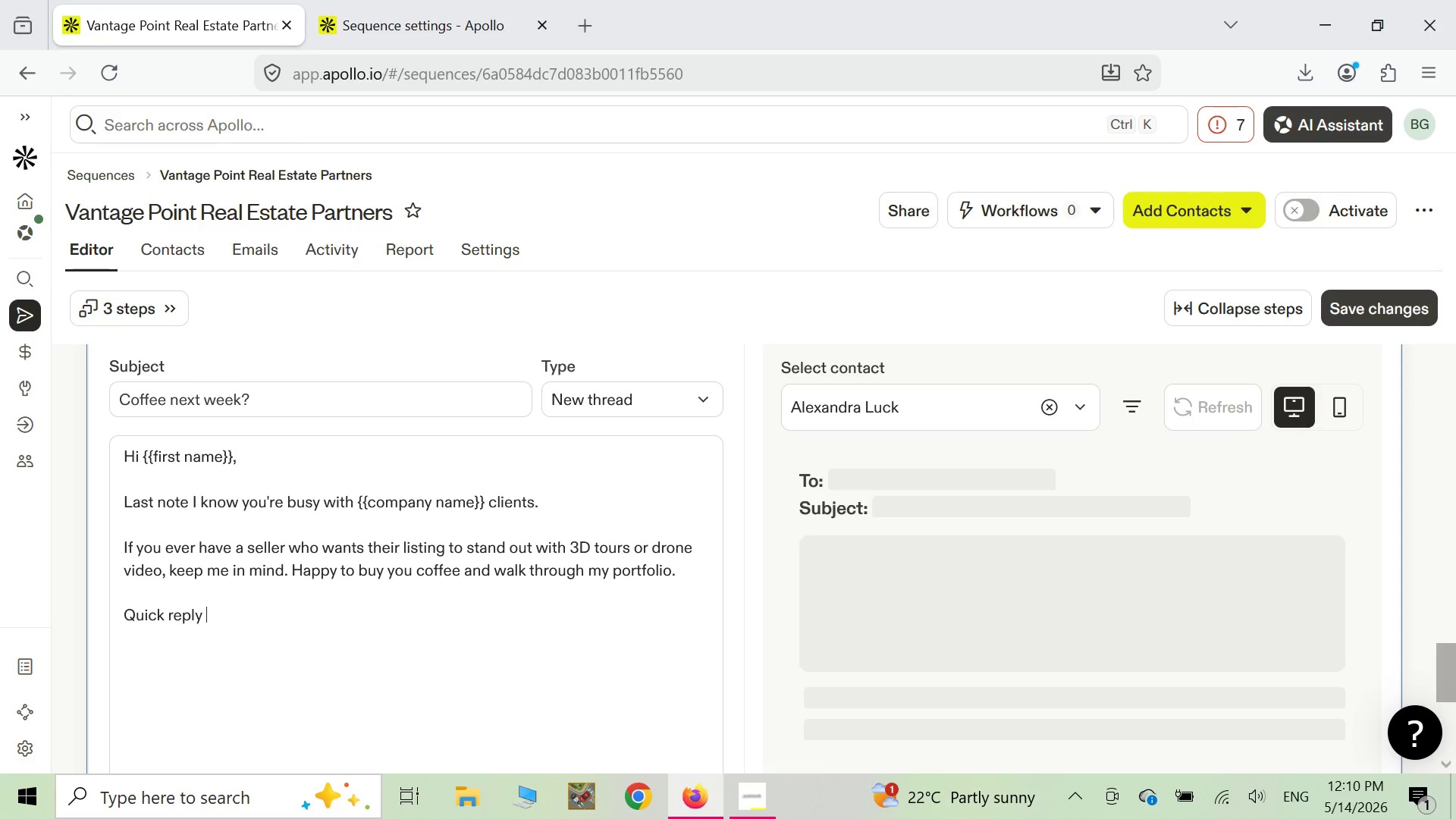 
type(work )
 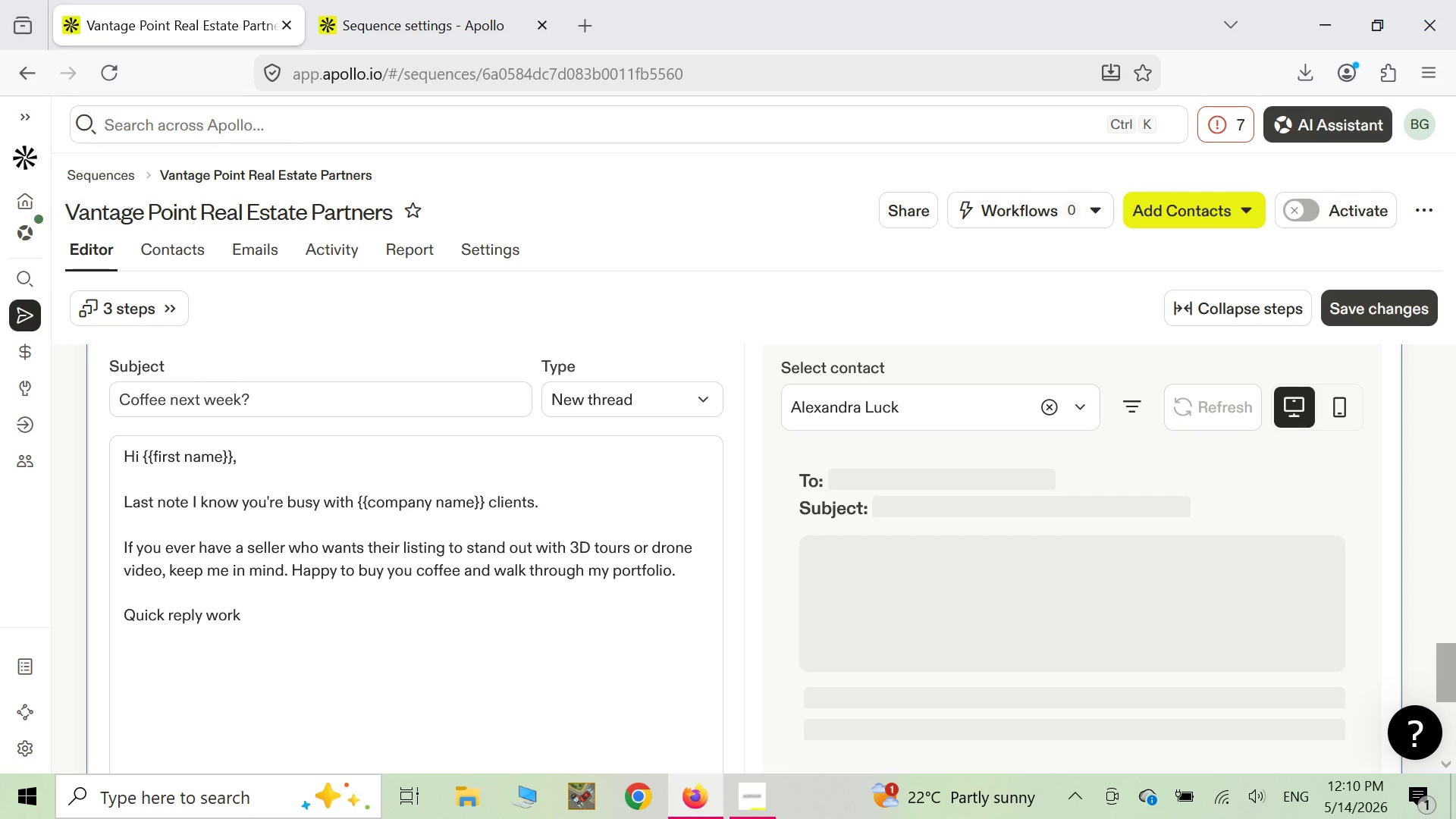 
type(or call me at )
 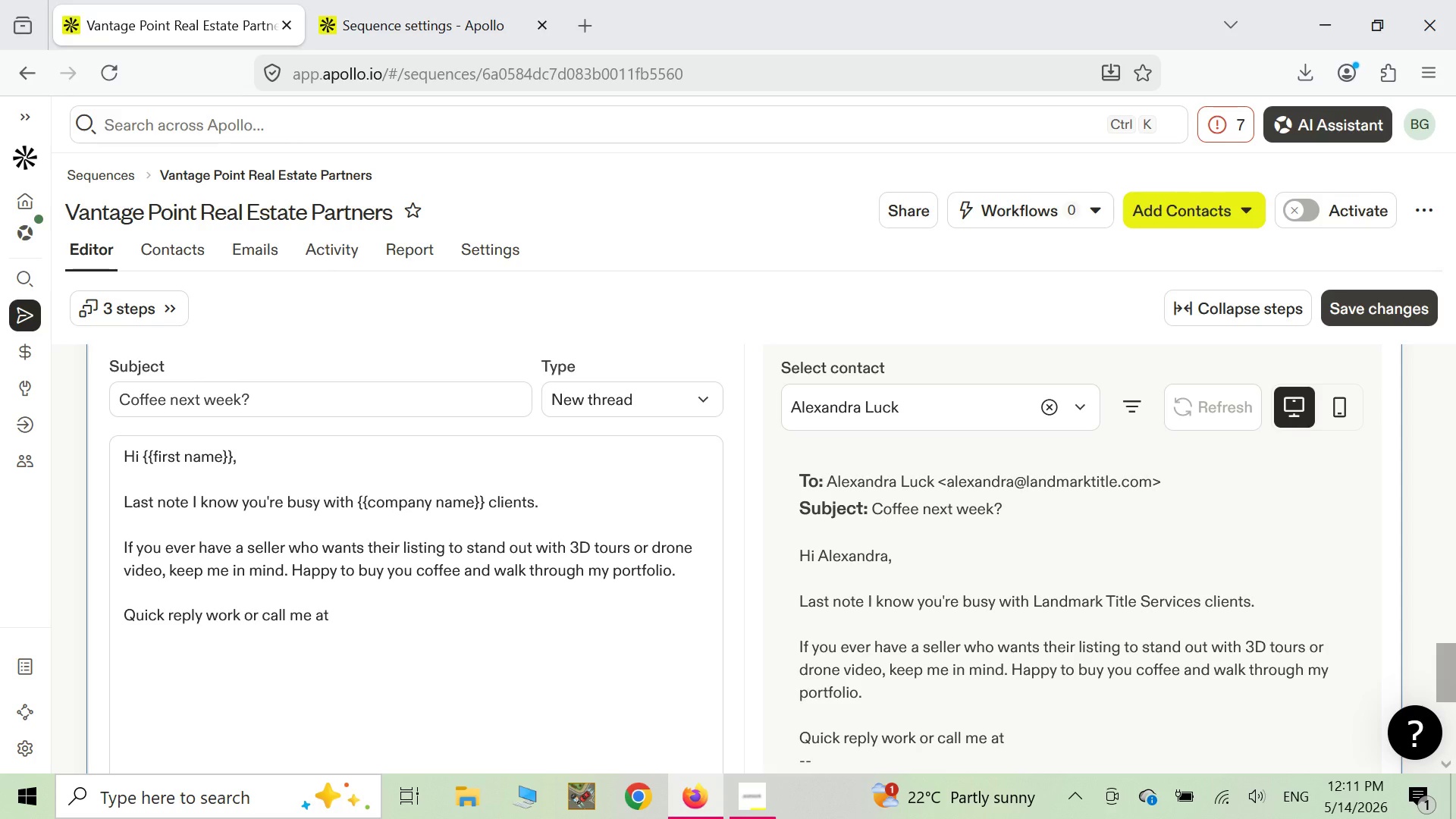 
wait(5.26)
 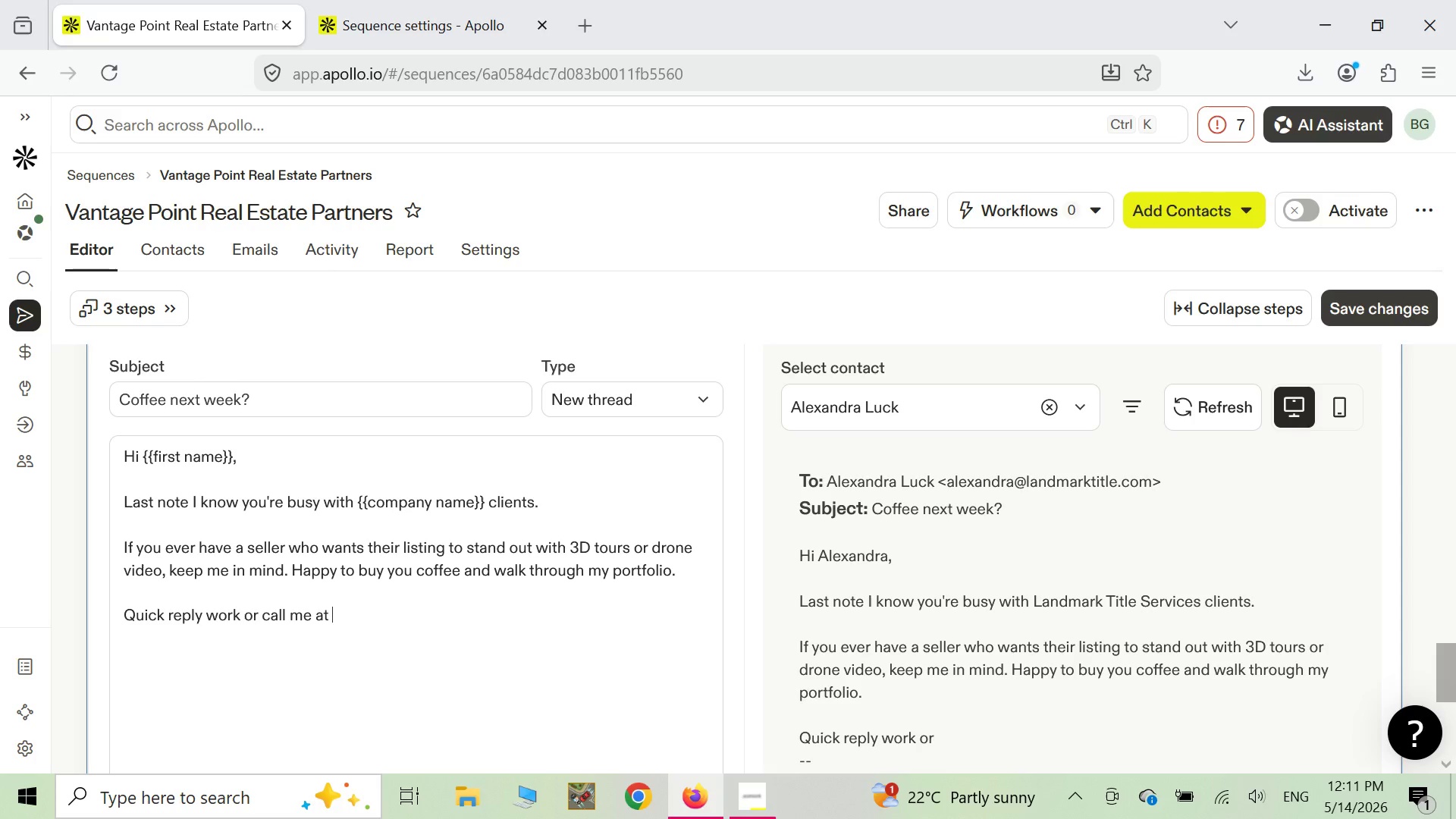 
key(CapsLock)
 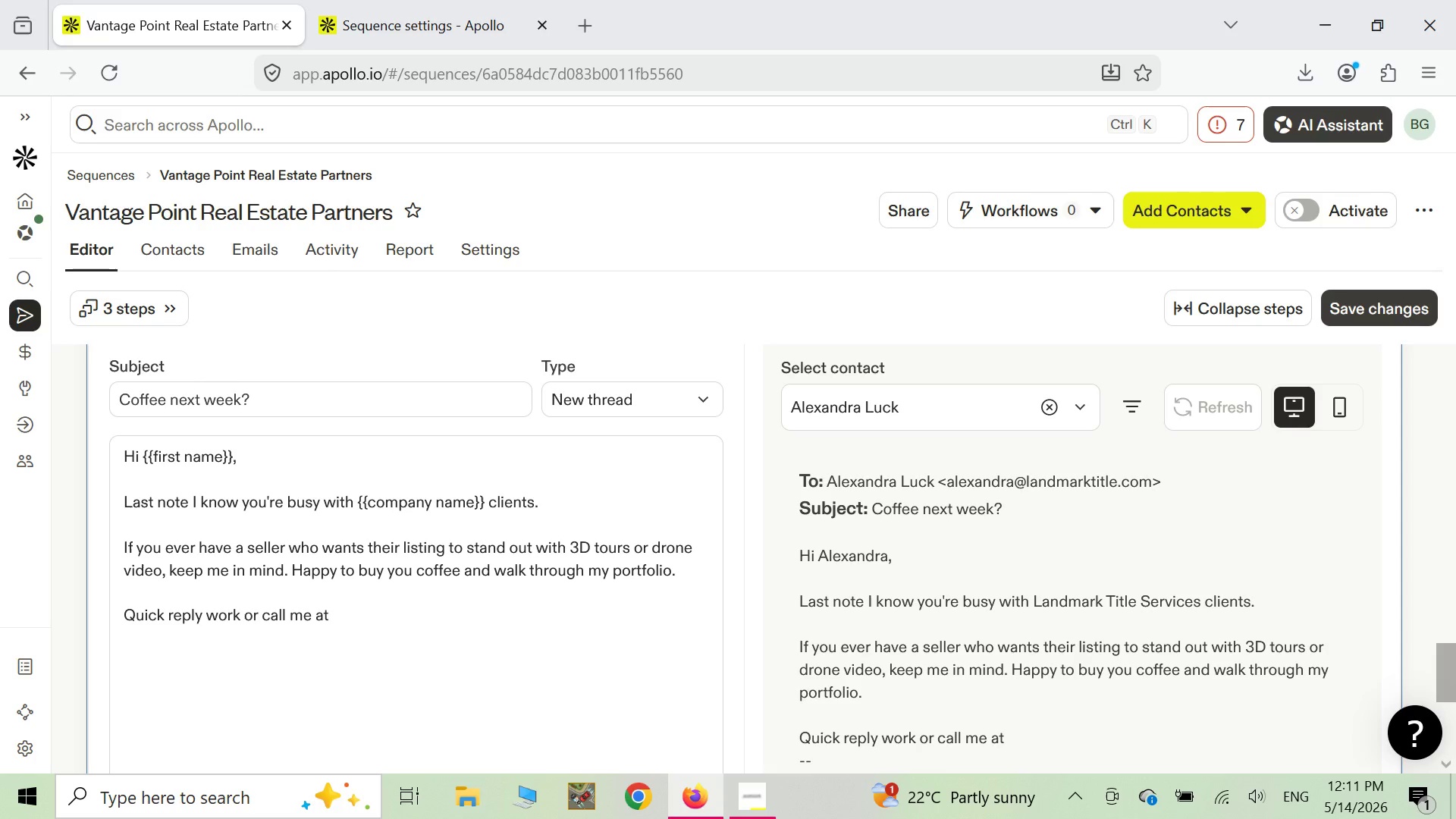 
key(BracketLeft)
 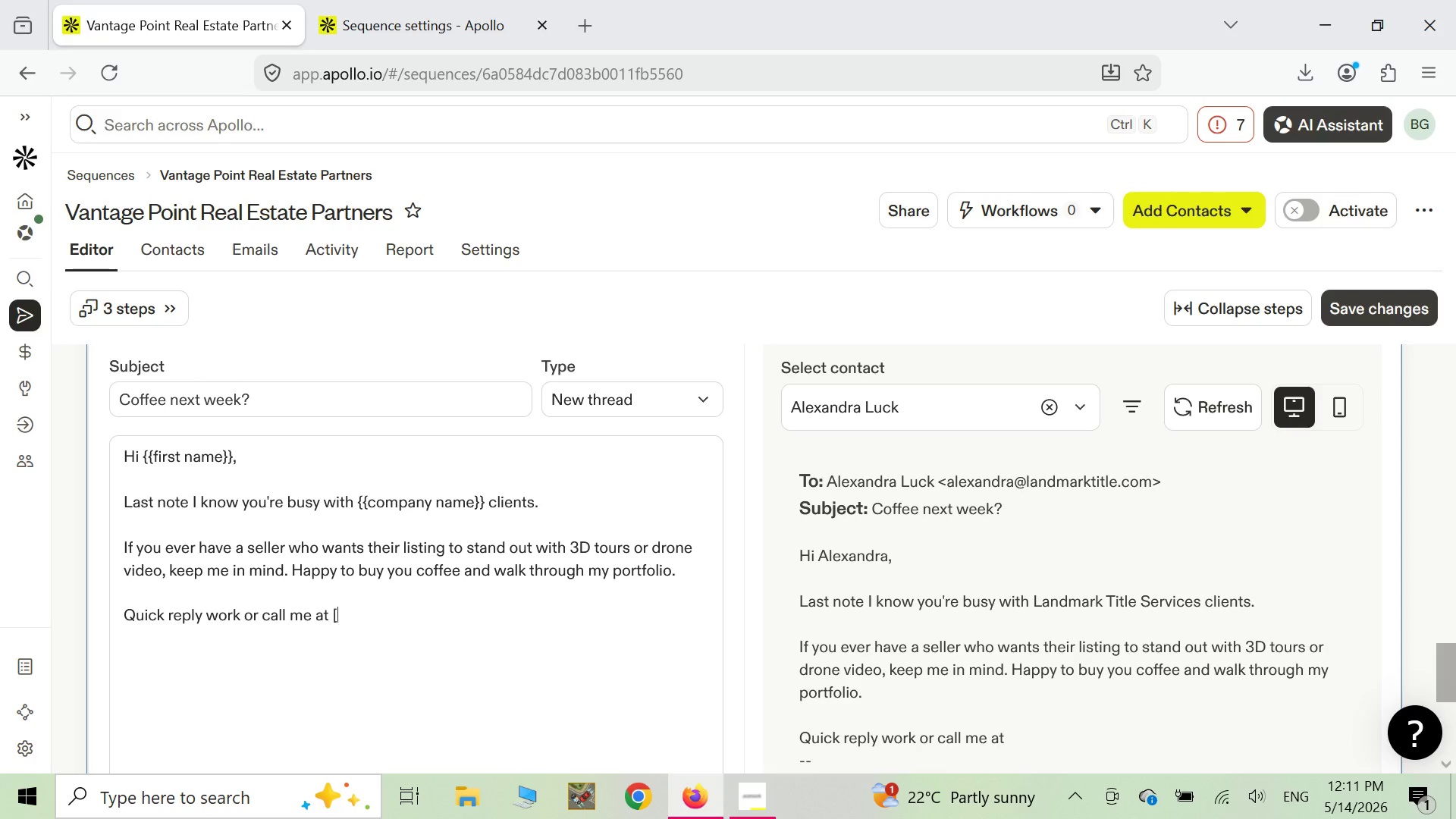 
key(CapsLock)
 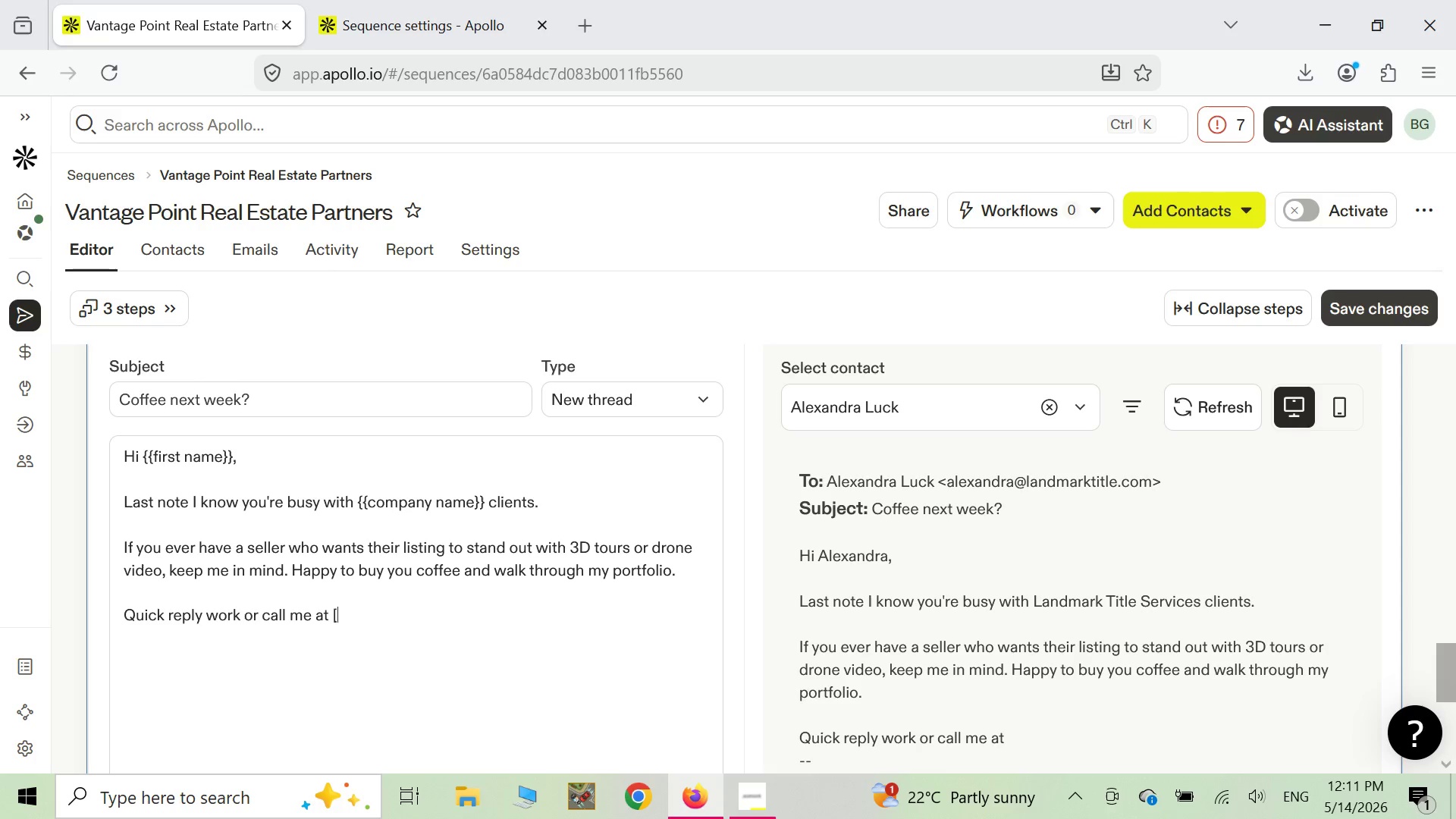 
key(BracketLeft)
 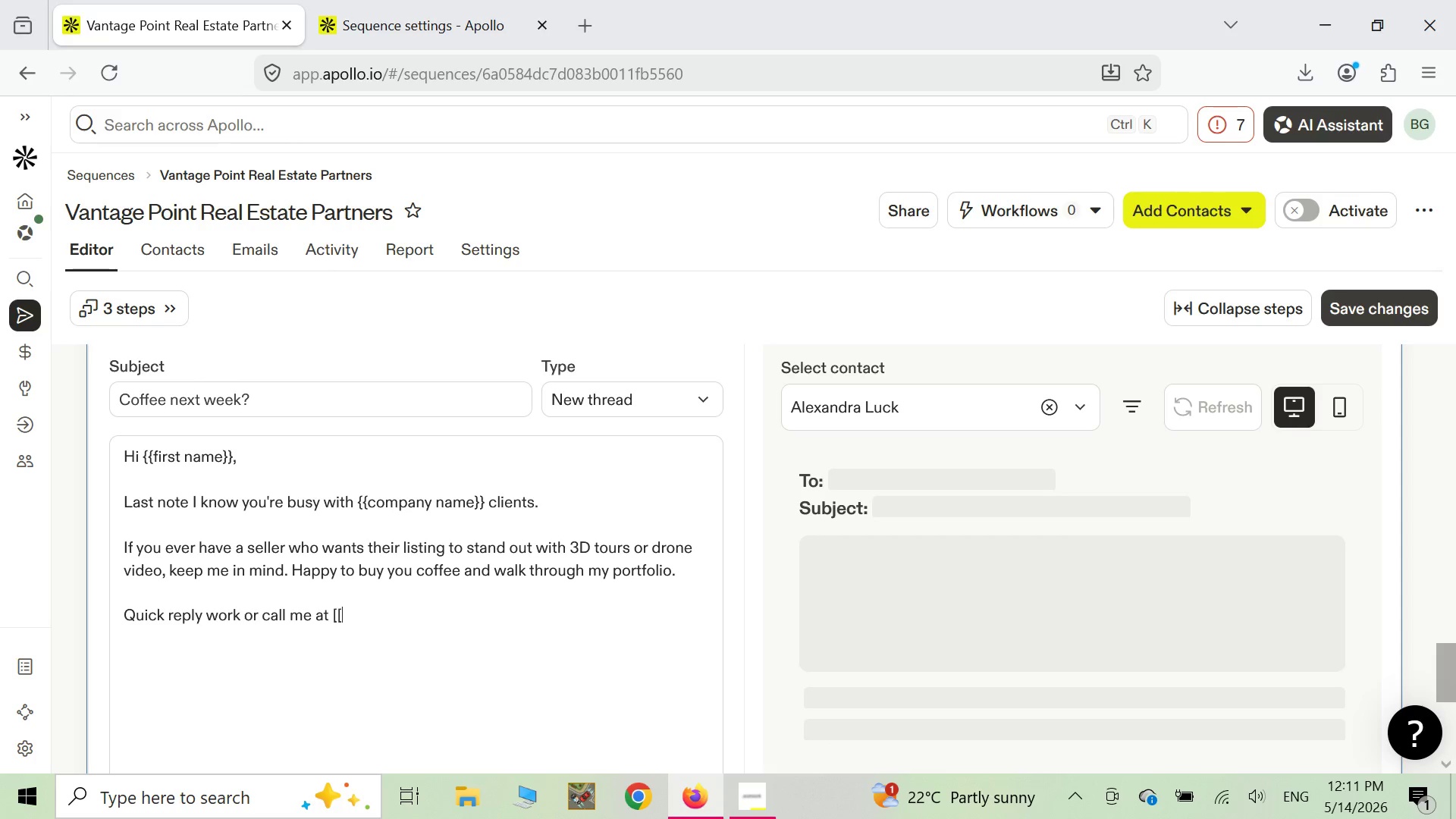 
key(Backspace)
 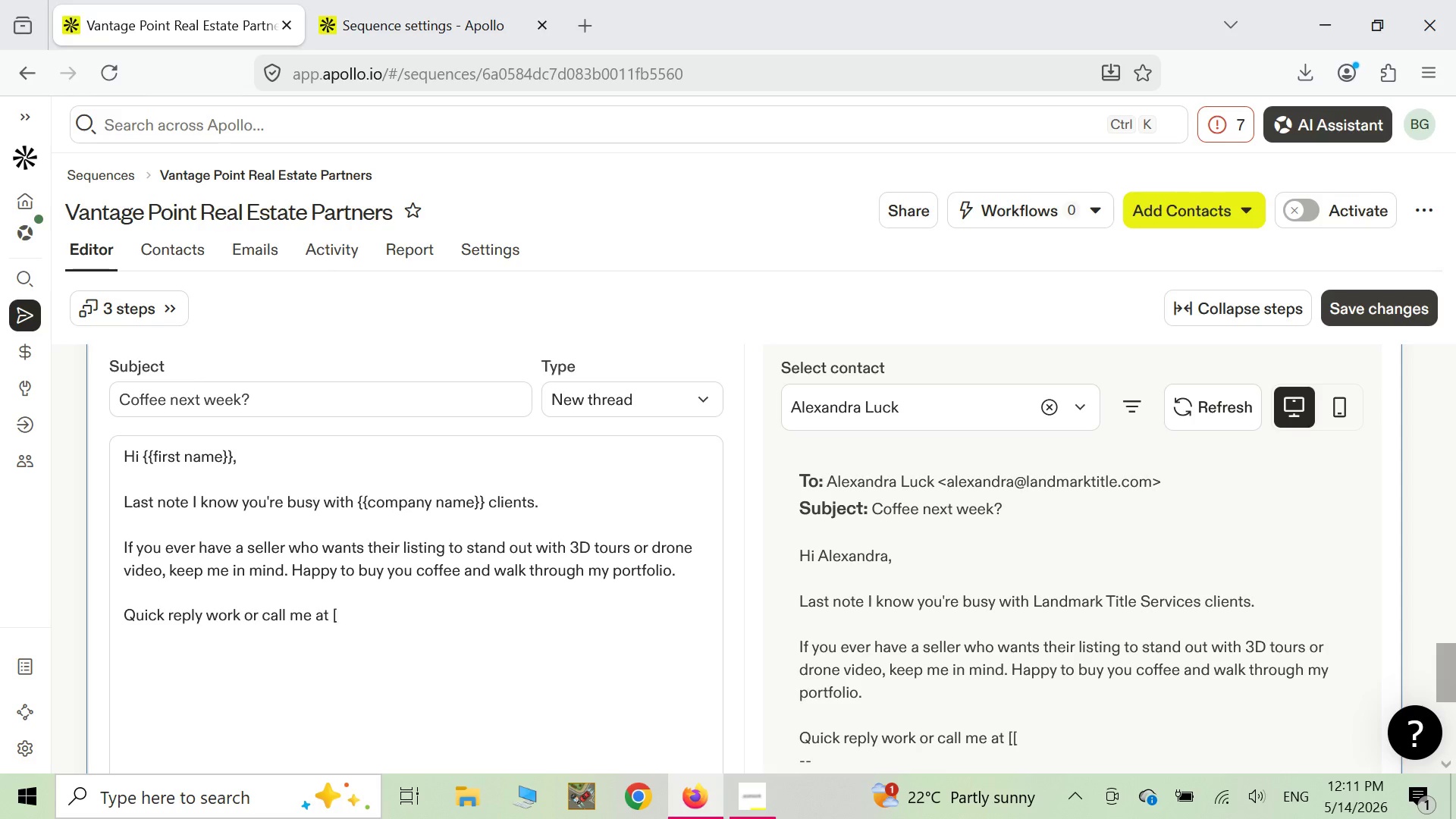 
key(Backspace)
 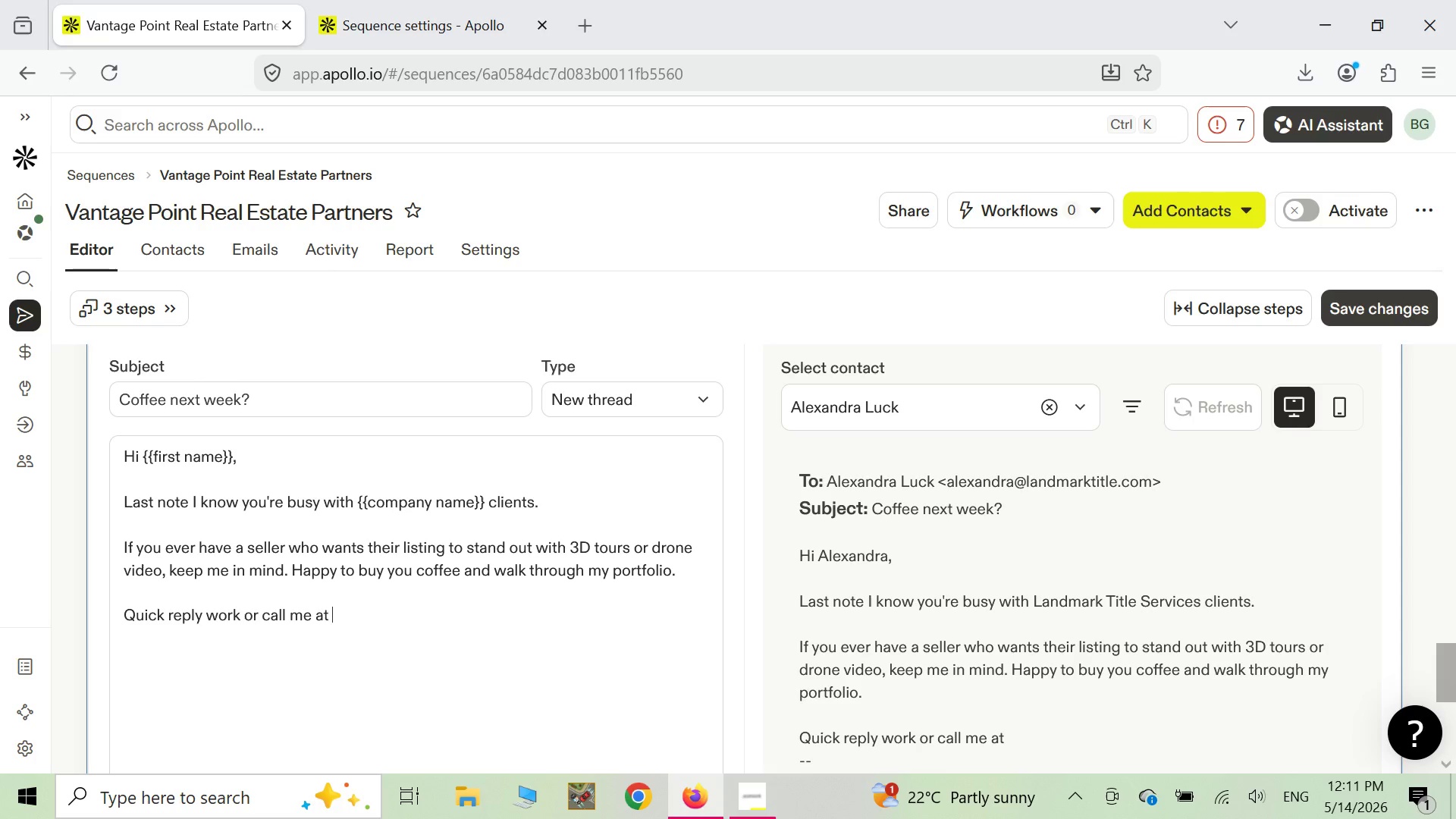 
wait(8.53)
 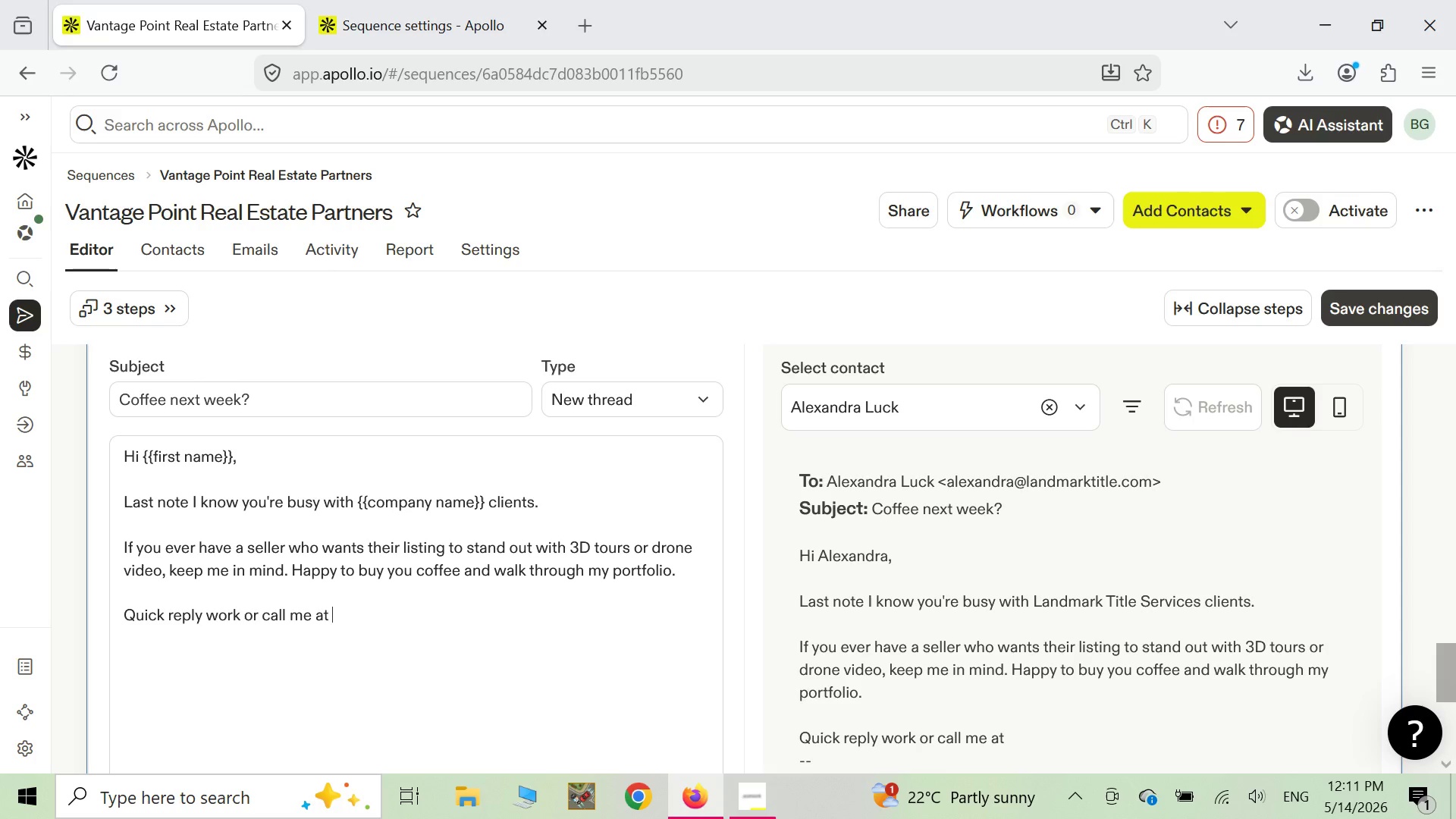 
key(Backspace)
 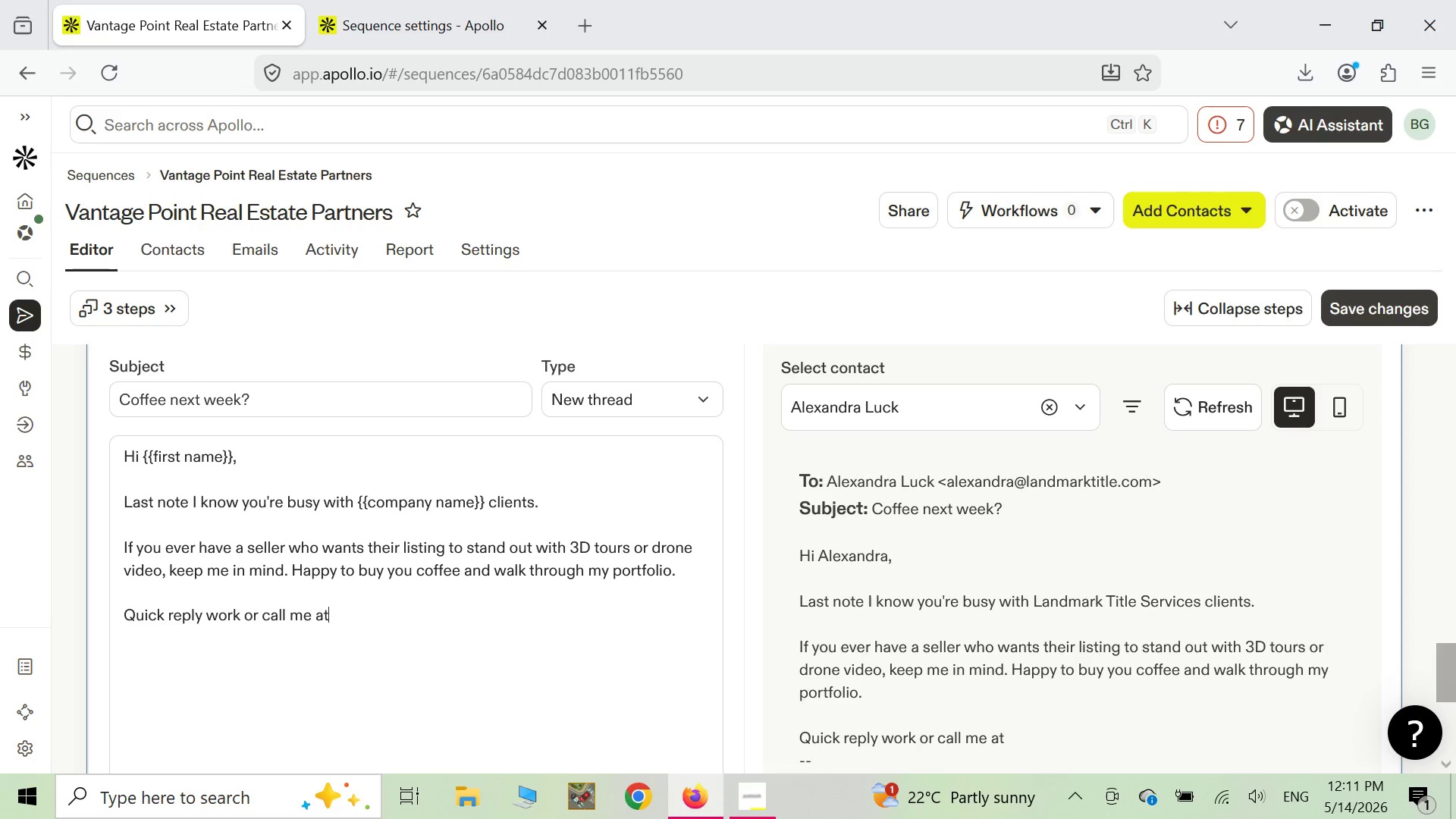 
key(Backspace)
 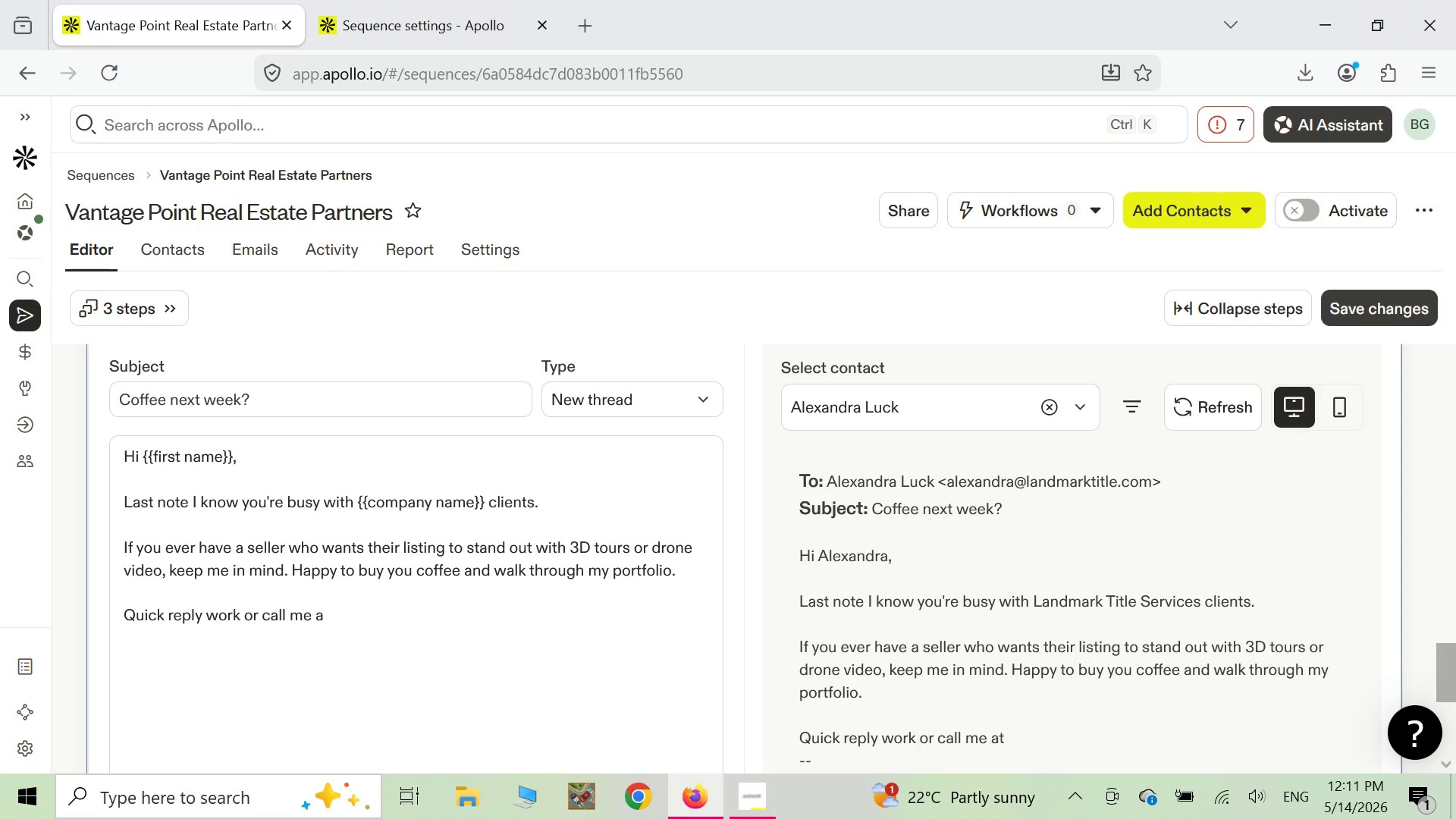 
key(Backspace)
 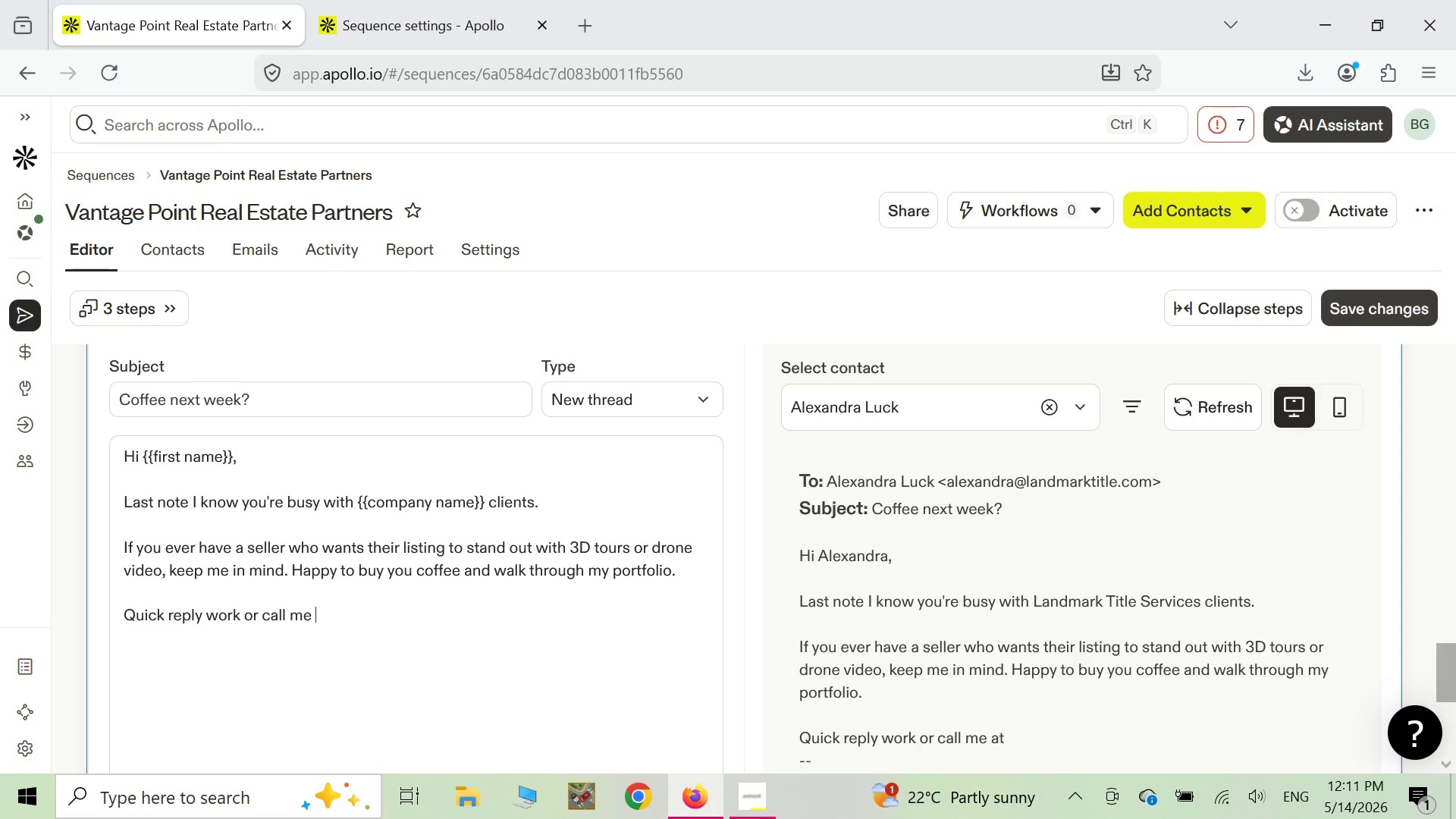 
key(Backspace)
 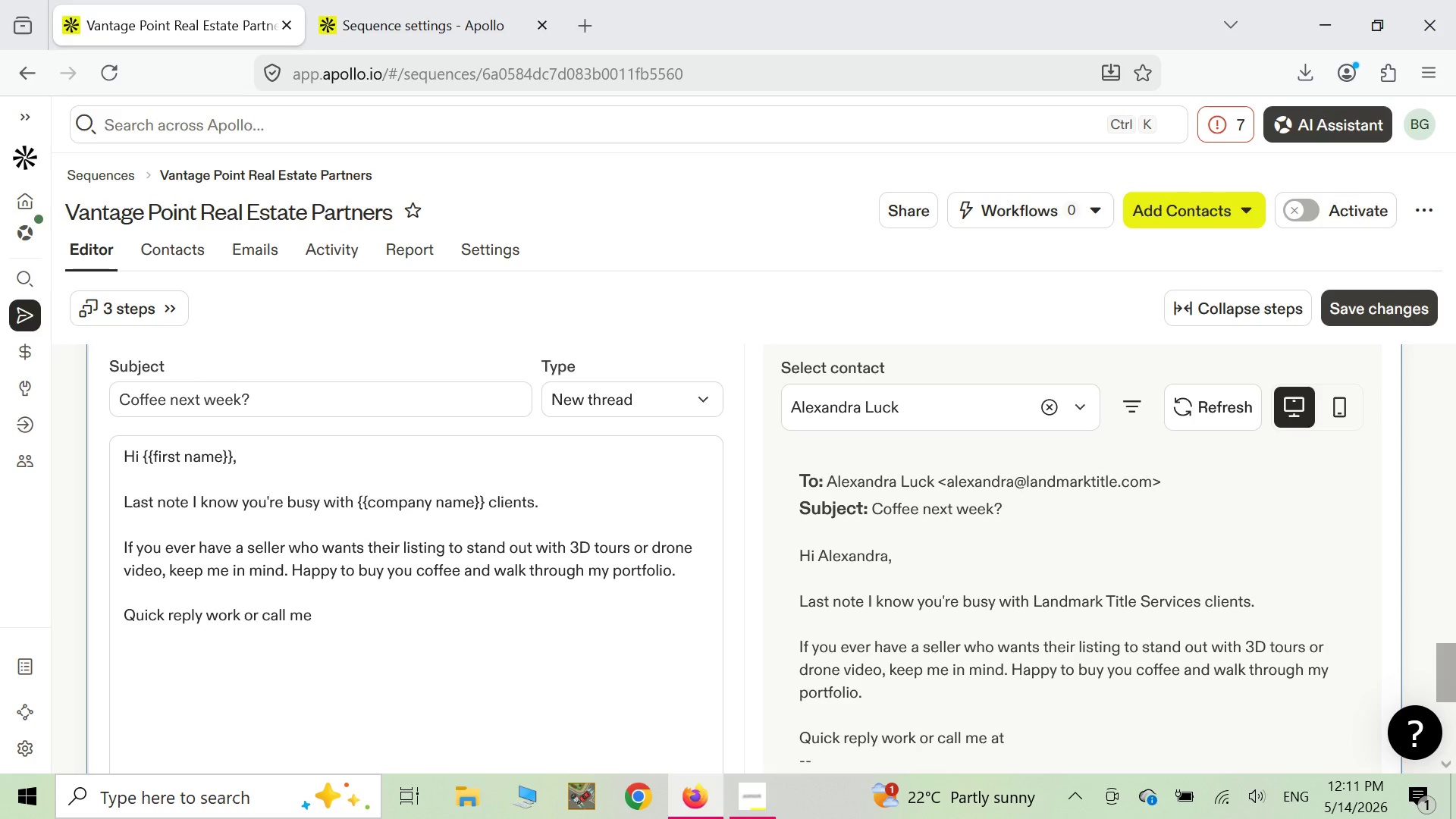 
key(Period)
 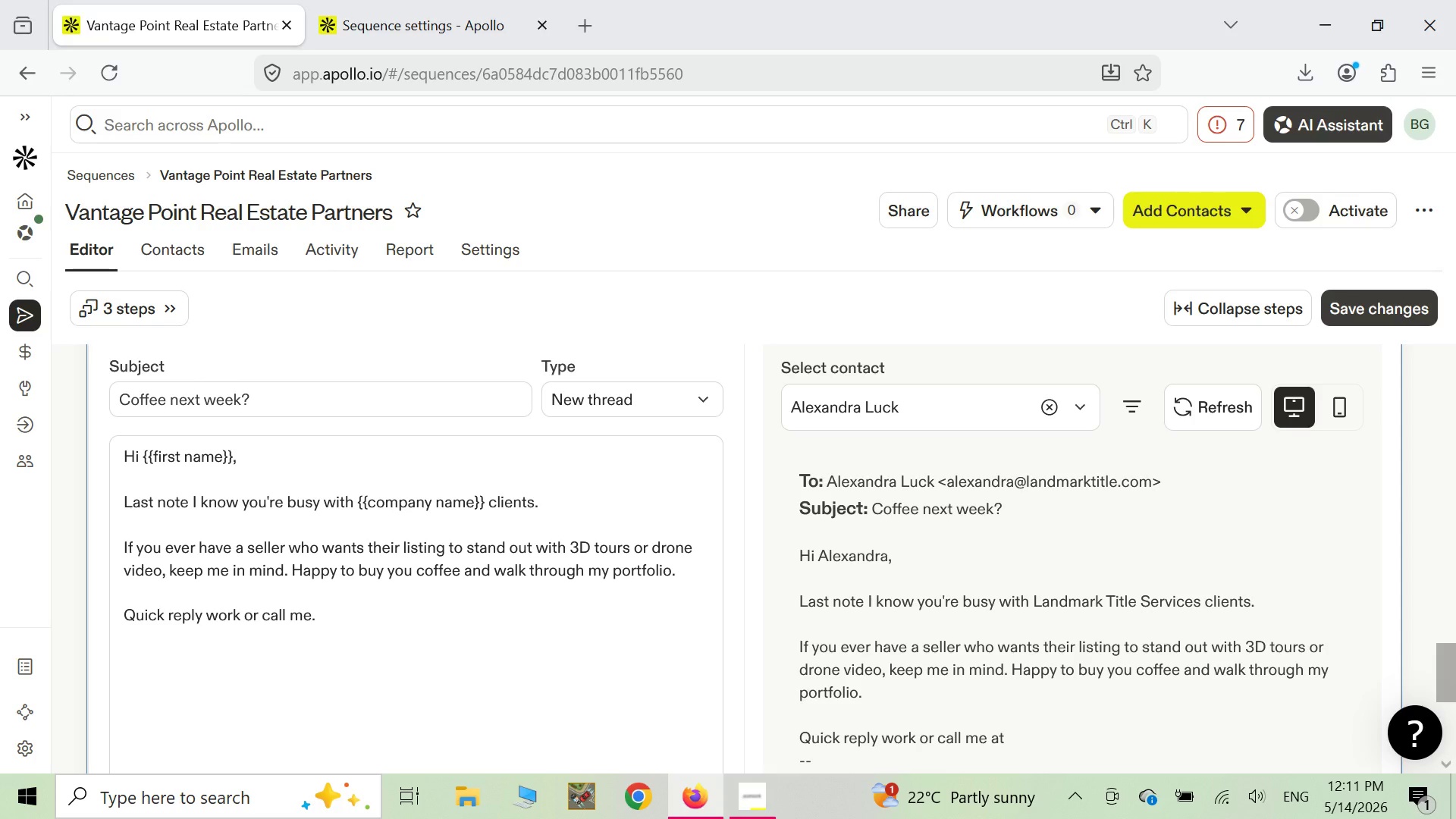 
key(Enter)
 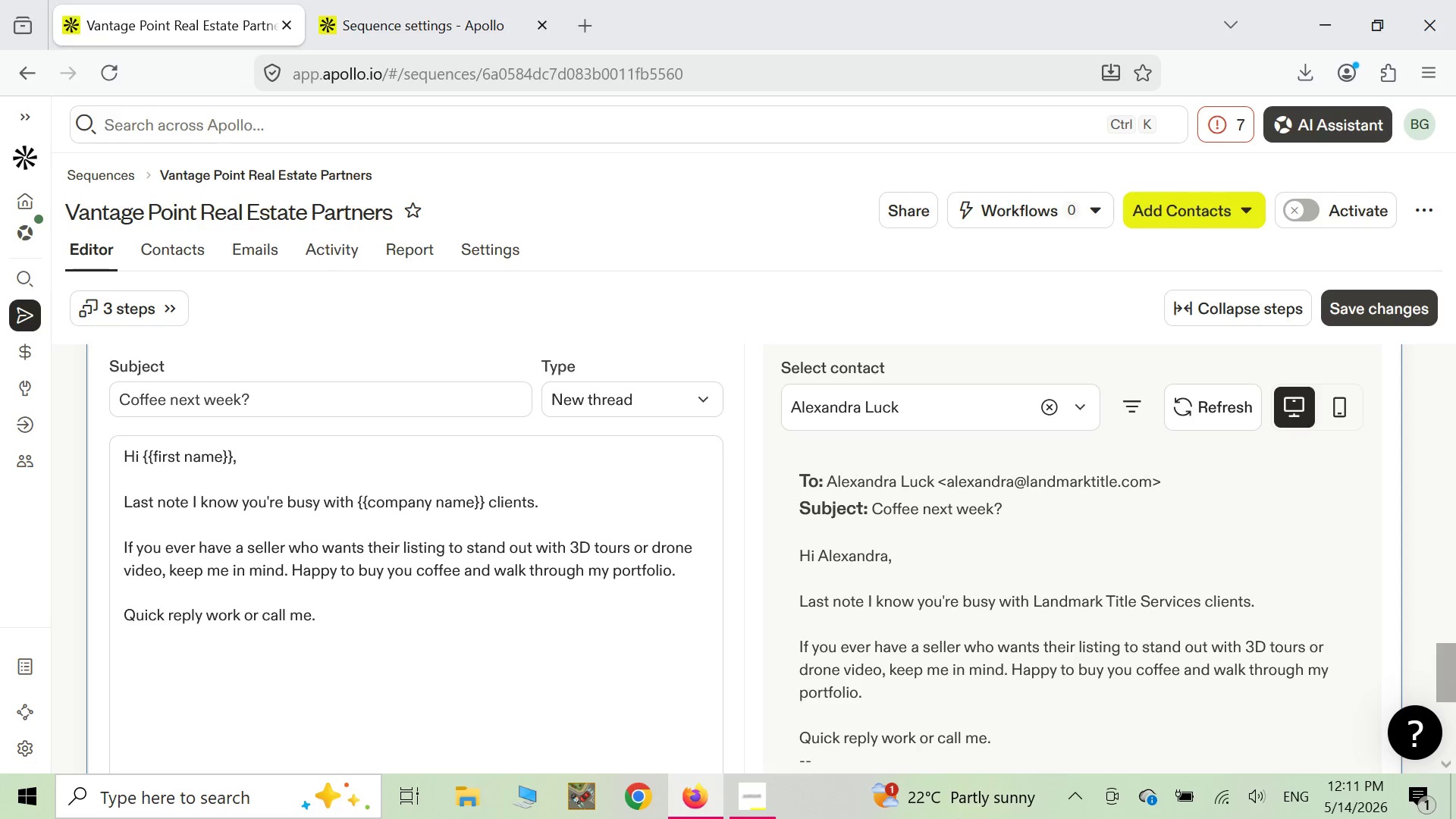 
key(Enter)
 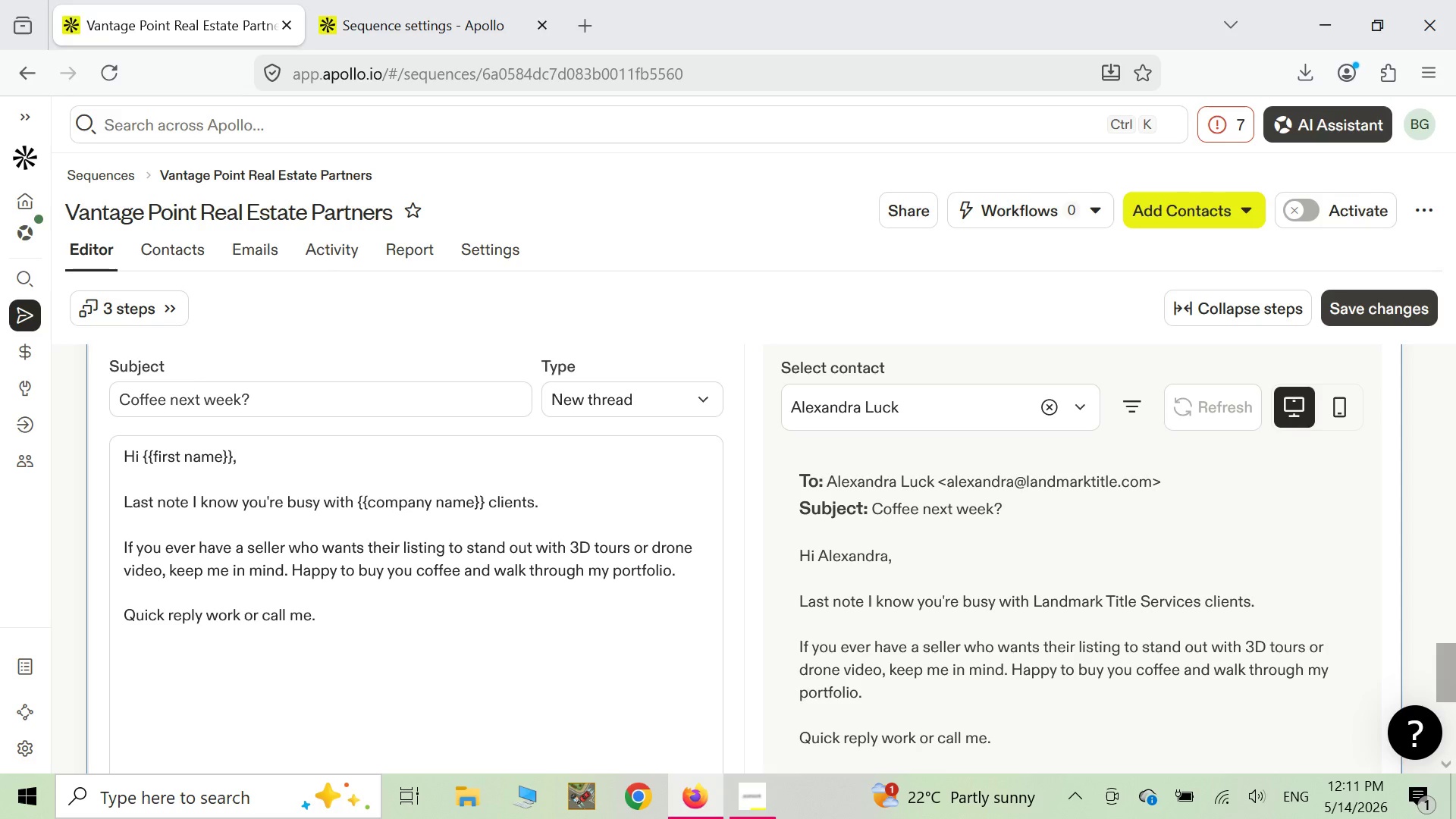 
wait(6.91)
 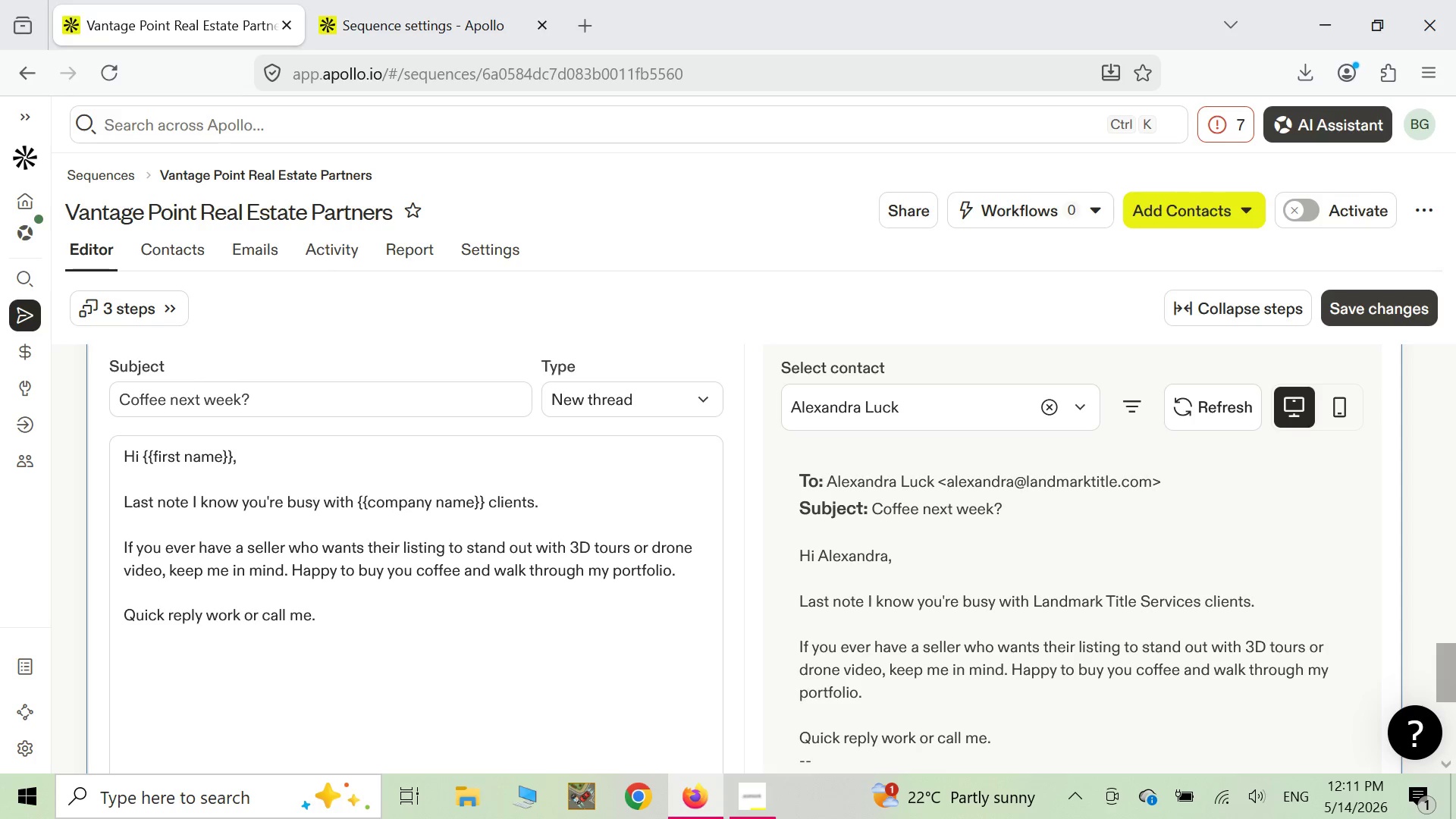 
type(Best )
 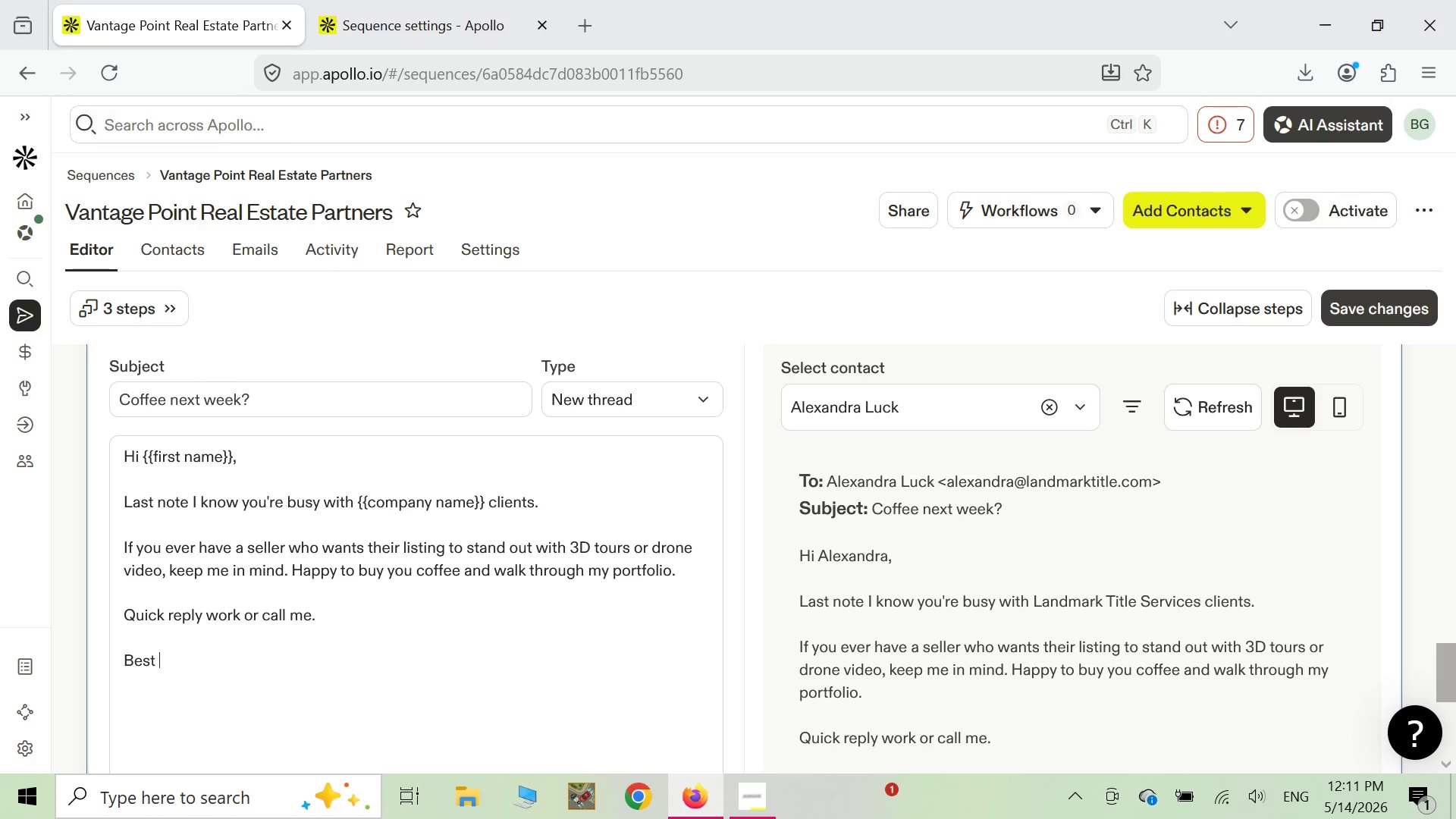 
key(Enter)
 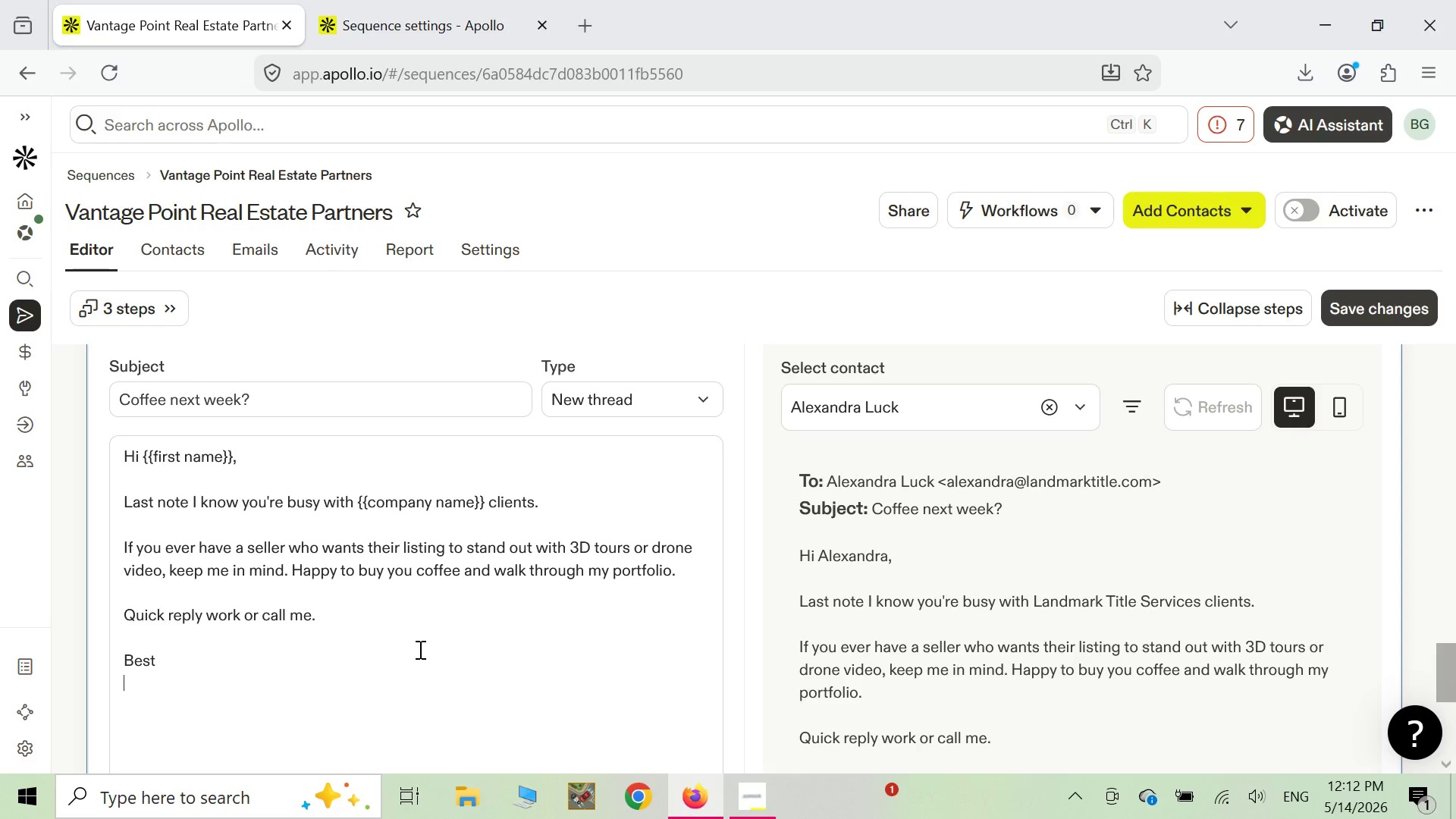 
wait(65.12)
 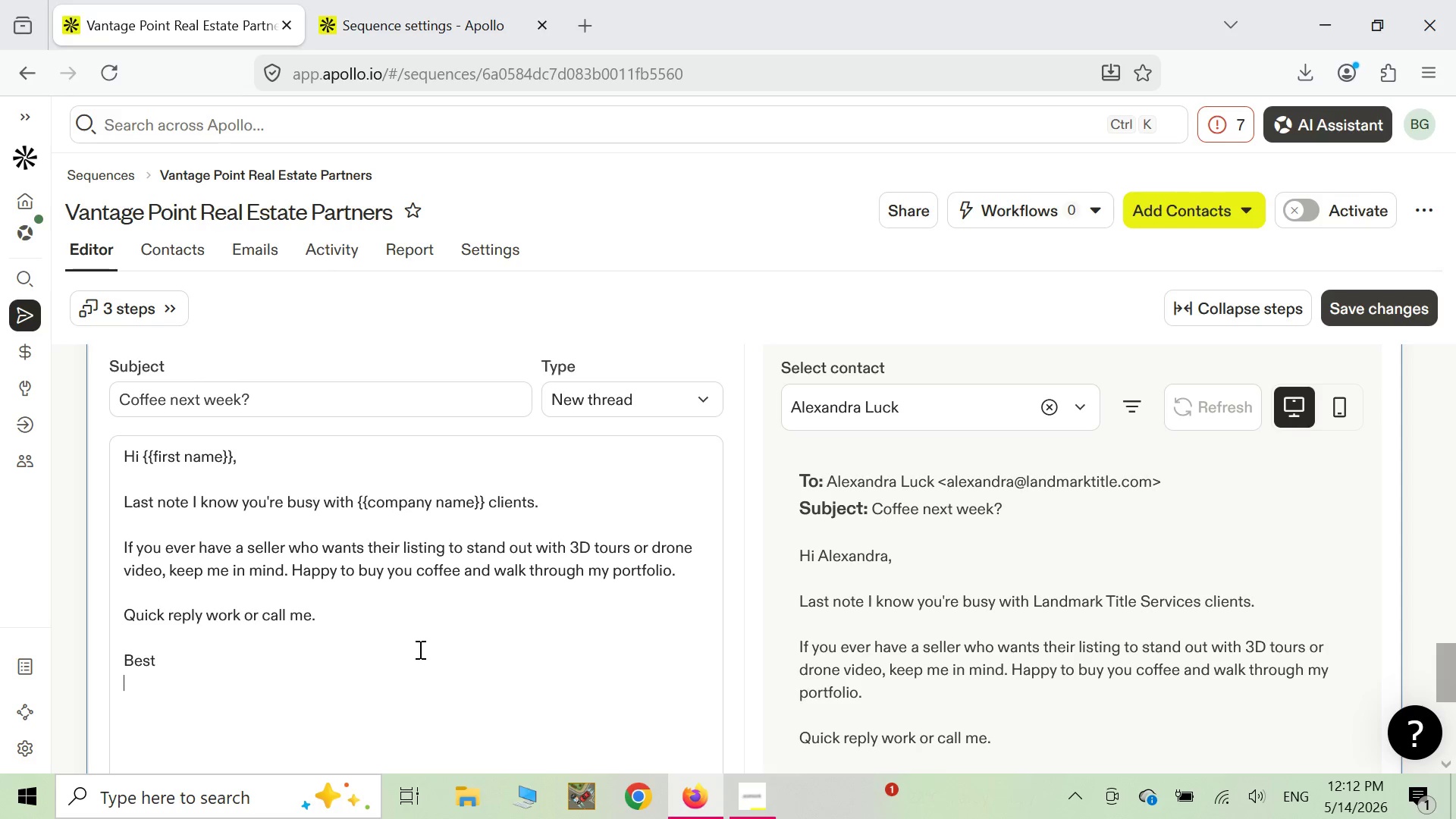 
key(Shift+ShiftLeft)
 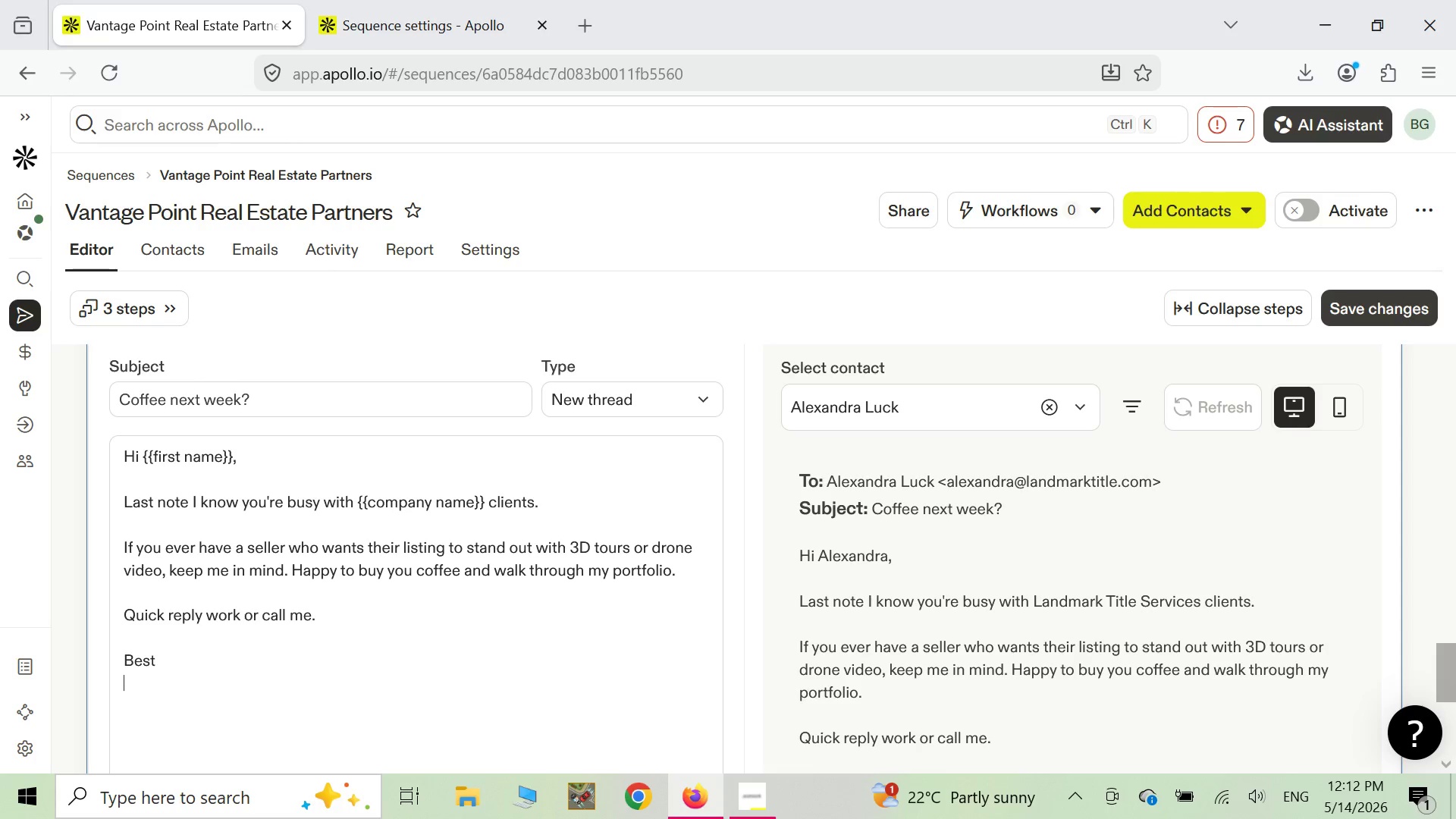 
key(Shift+BracketLeft)
 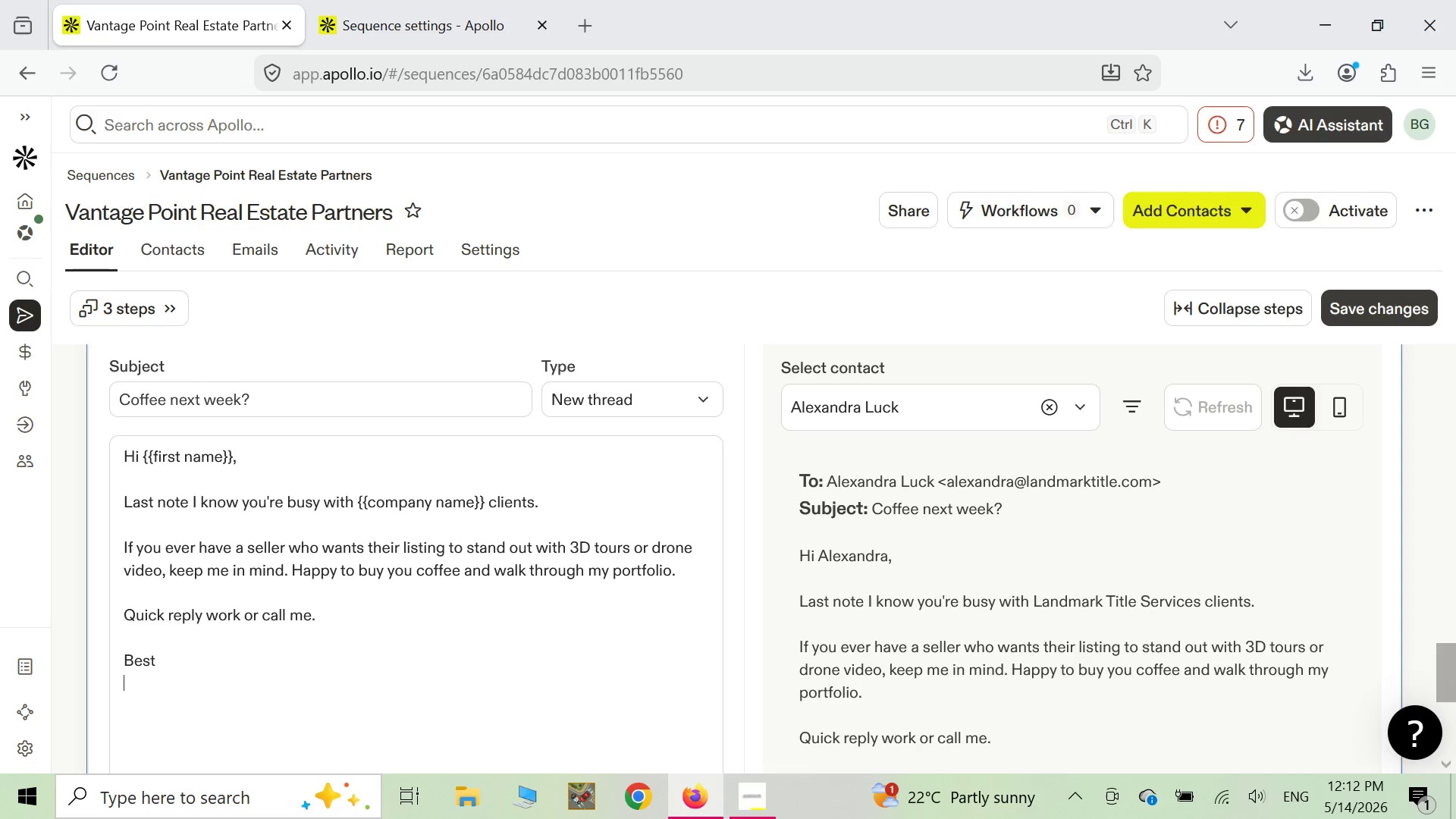 
key(Shift+ShiftLeft)
 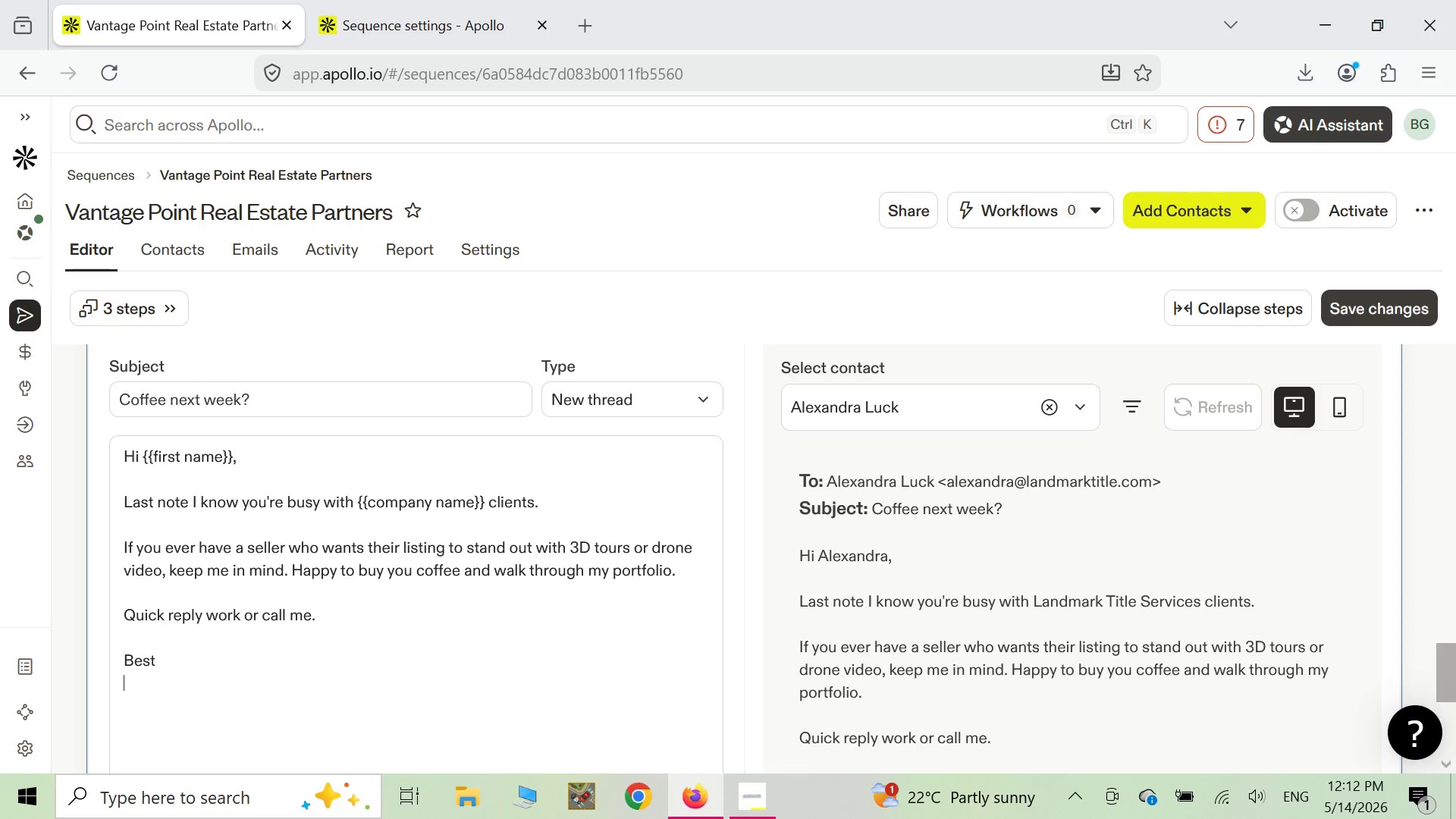 
key(Shift+BracketLeft)
 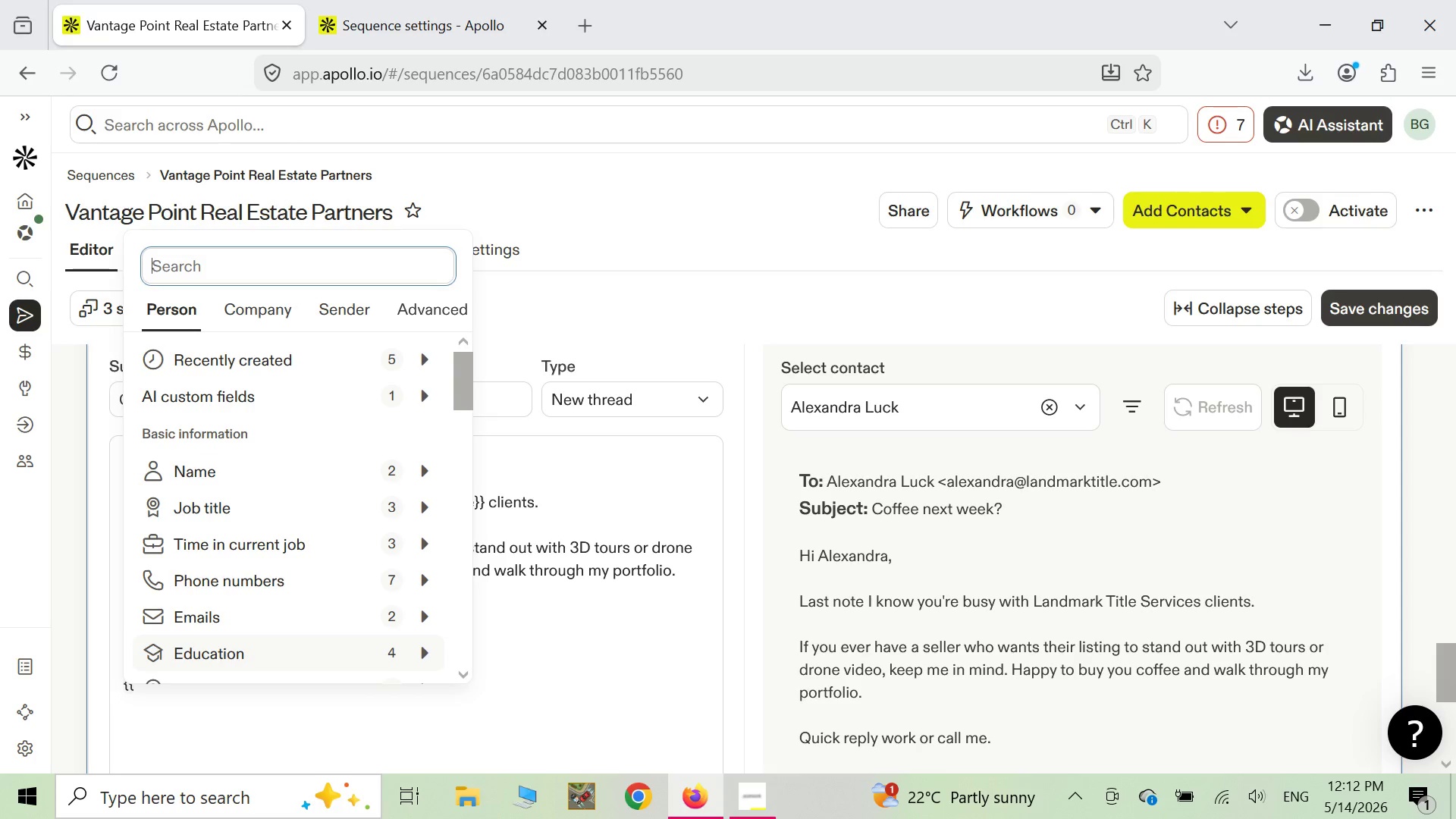 
wait(6.31)
 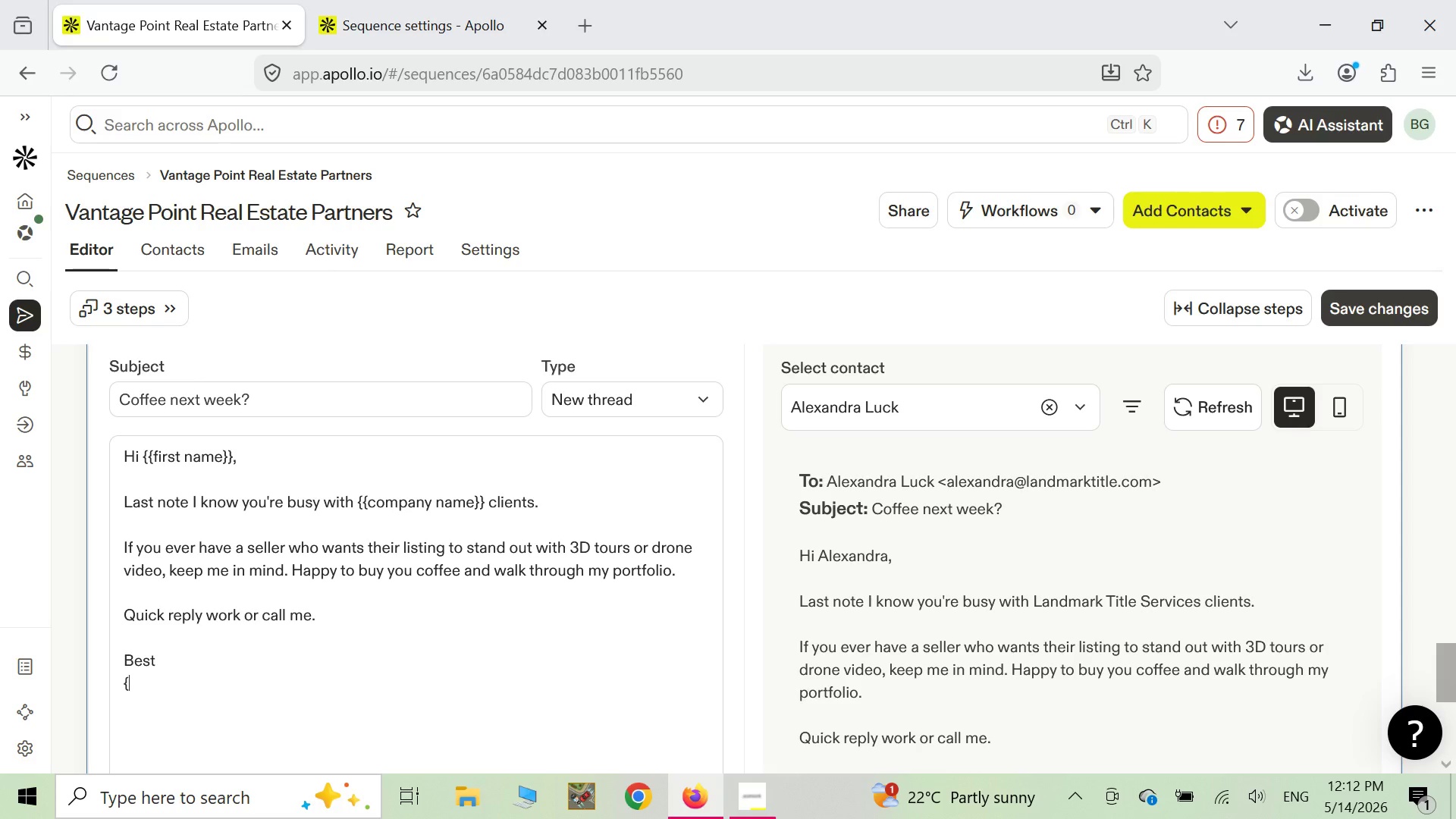 
type(se)
 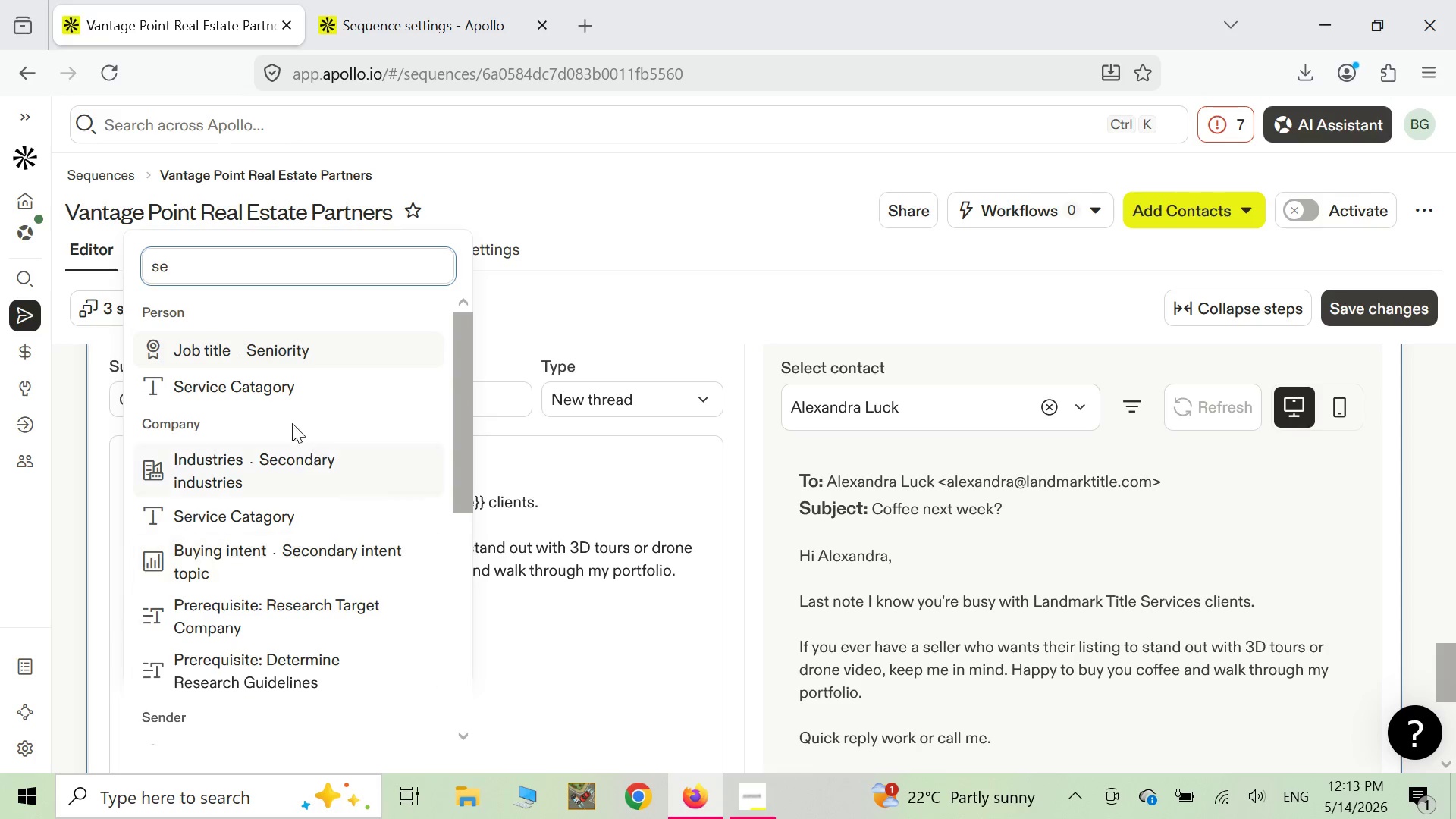 
left_click([281, 401])
 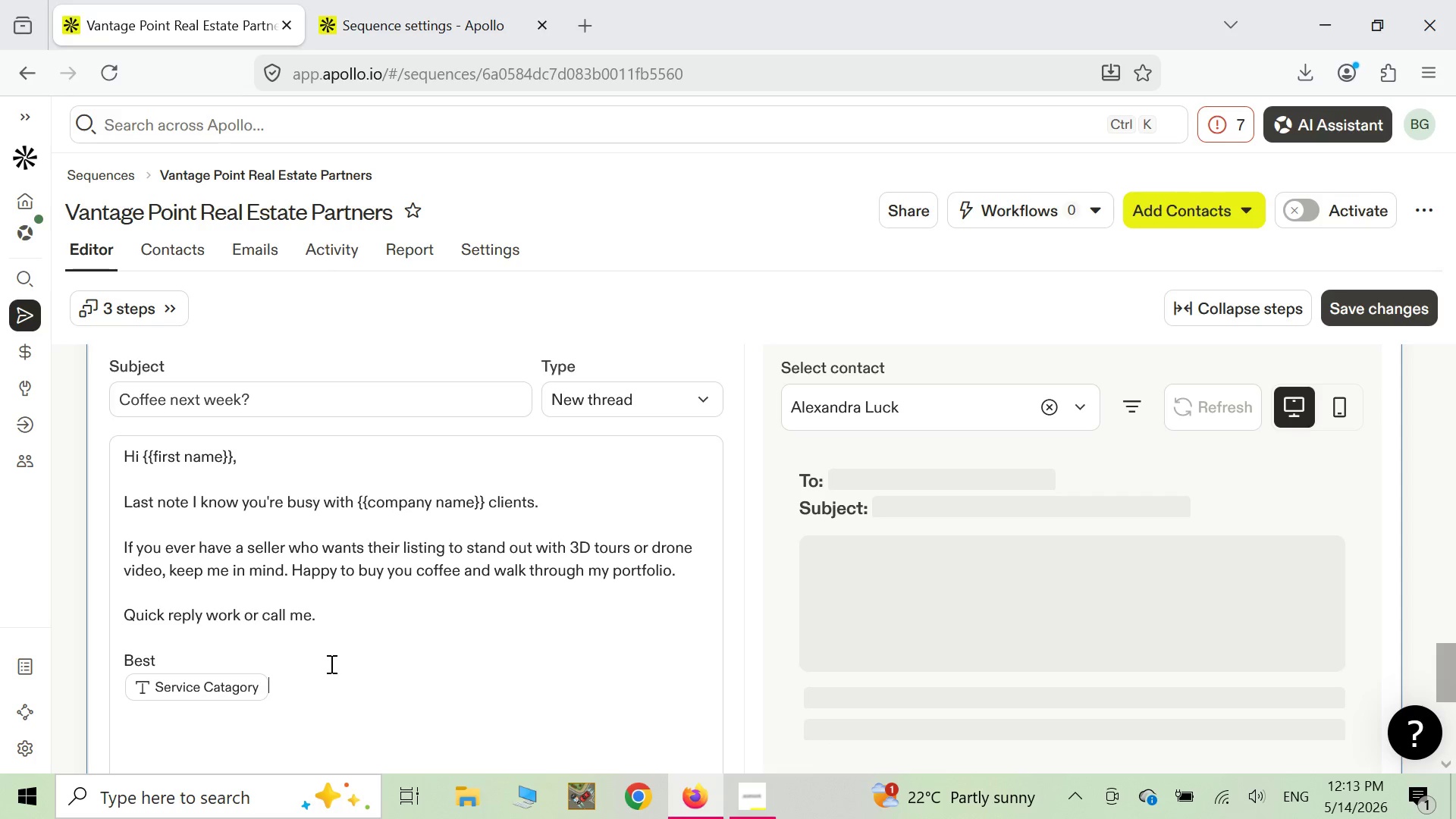 
wait(8.09)
 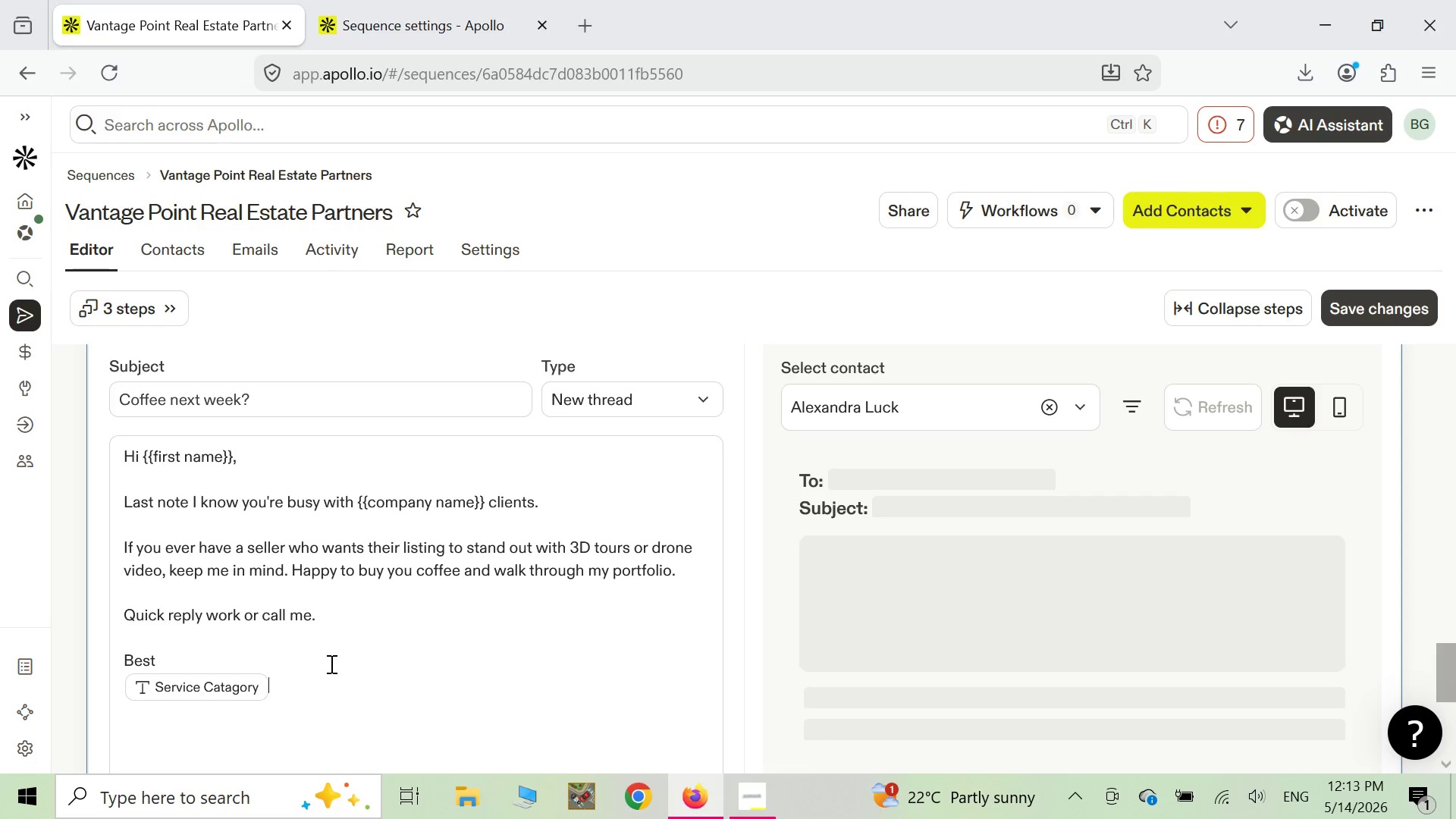 
key(Backspace)
 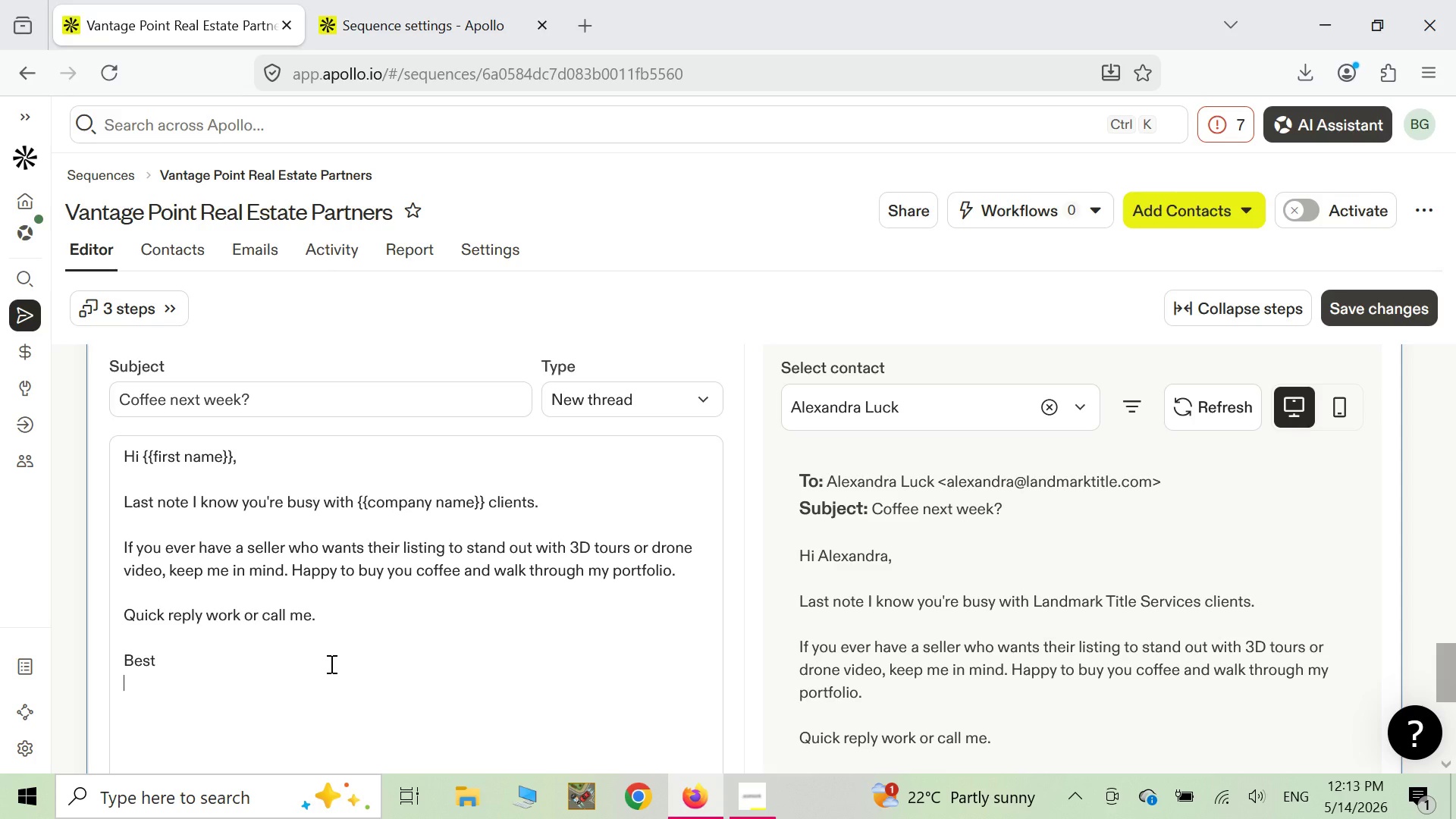 
key(Shift+ShiftLeft)
 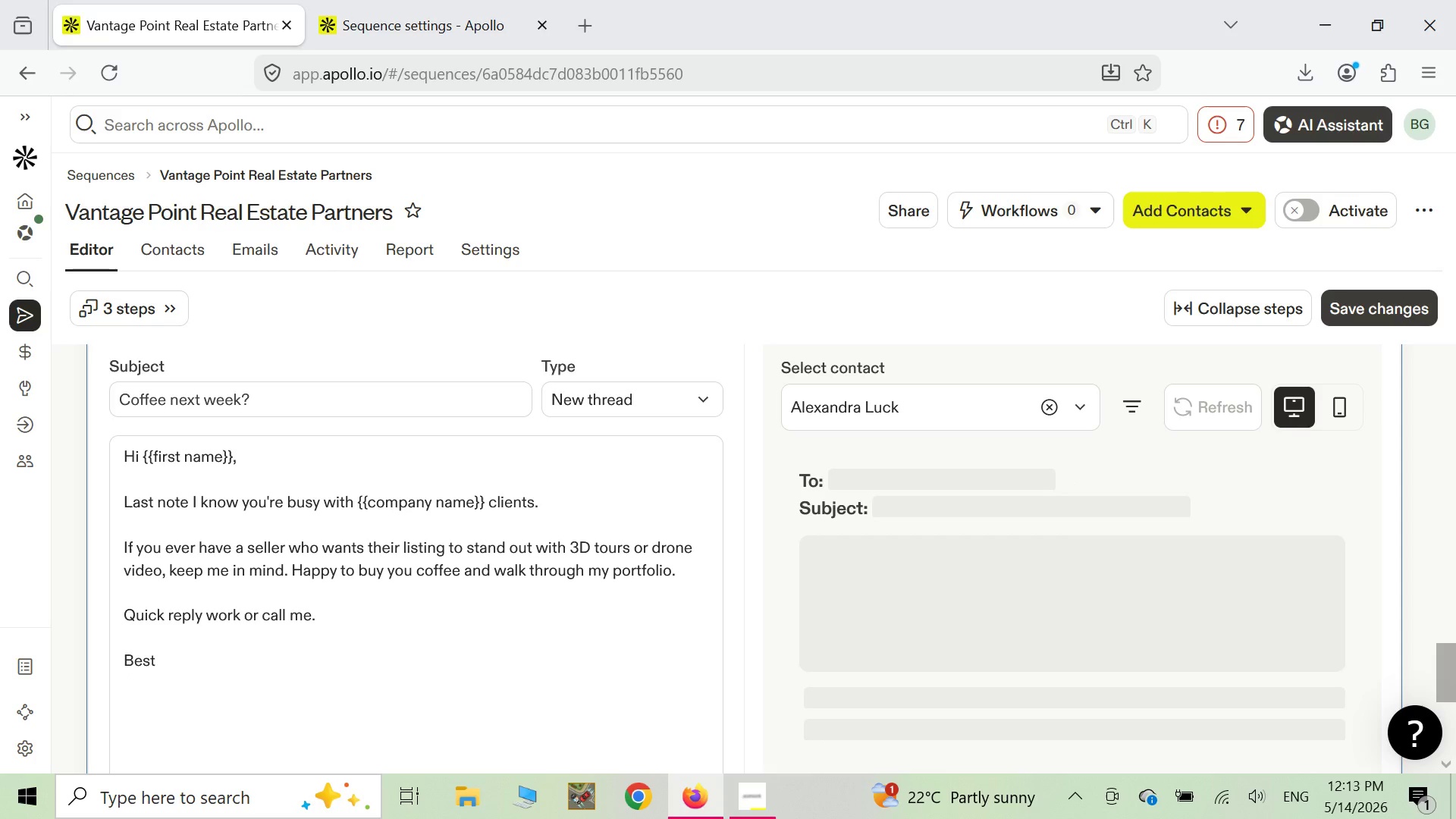 
key(Shift+BracketLeft)
 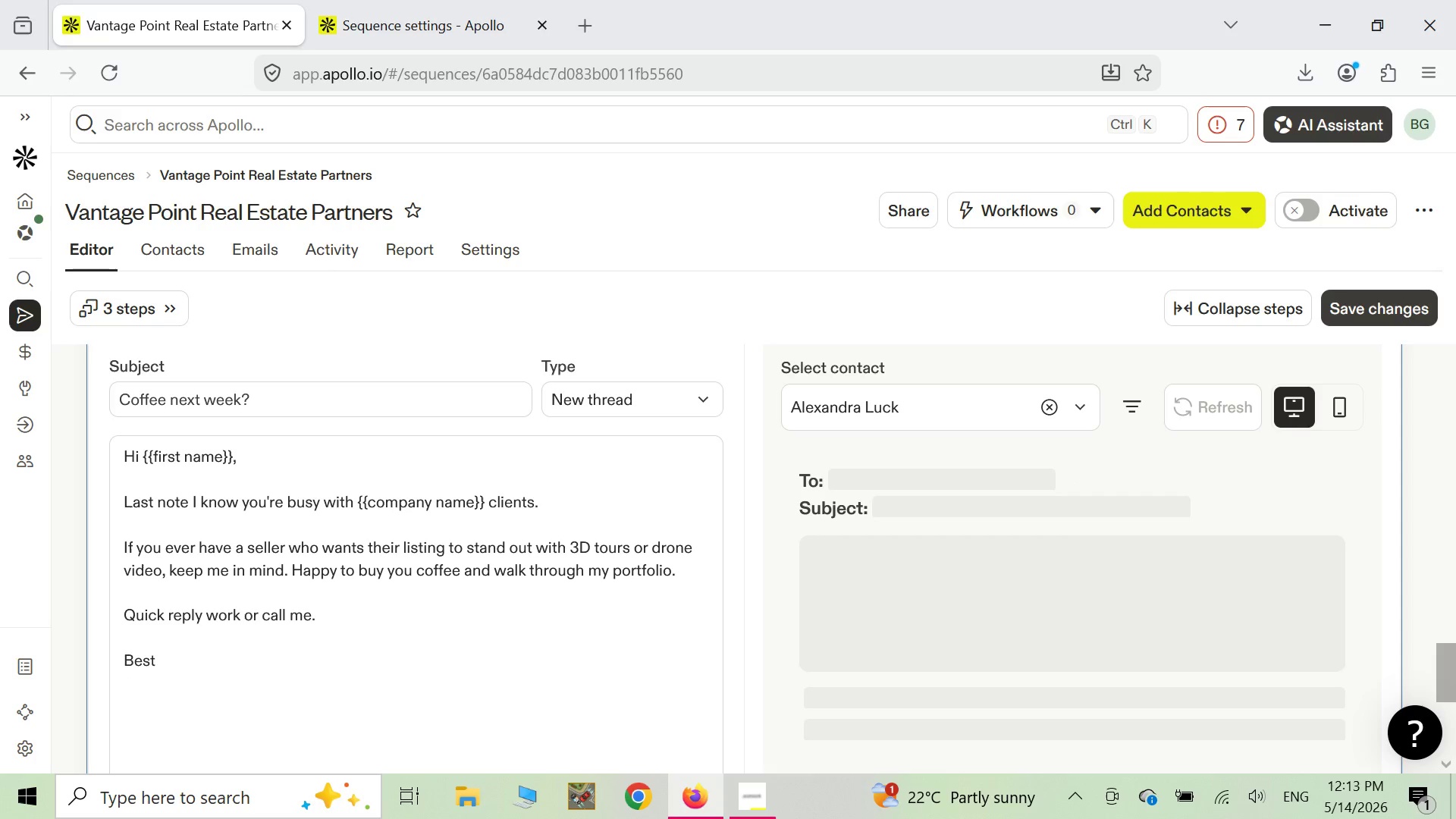 
key(Shift+ShiftLeft)
 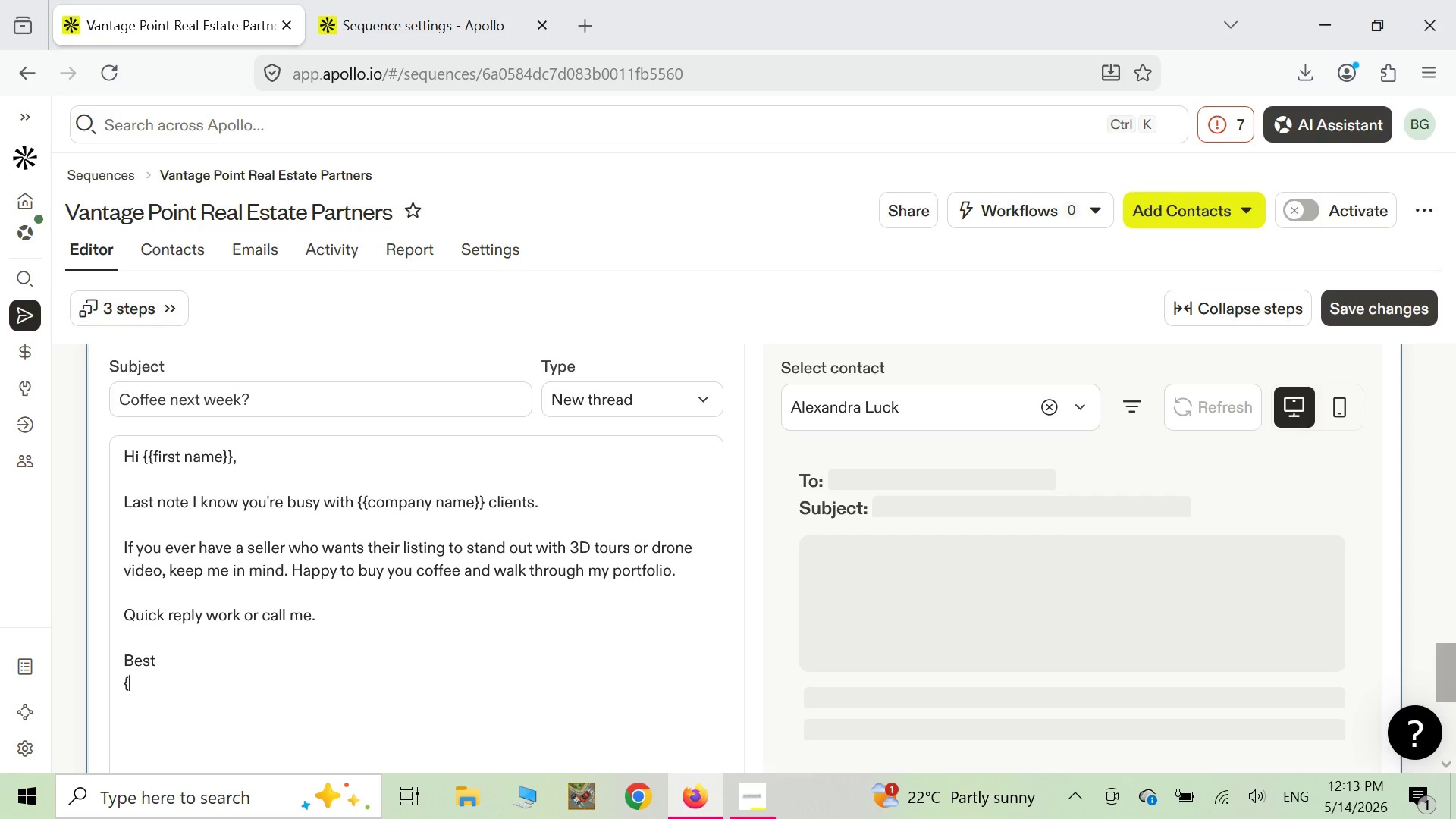 
key(Shift+BracketLeft)
 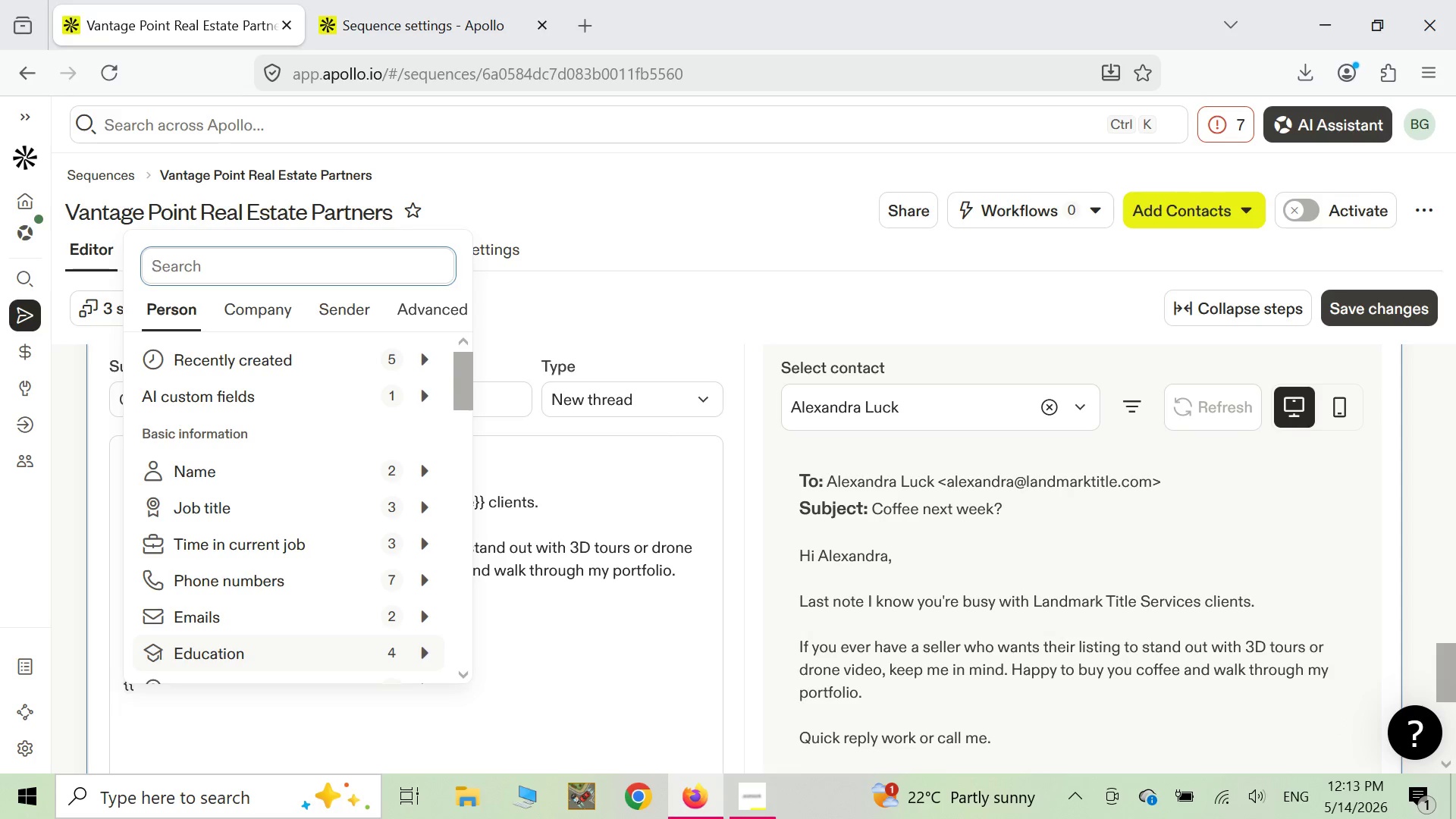 
wait(9.75)
 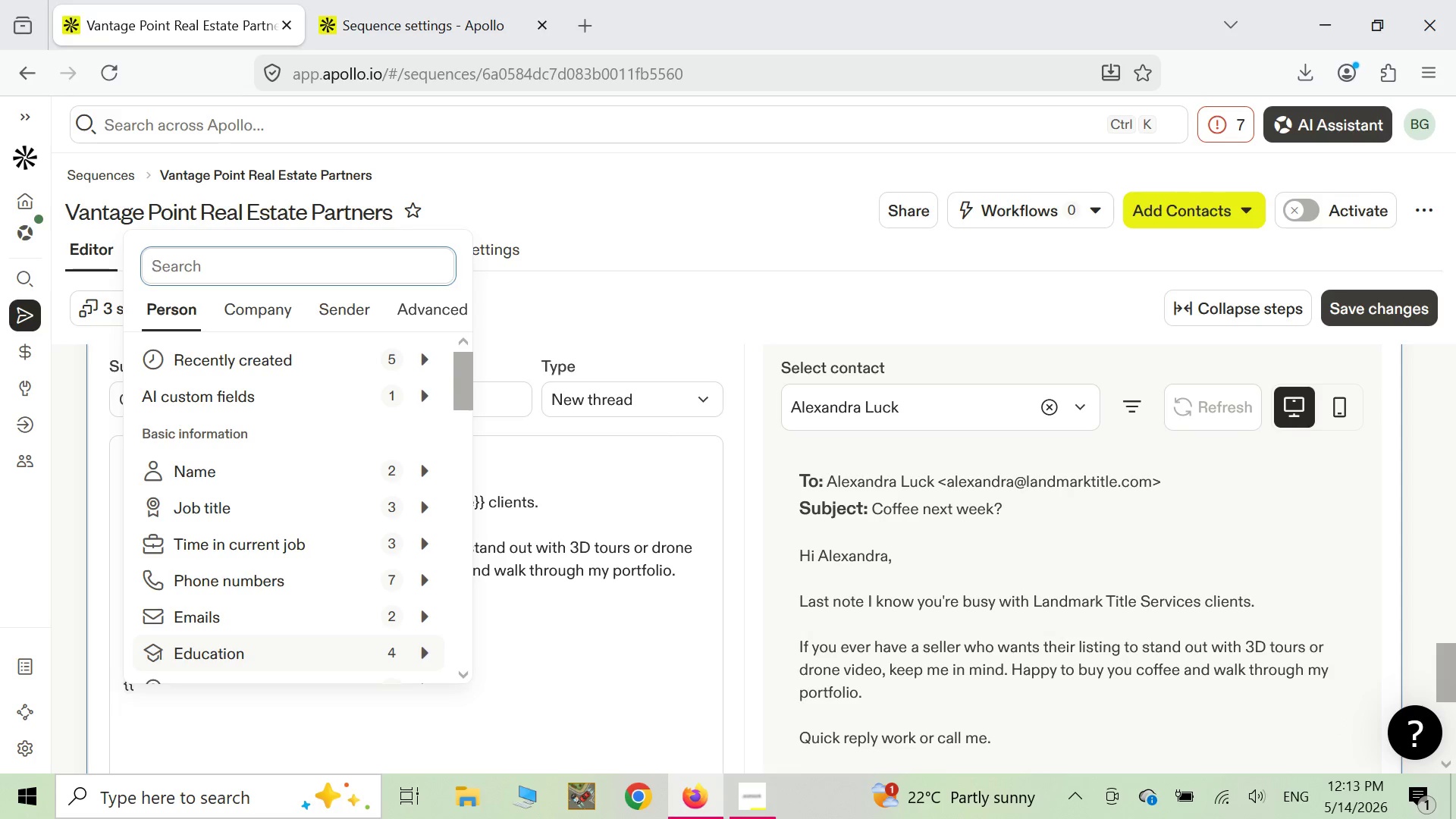 
type(com)
key(Backspace)
key(Backspace)
key(Backspace)
 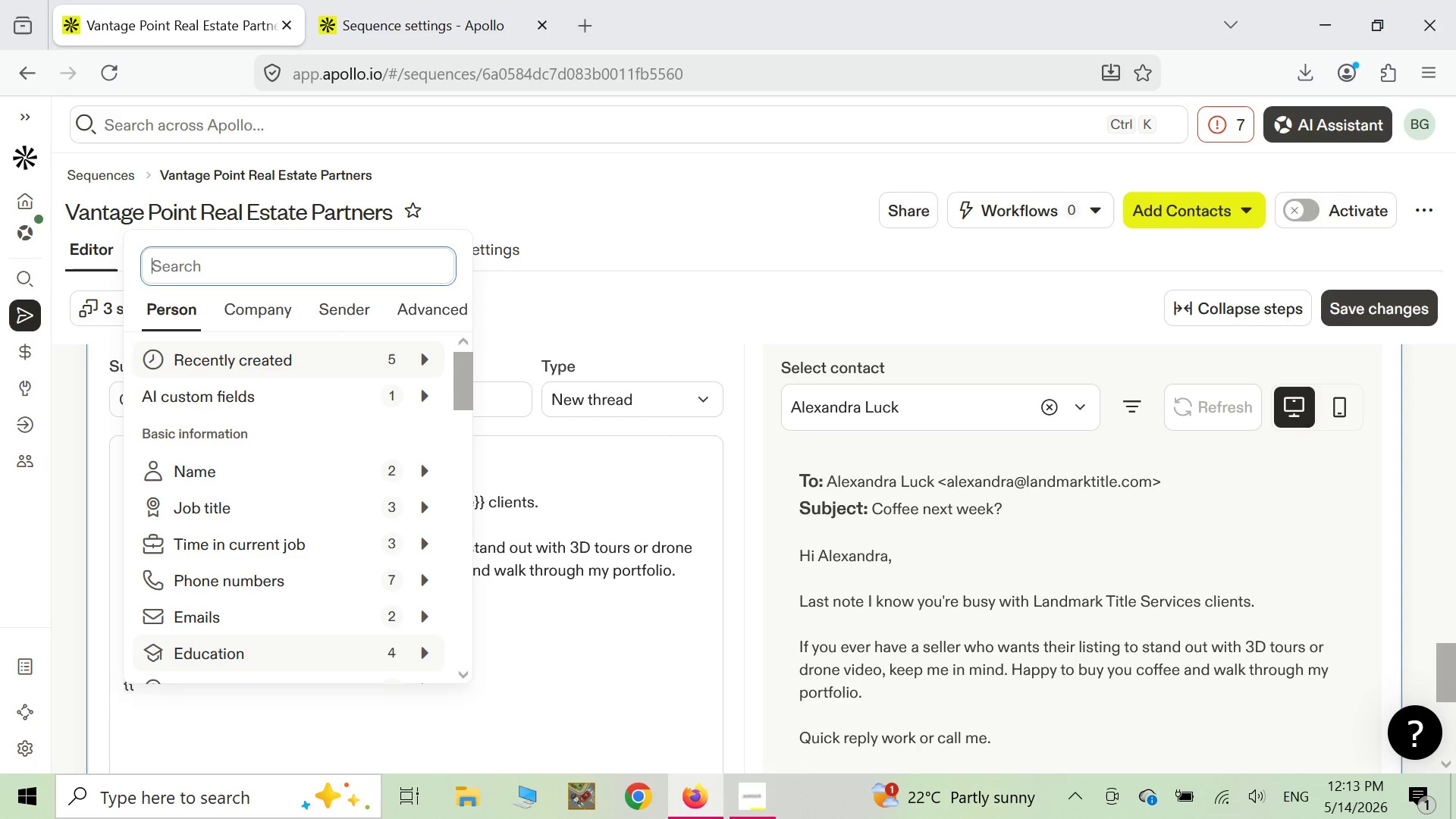 
wait(6.45)
 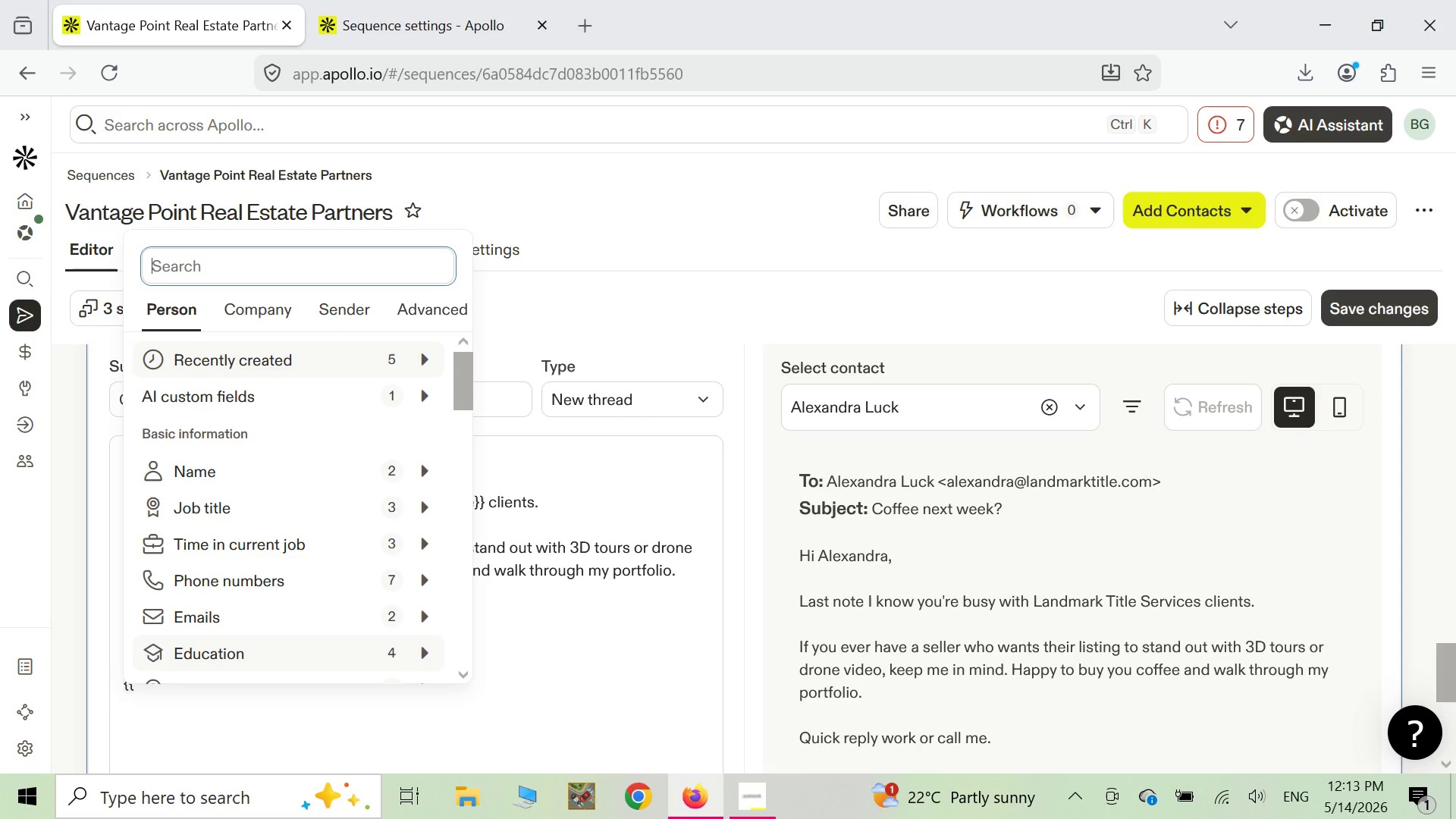 
left_click([362, 303])
 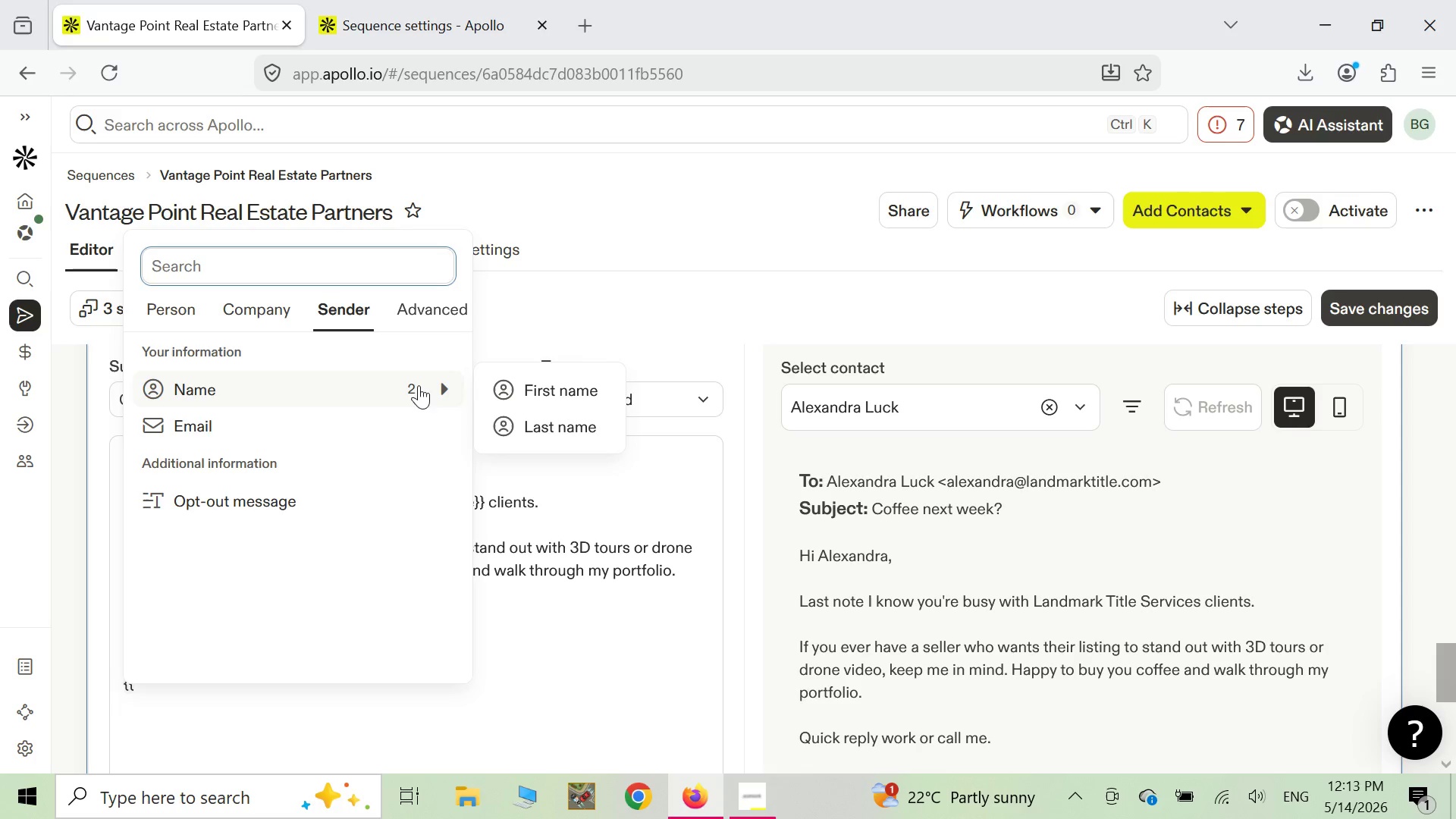 
left_click([510, 392])
 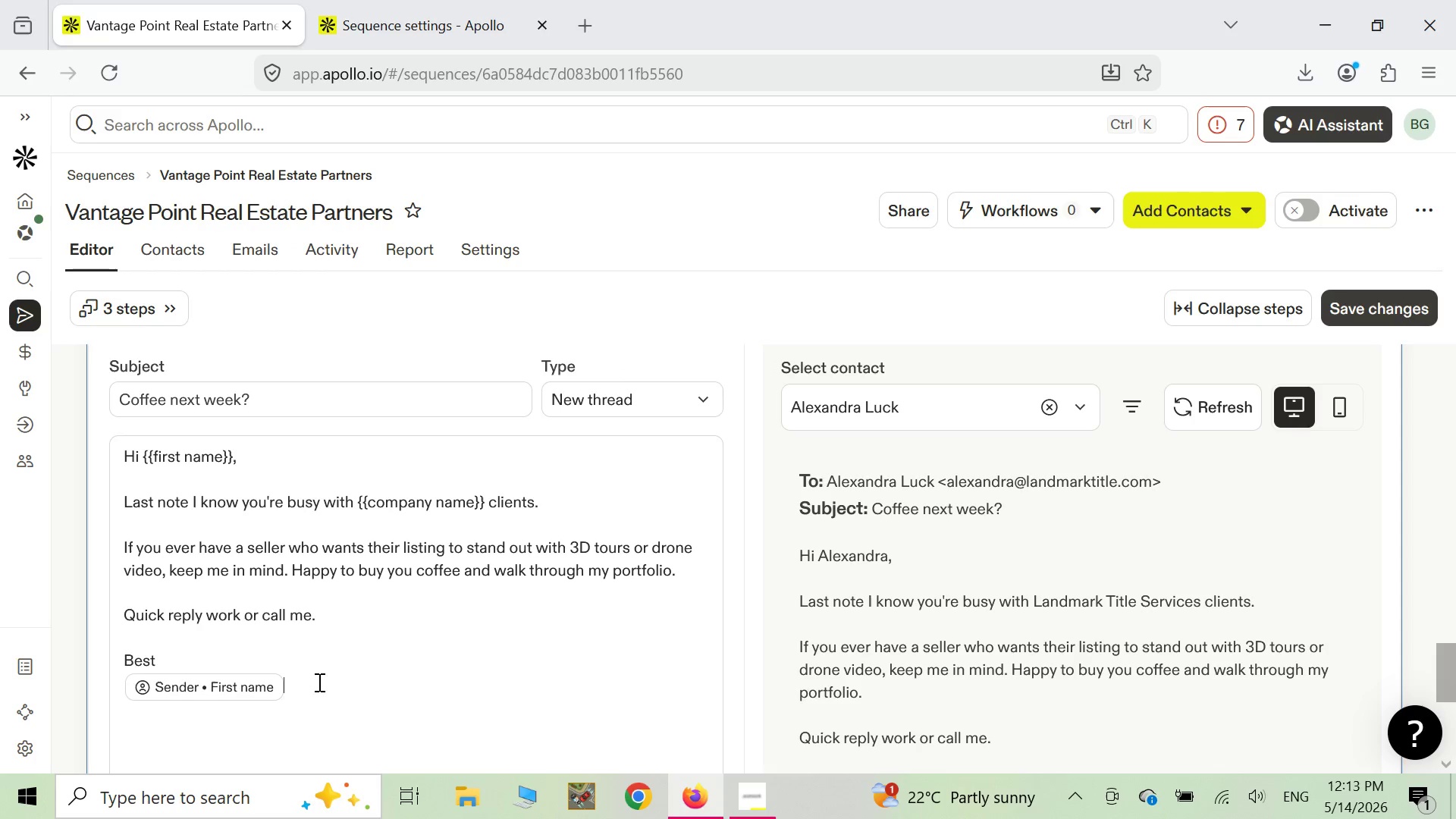 
key(Enter)
 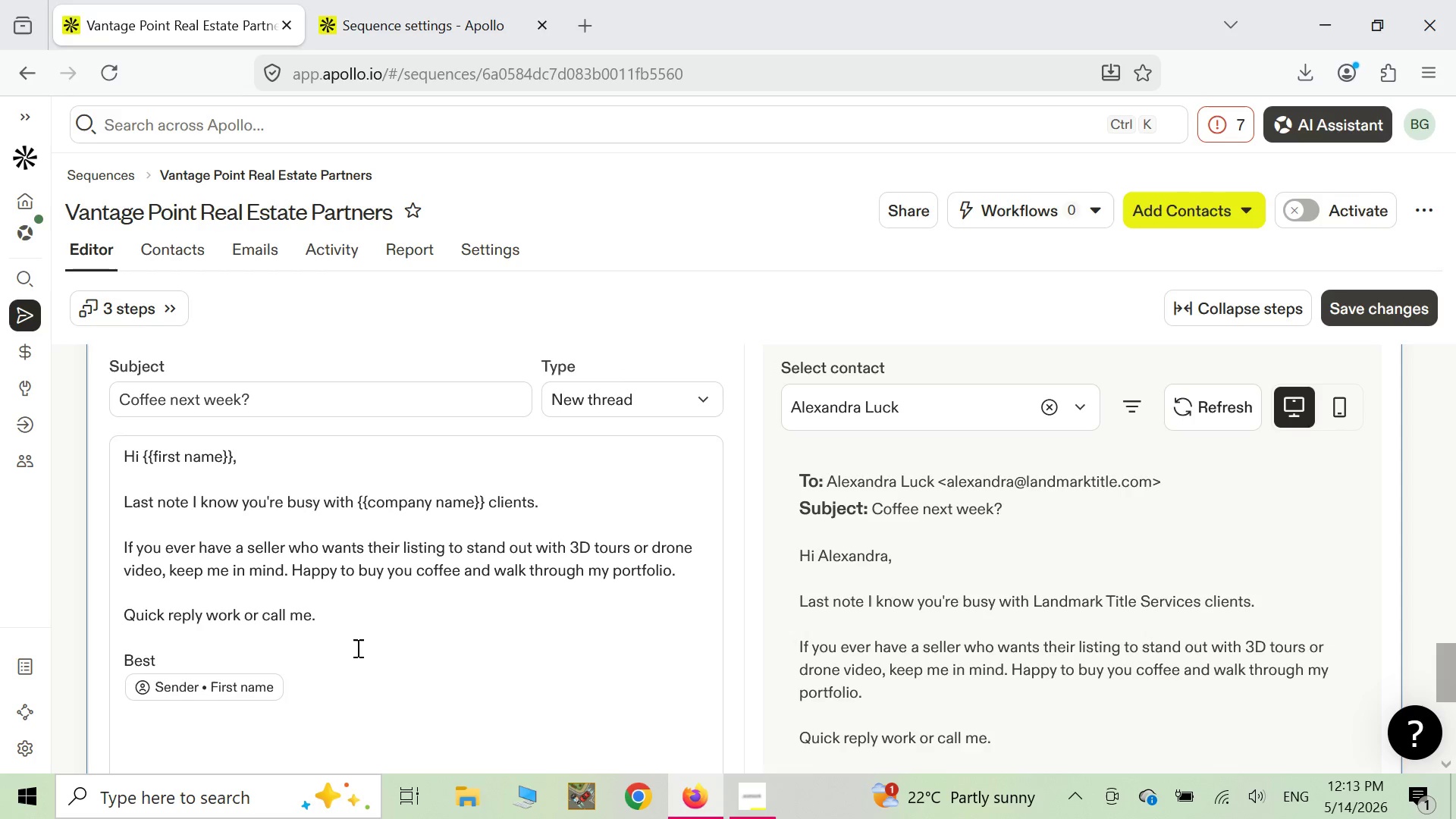 
type(Vantage )
 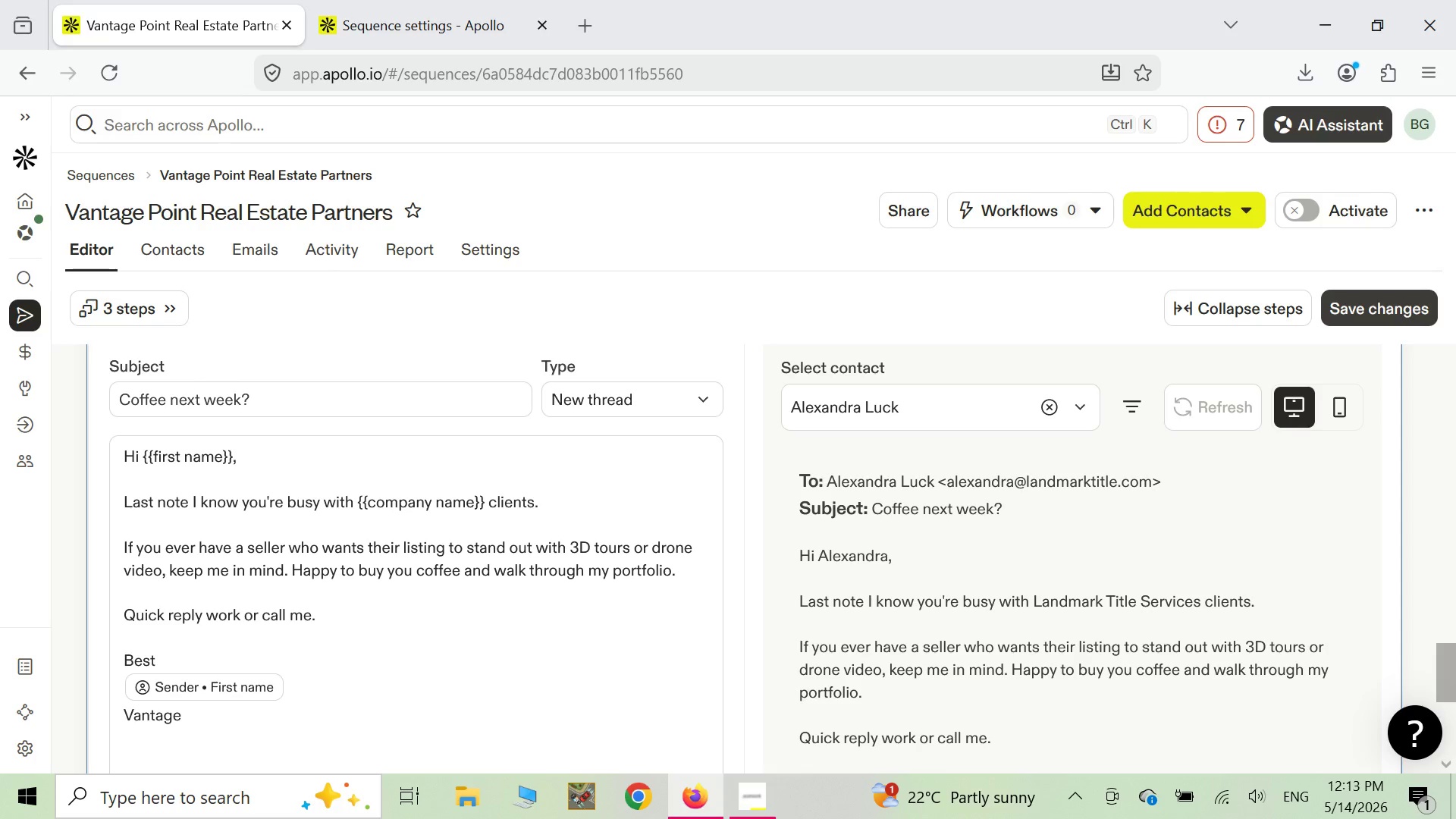 
type(Point Media)
 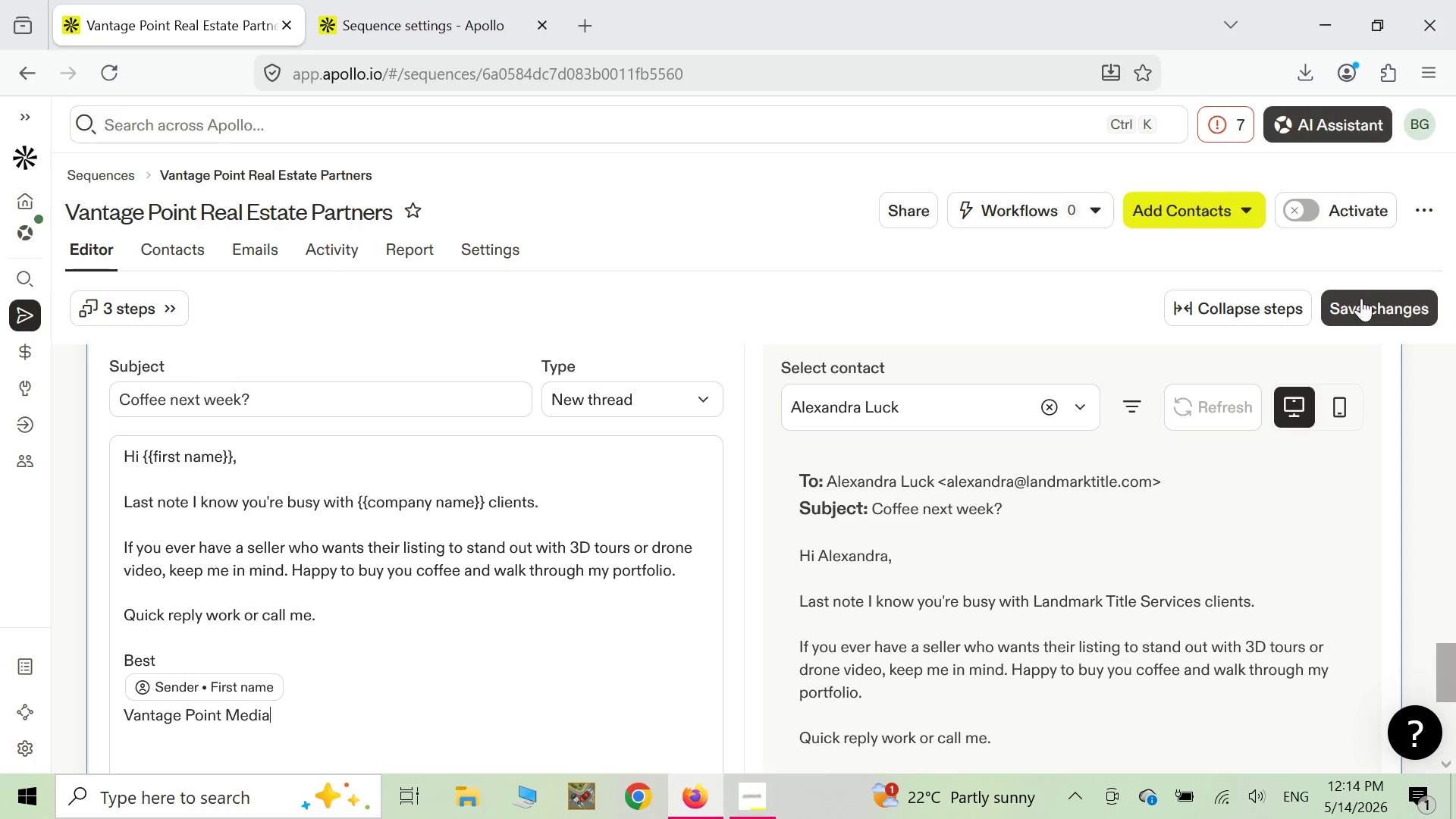 
wait(5.53)
 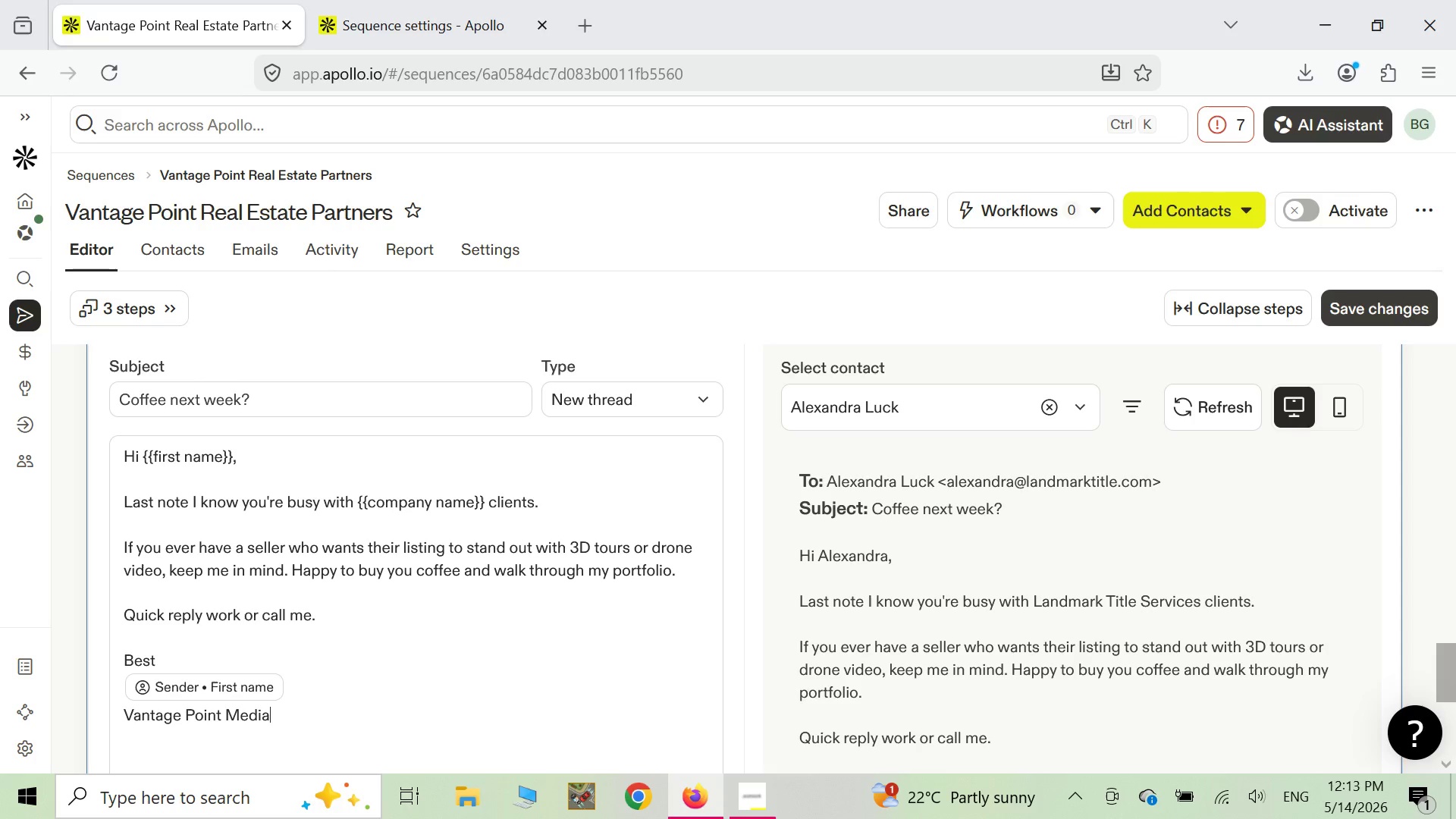 
left_click([1357, 307])
 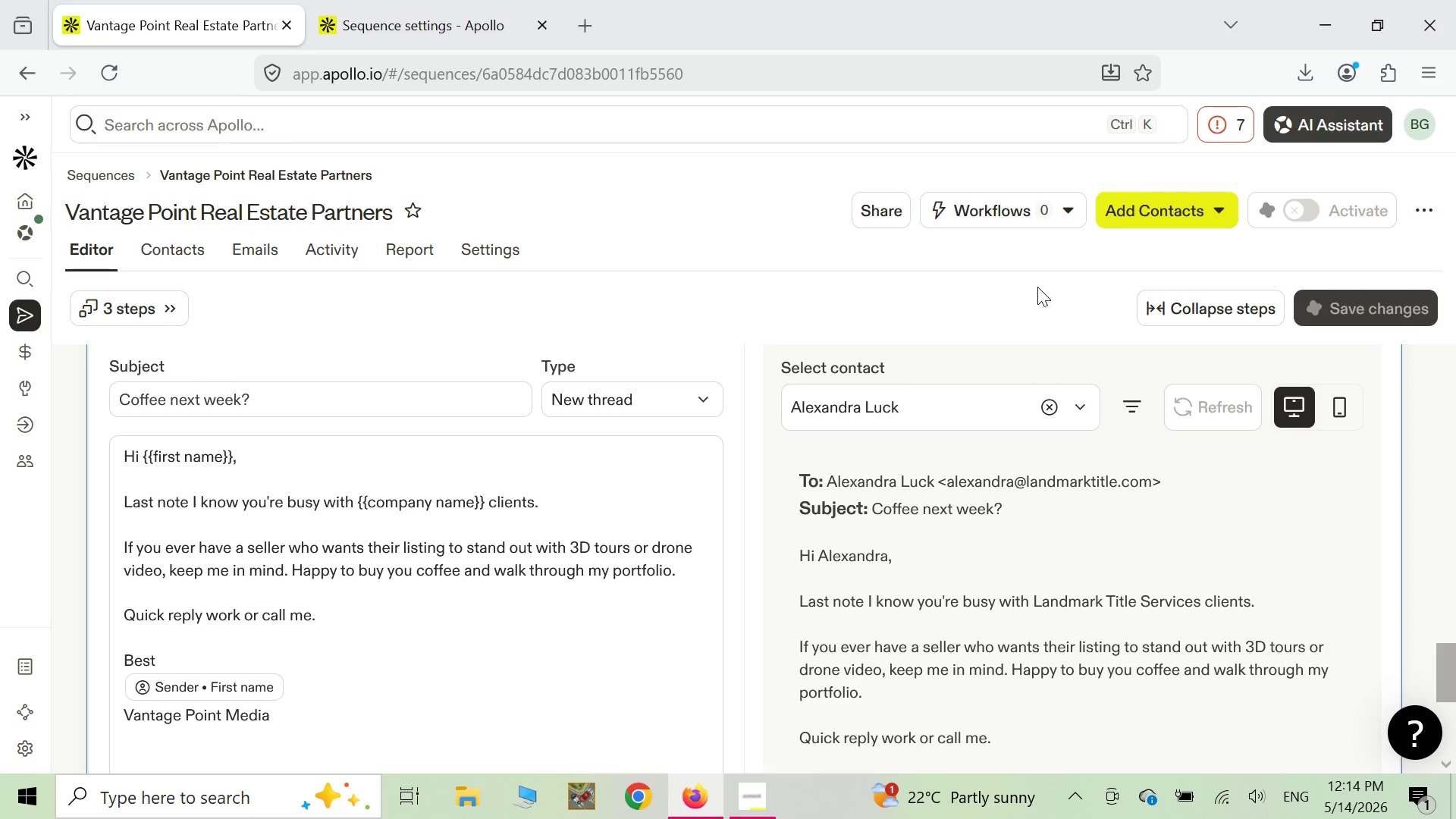 
wait(5.28)
 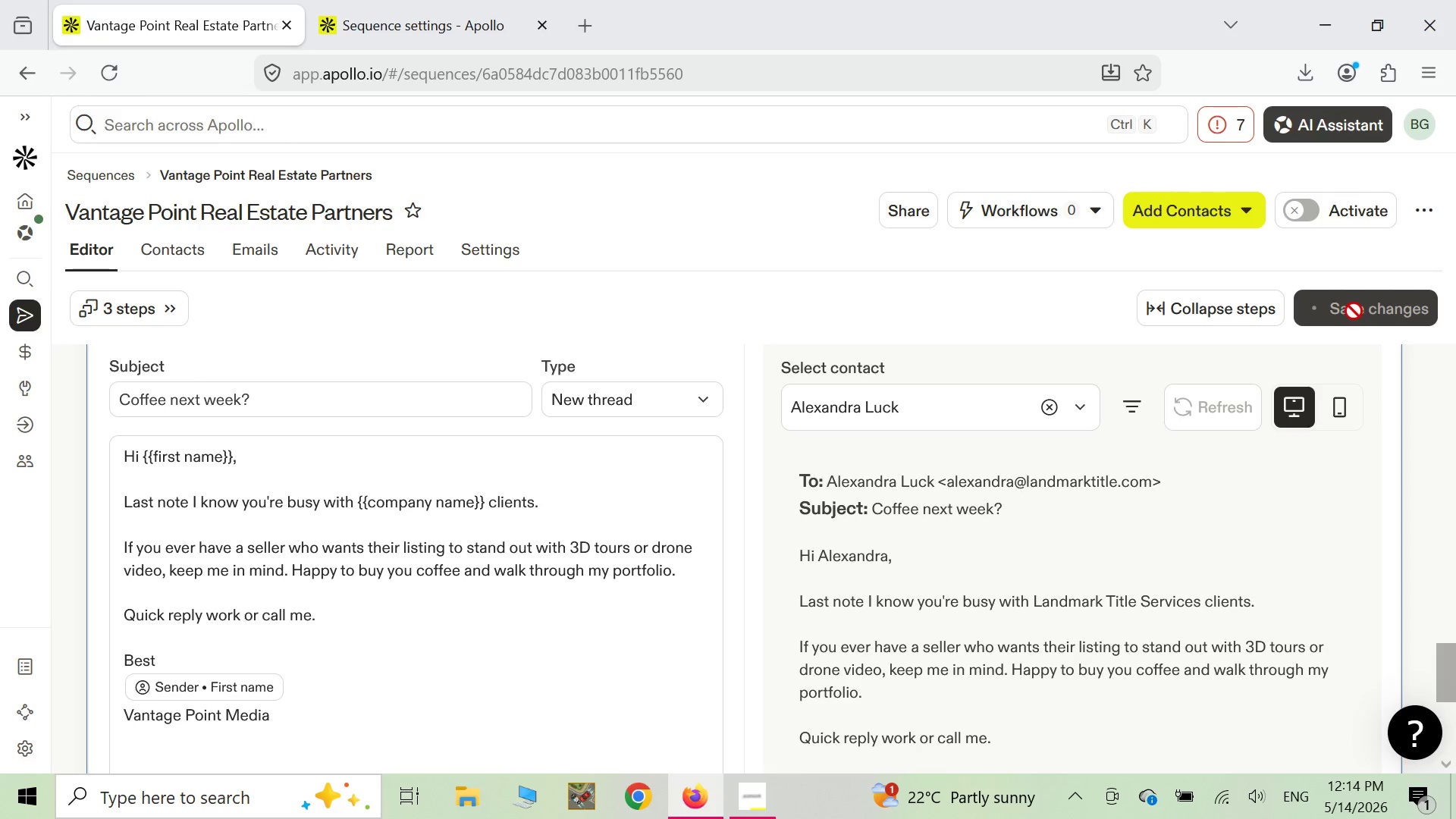 
scroll: coordinate [425, 708], scroll_direction: down, amount: 3.0
 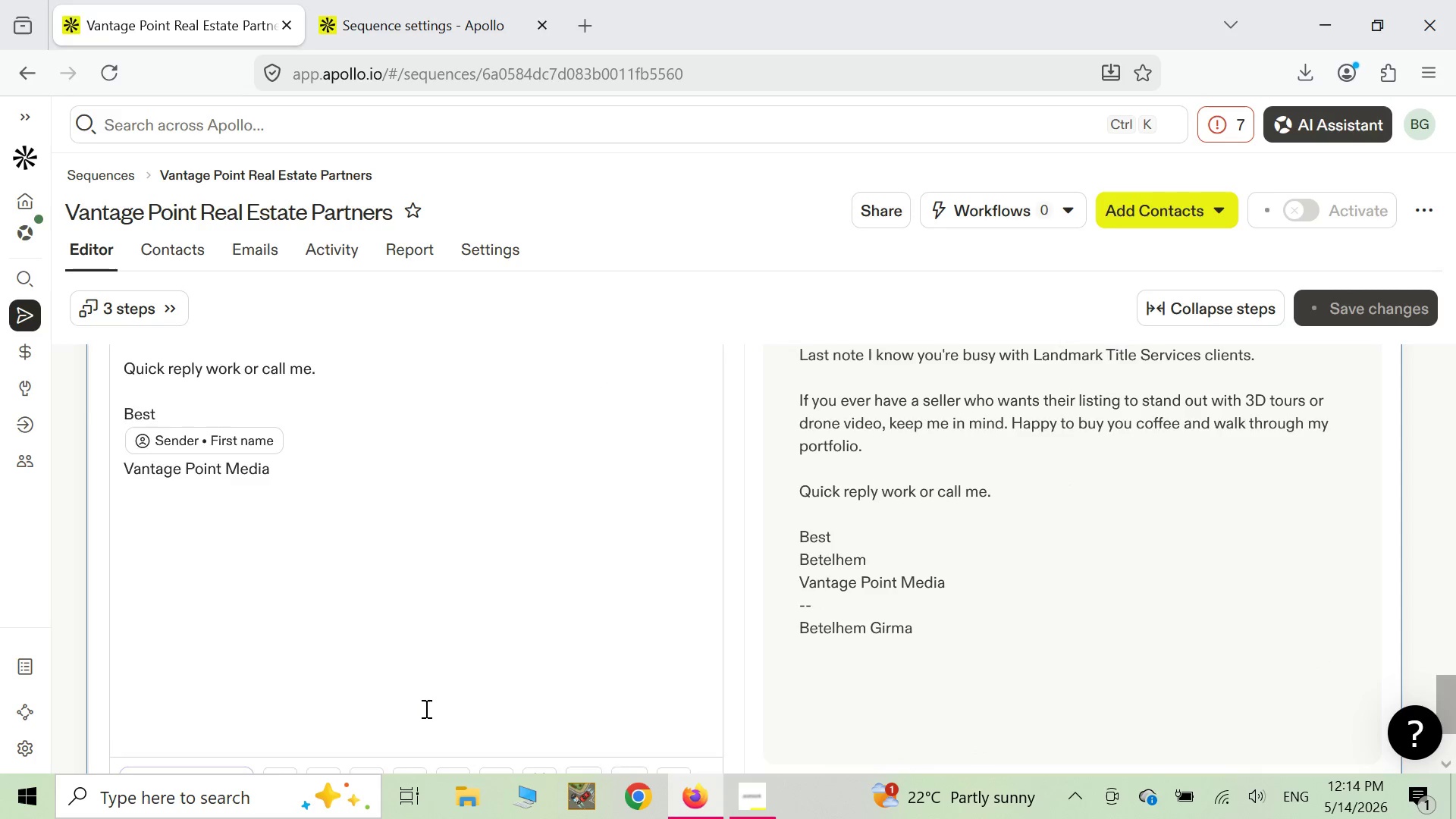 
scroll: coordinate [425, 708], scroll_direction: up, amount: 14.0
 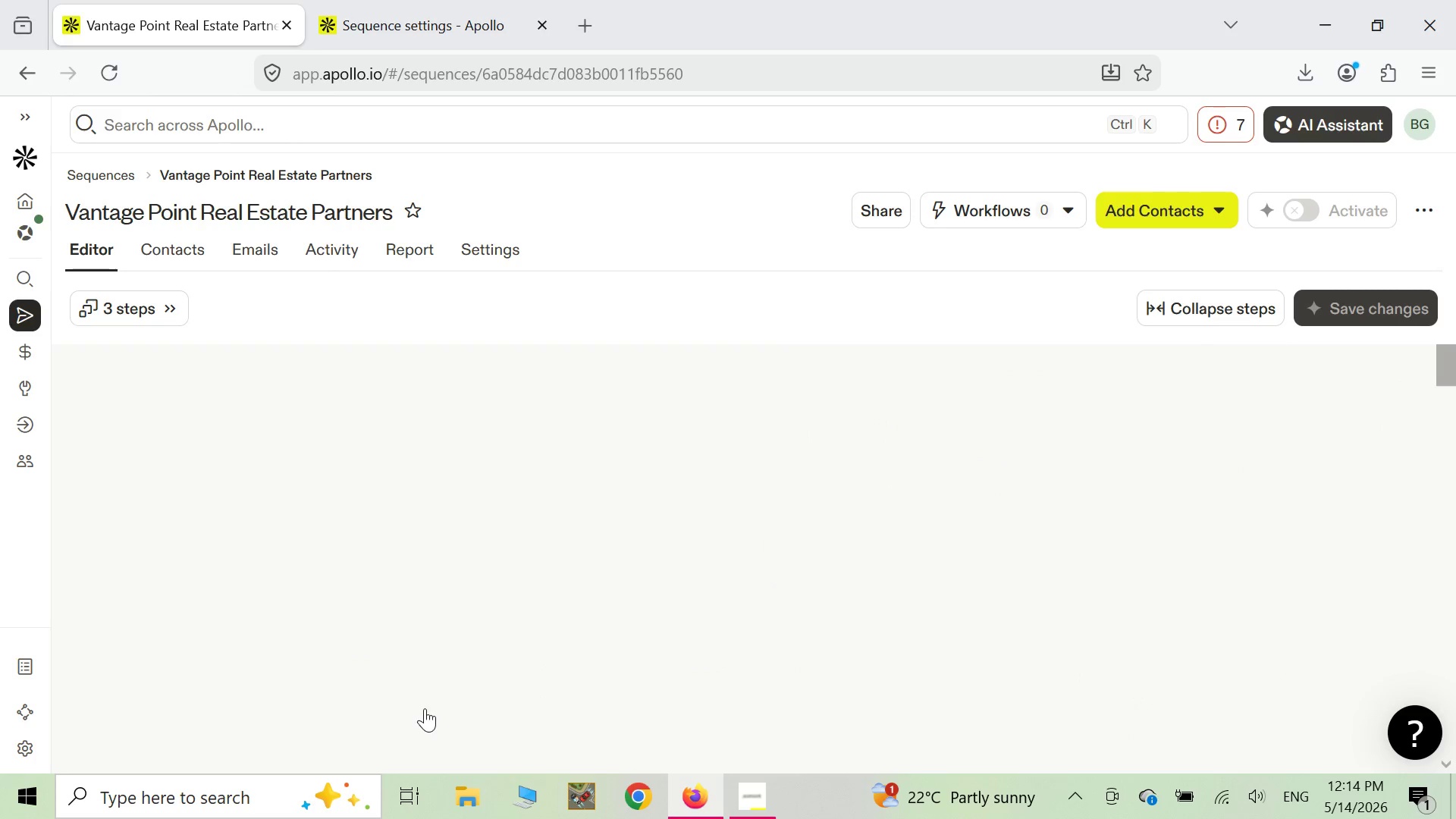 
scroll: coordinate [303, 512], scroll_direction: down, amount: 6.0
 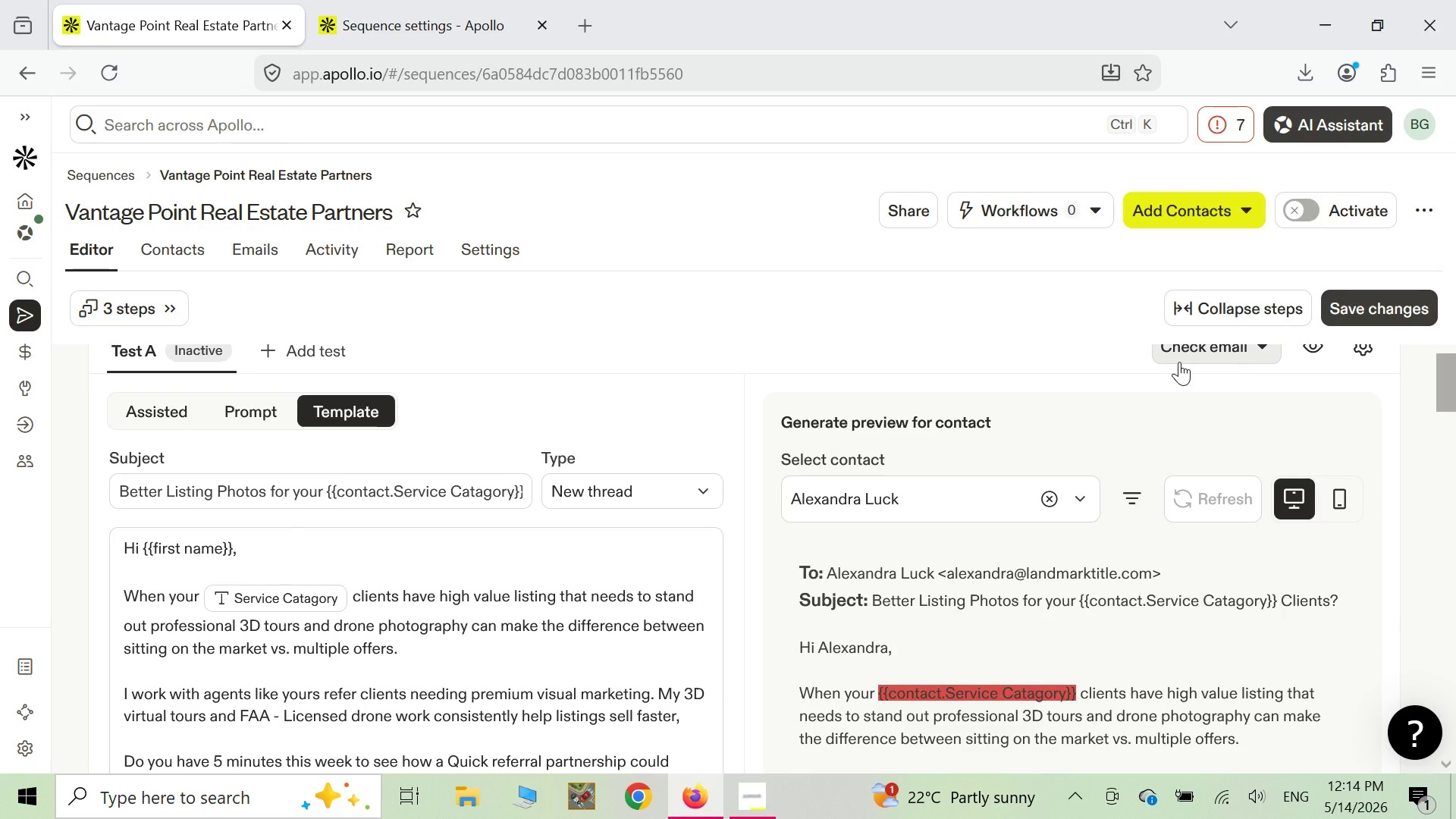 
wait(5.69)
 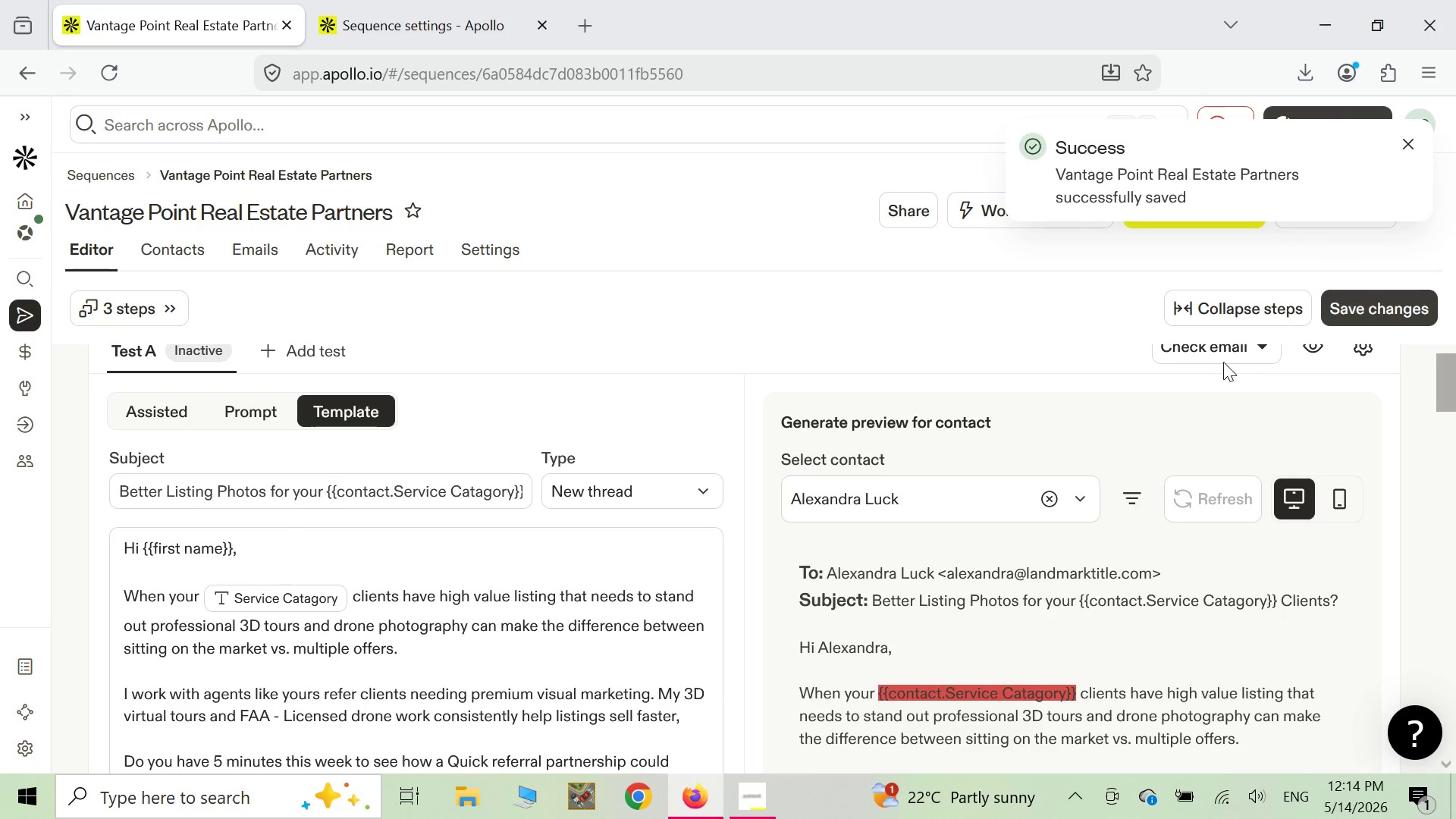 
scroll: coordinate [1244, 396], scroll_direction: up, amount: 10.0
 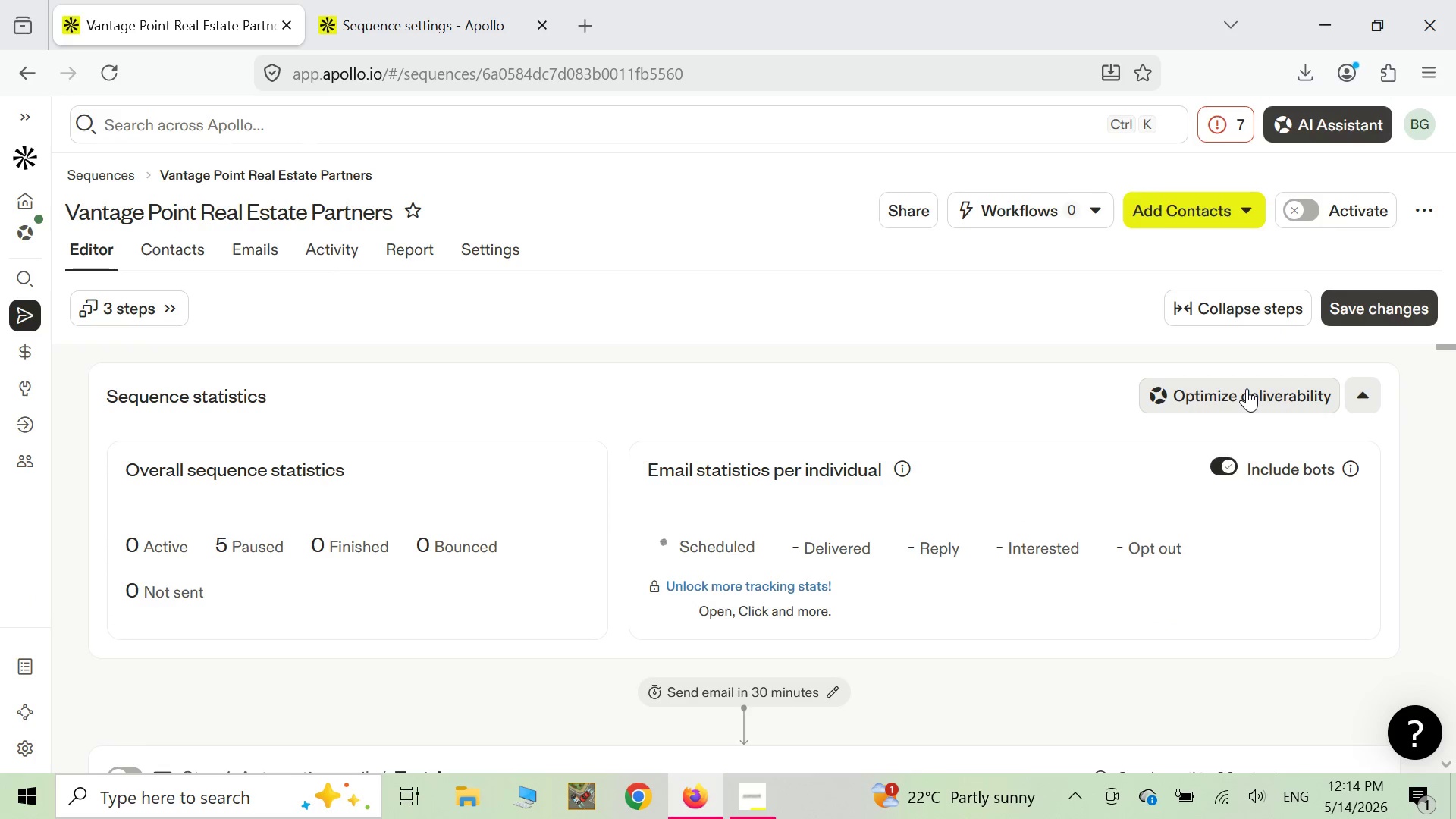 
scroll: coordinate [1247, 388], scroll_direction: down, amount: 2.0
 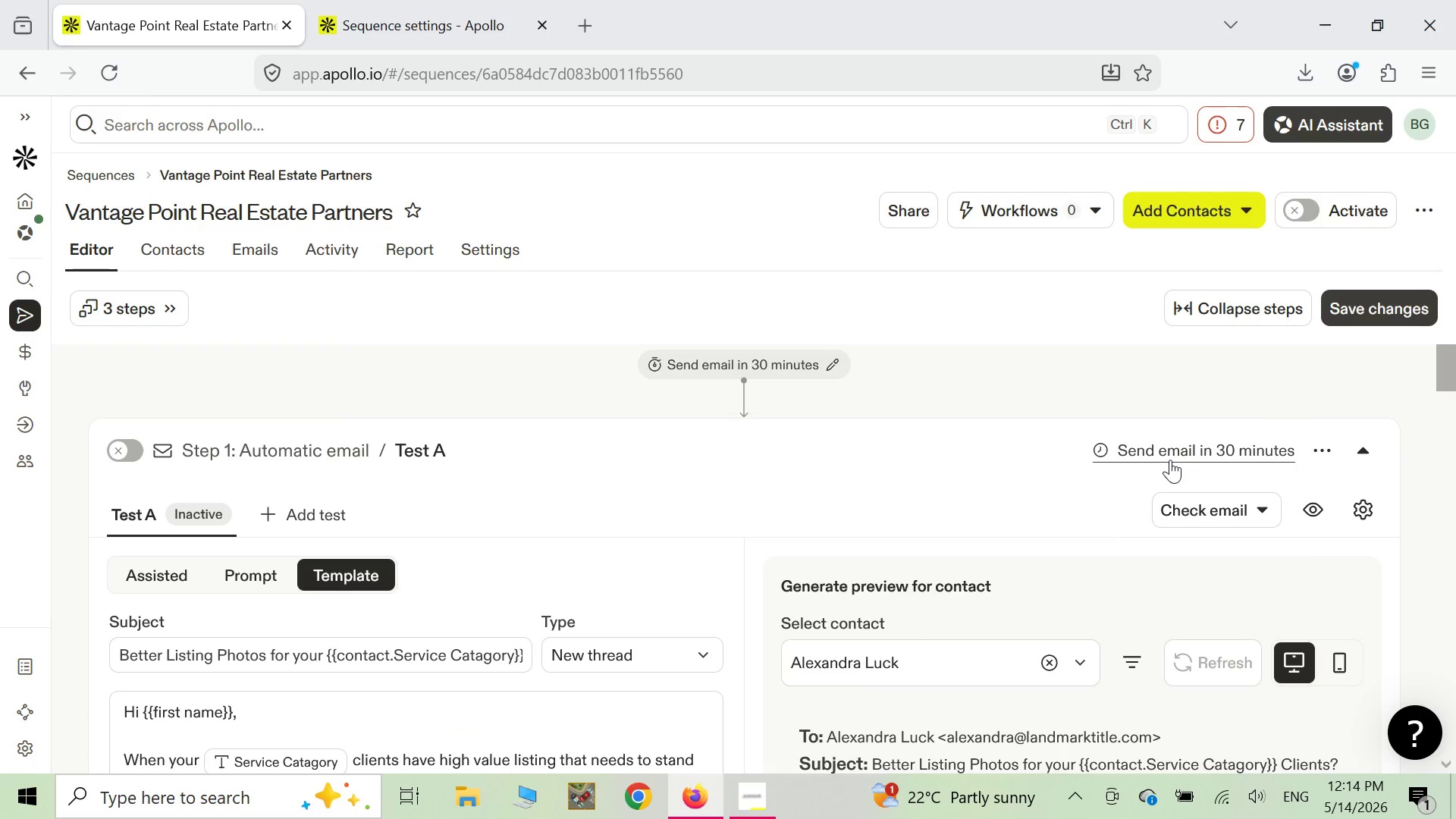 
left_click([1178, 455])
 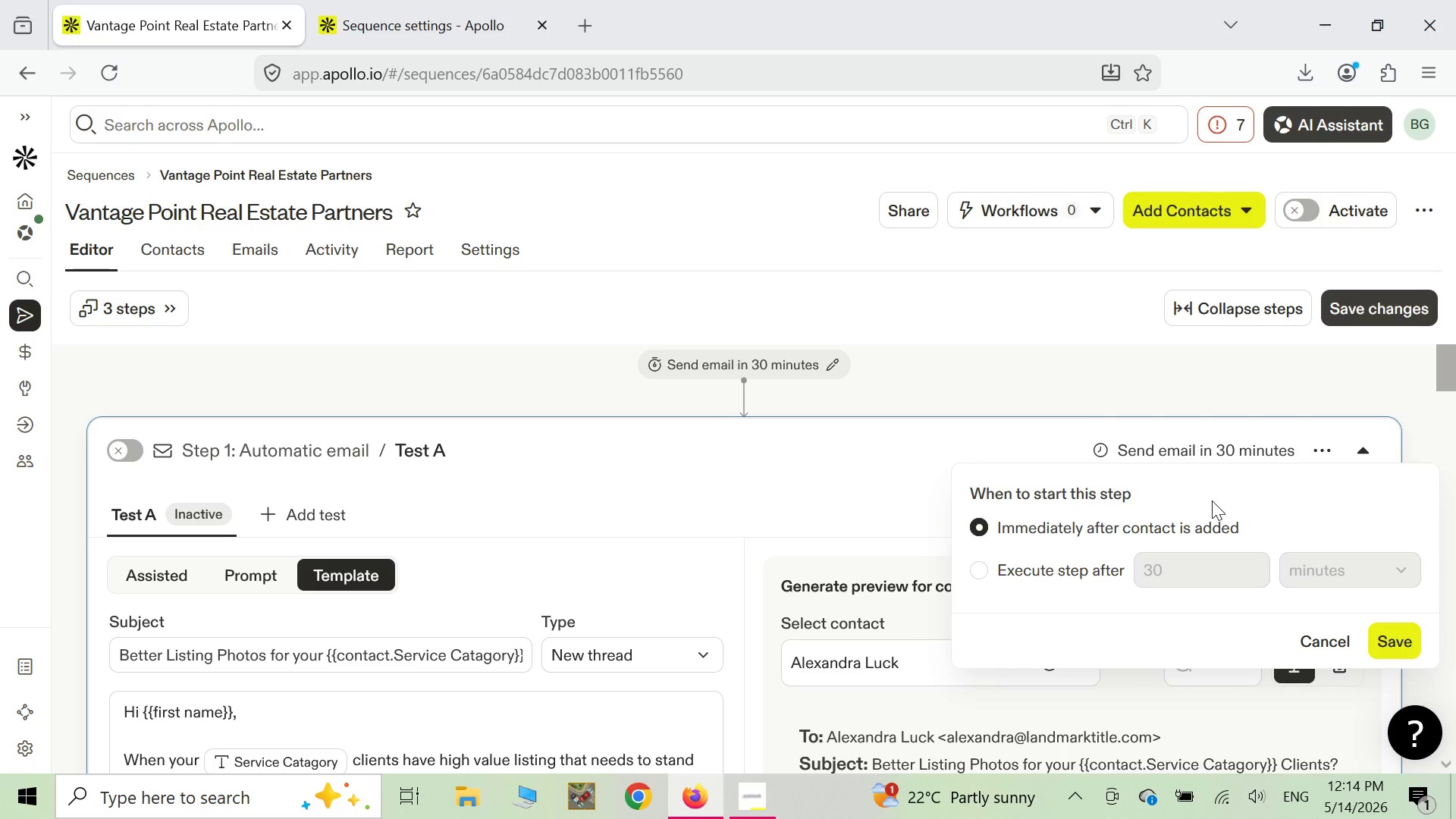 
wait(26.12)
 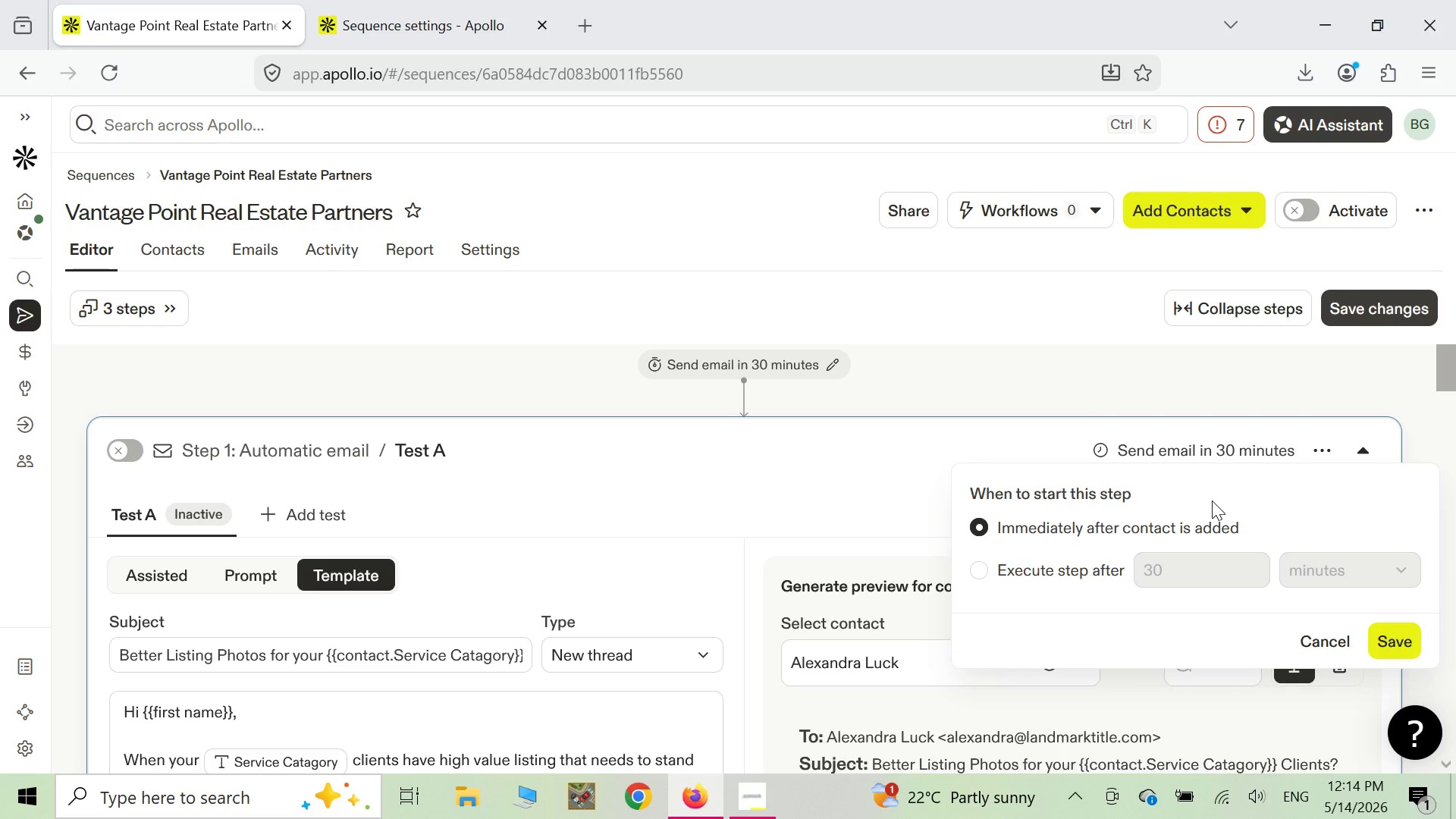 
left_click([1410, 651])
 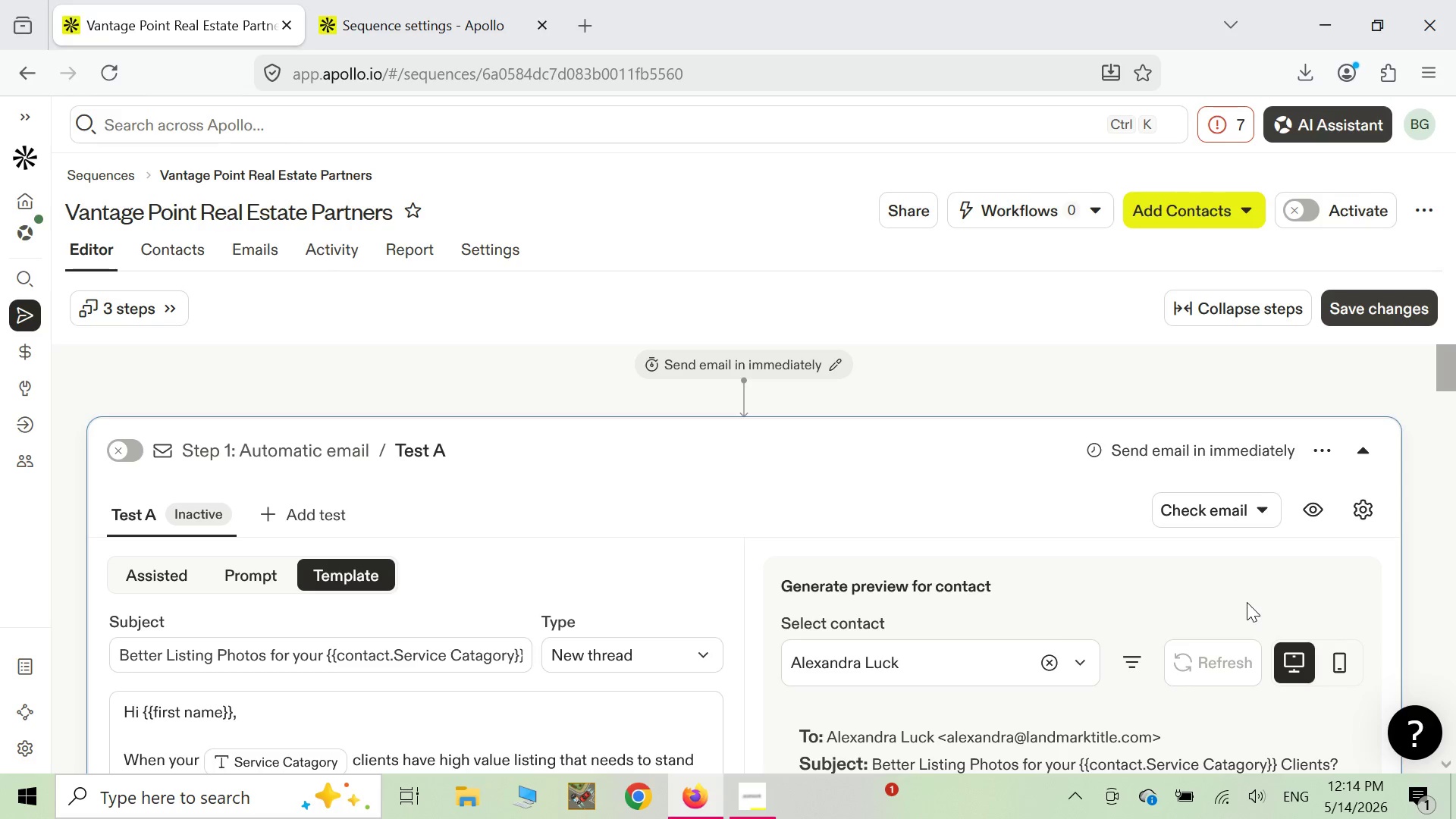 
scroll: coordinate [999, 662], scroll_direction: down, amount: 6.0
 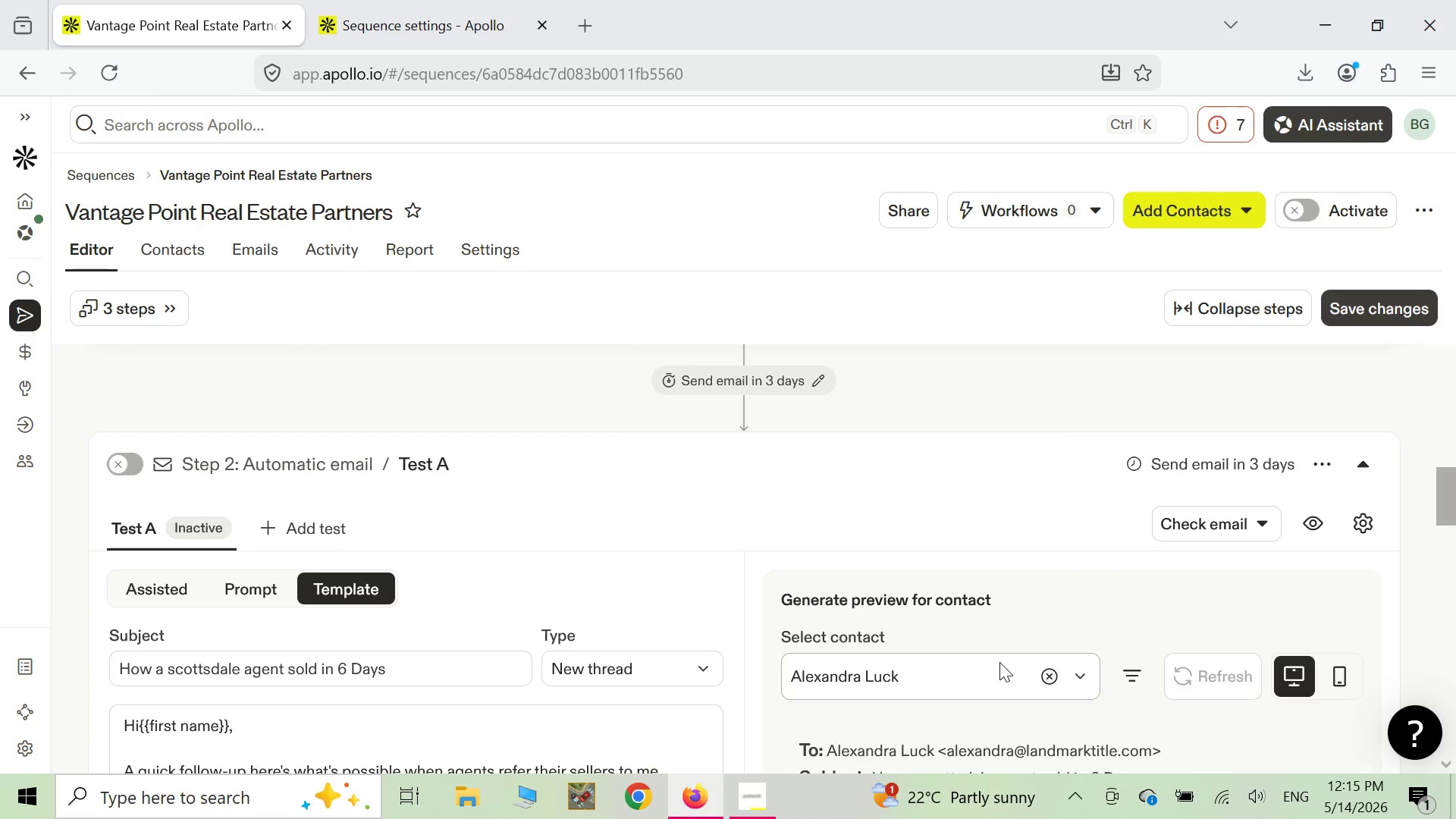 
wait(8.14)
 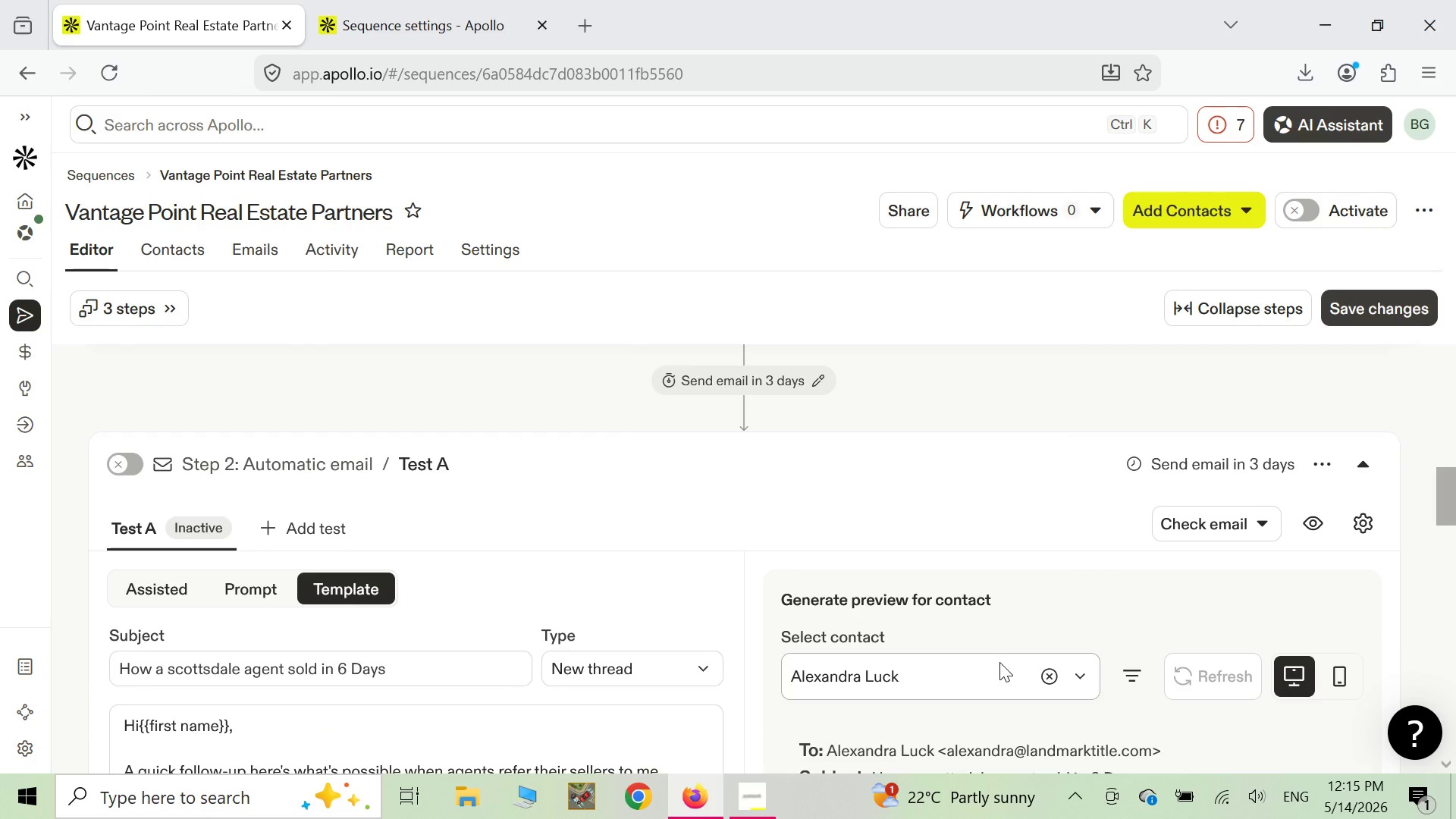 
scroll: coordinate [990, 635], scroll_direction: down, amount: 3.0
 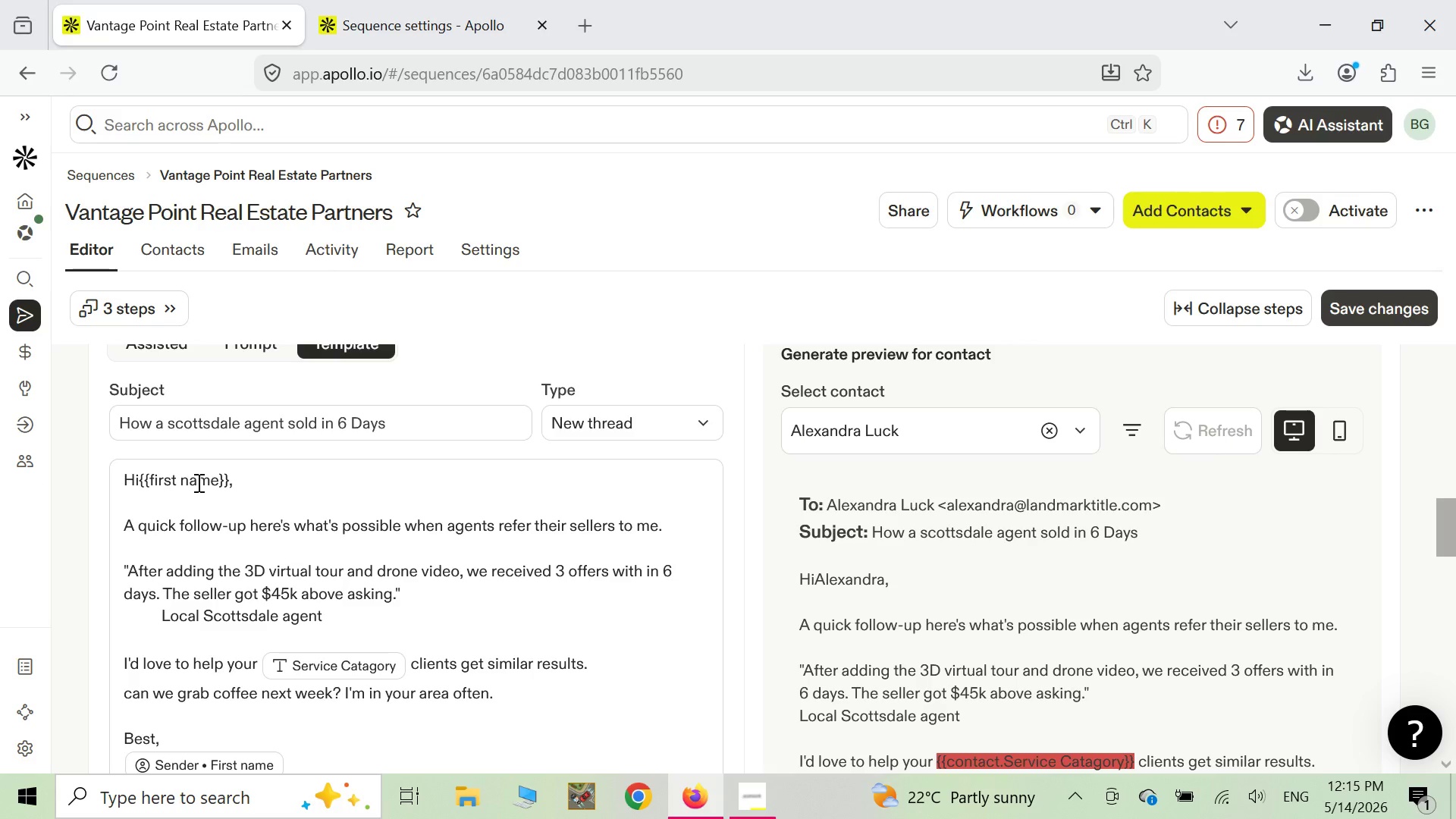 
wait(11.31)
 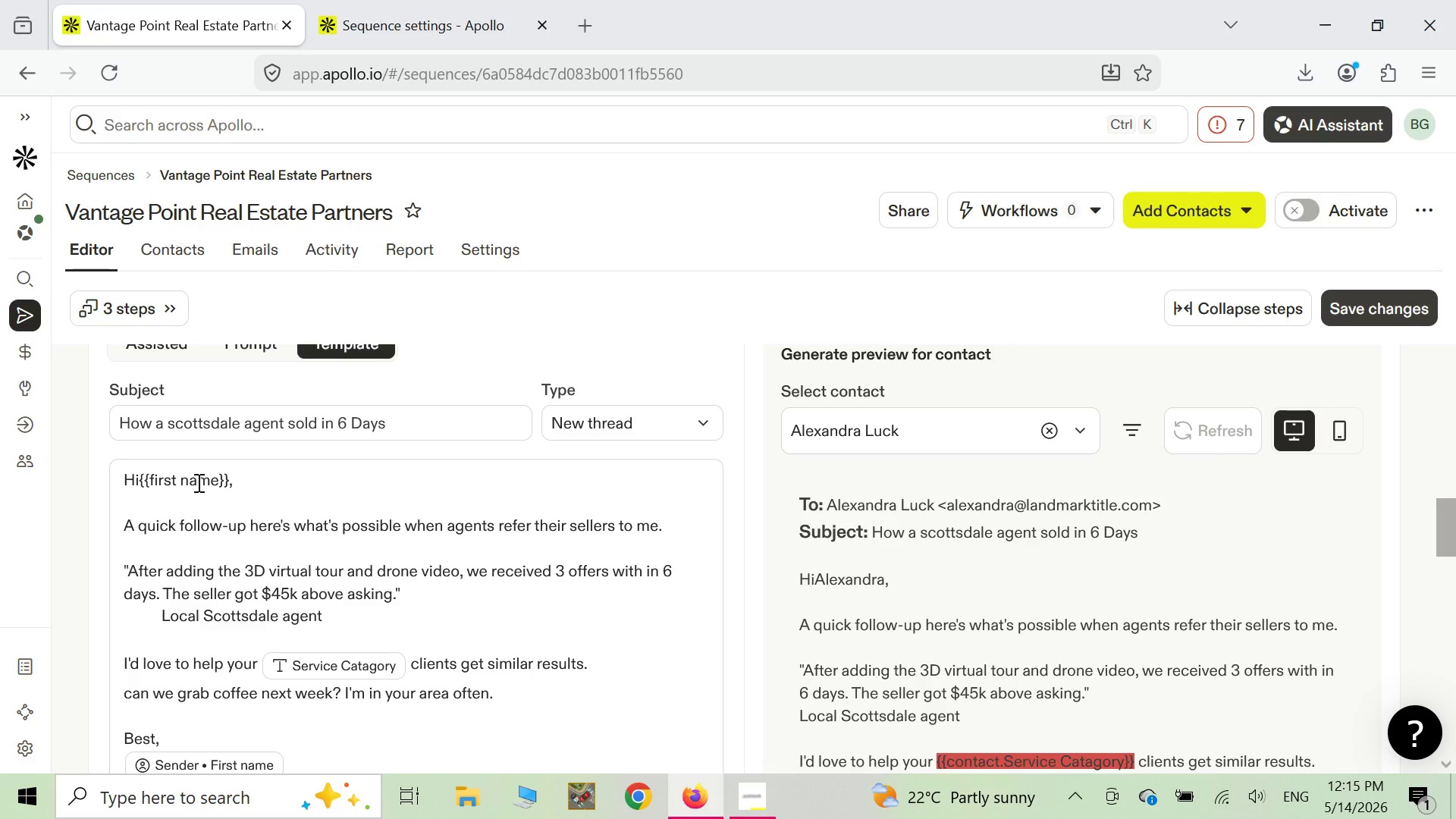 
scroll: coordinate [869, 610], scroll_direction: down, amount: 2.0
 